 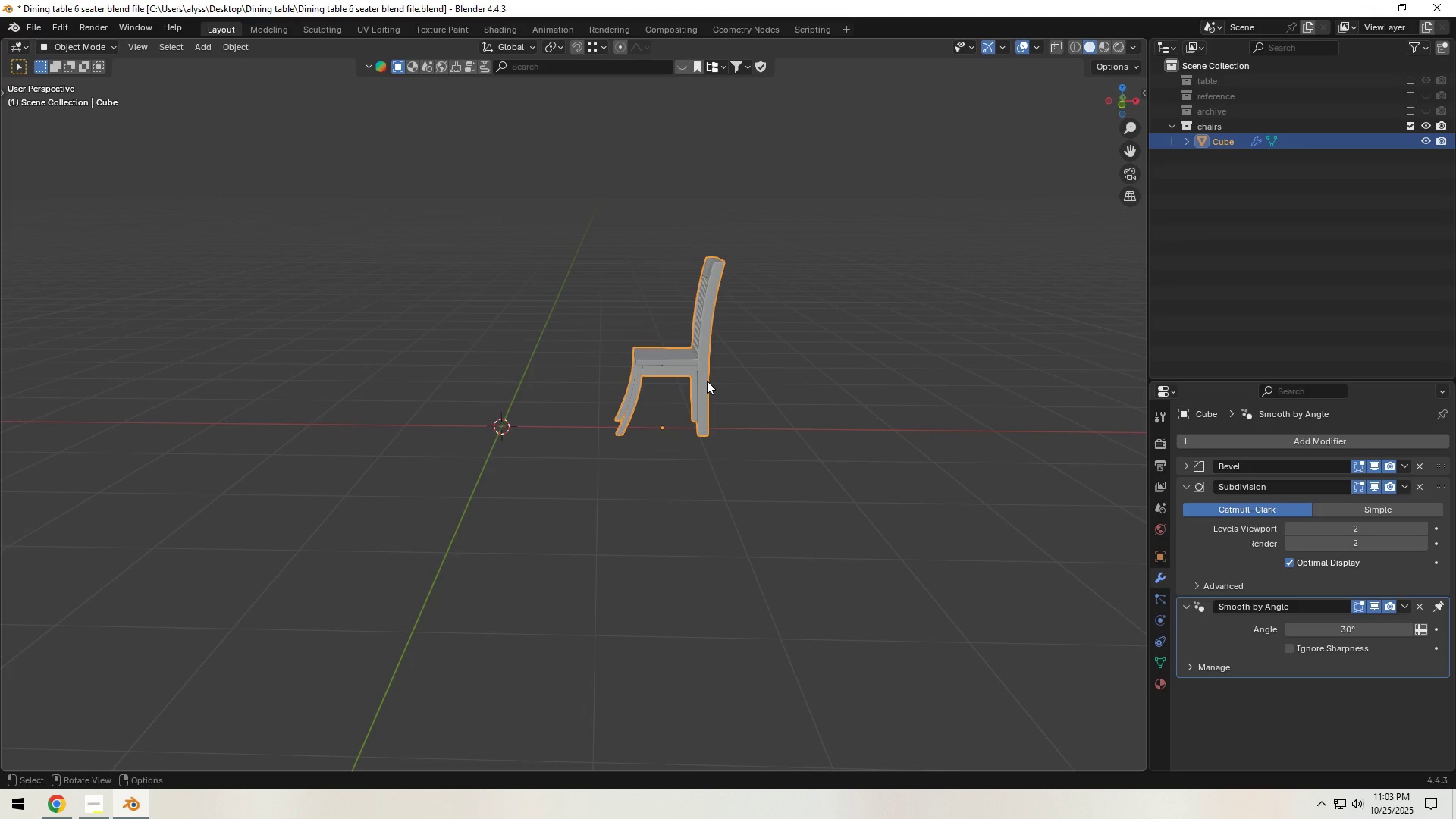 
key(Tab)
 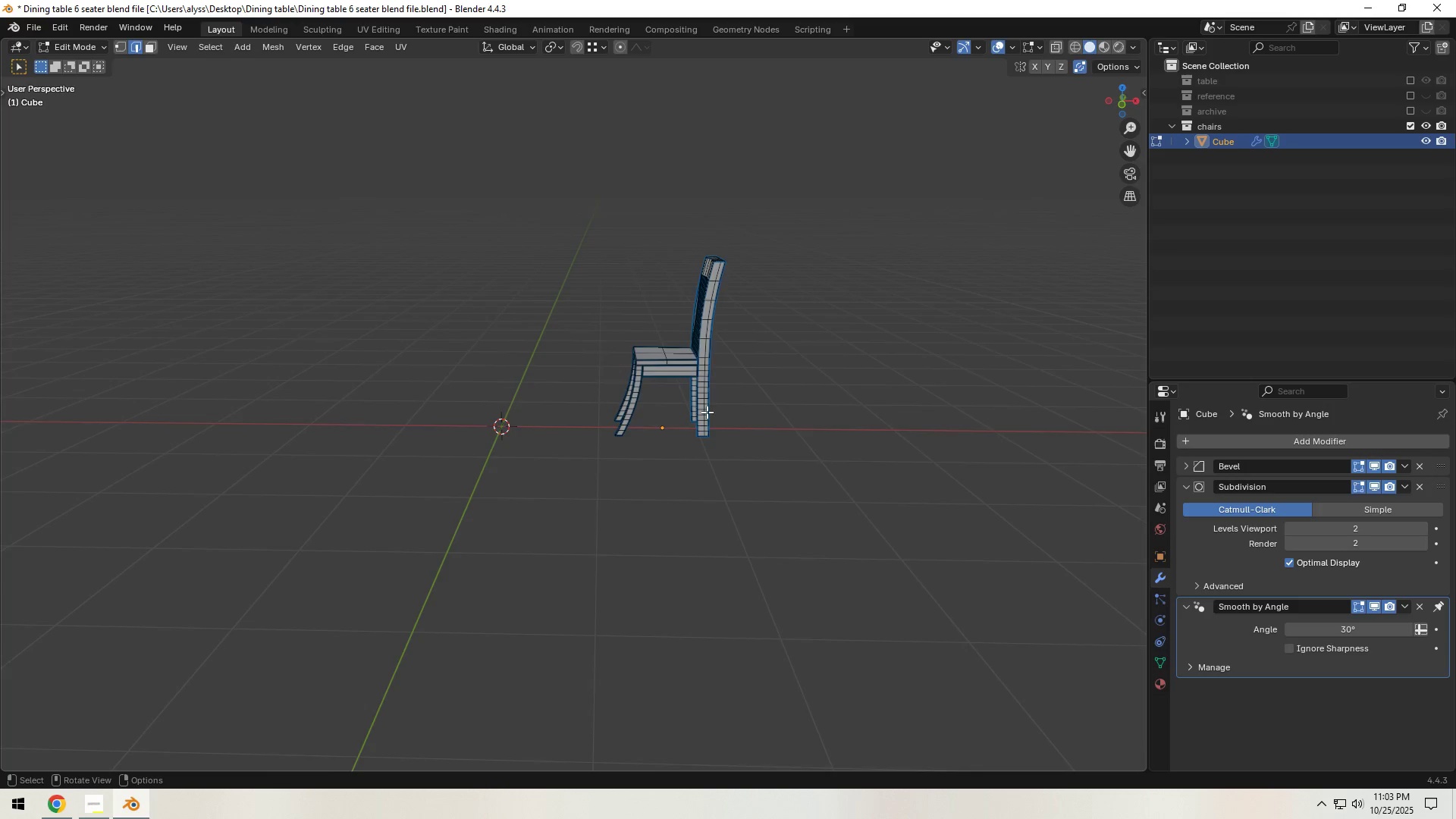 
scroll: coordinate [707, 428], scroll_direction: up, amount: 6.0
 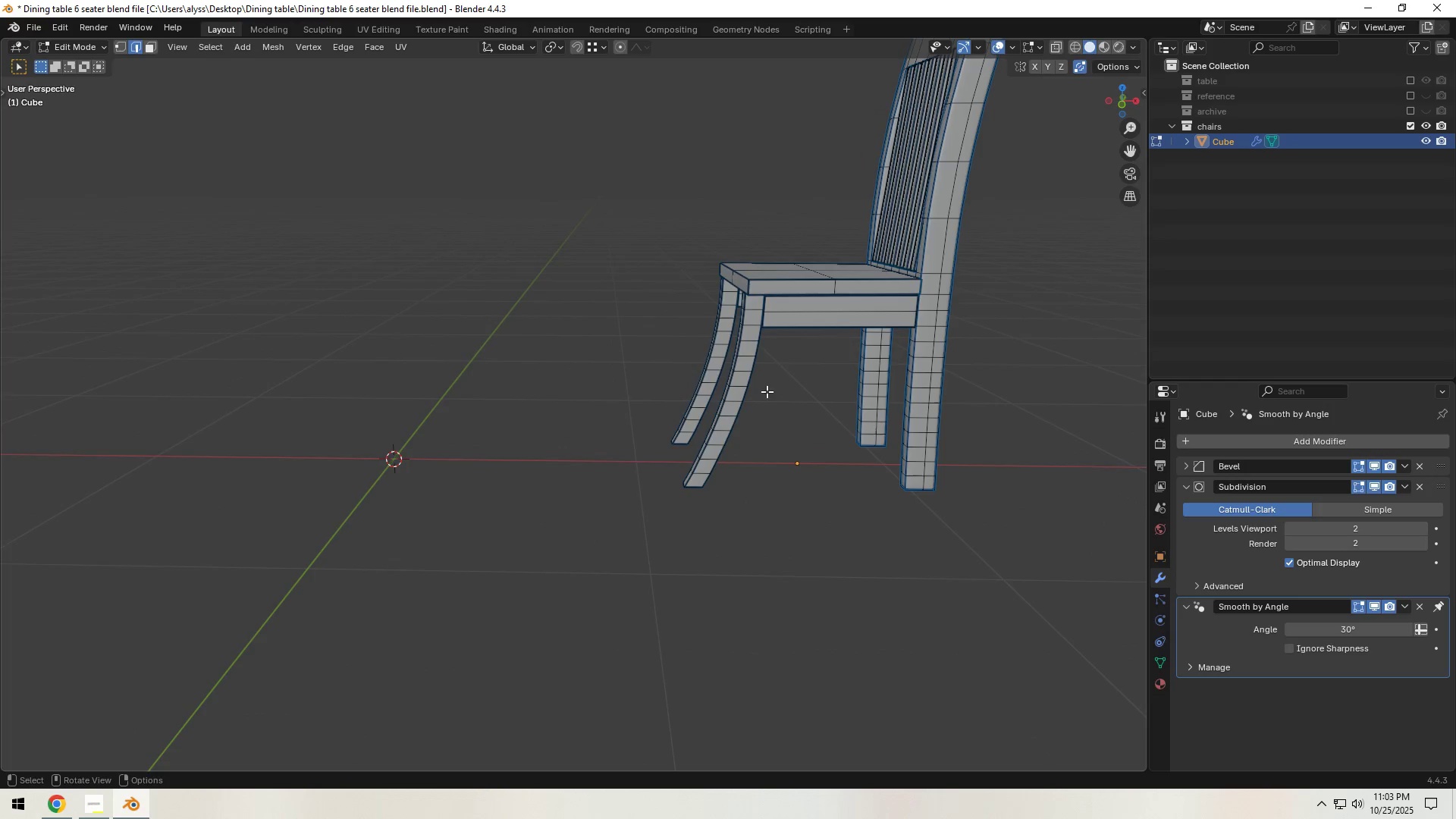 
hold_key(key=ShiftLeft, duration=0.33)
 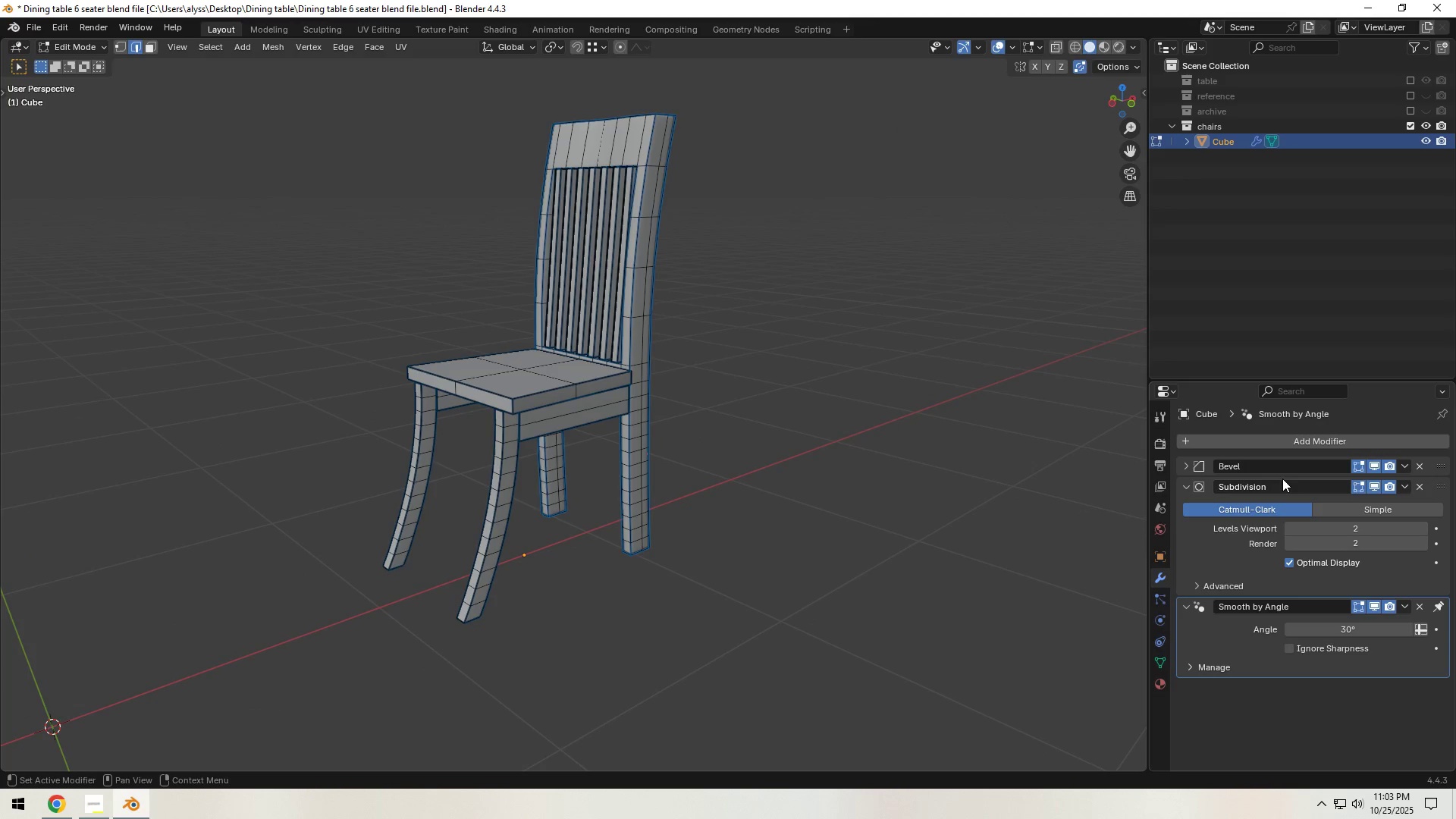 
scroll: coordinate [807, 497], scroll_direction: up, amount: 5.0
 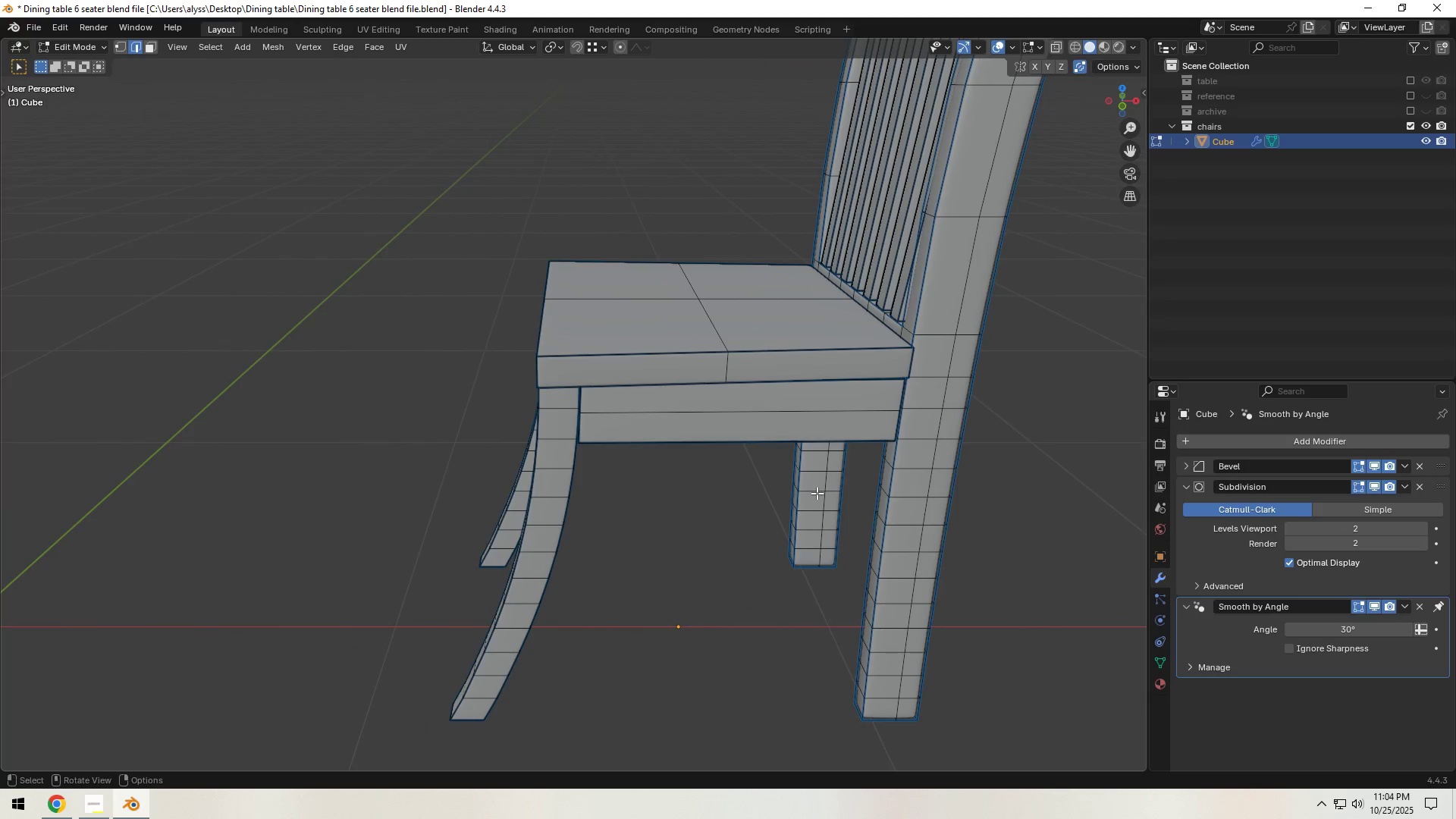 
wait(5.09)
 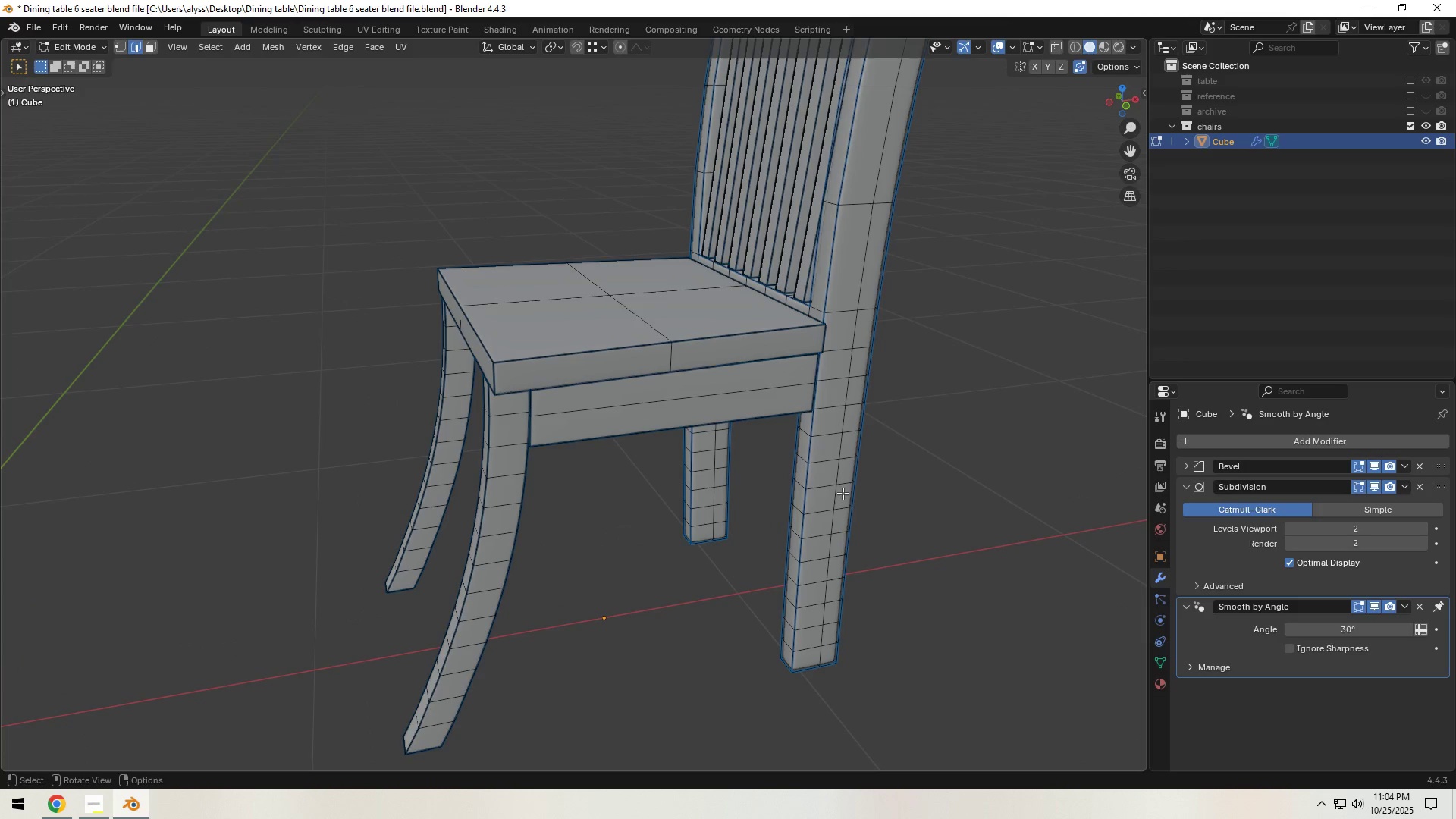 
hold_key(key=ShiftLeft, duration=0.3)
 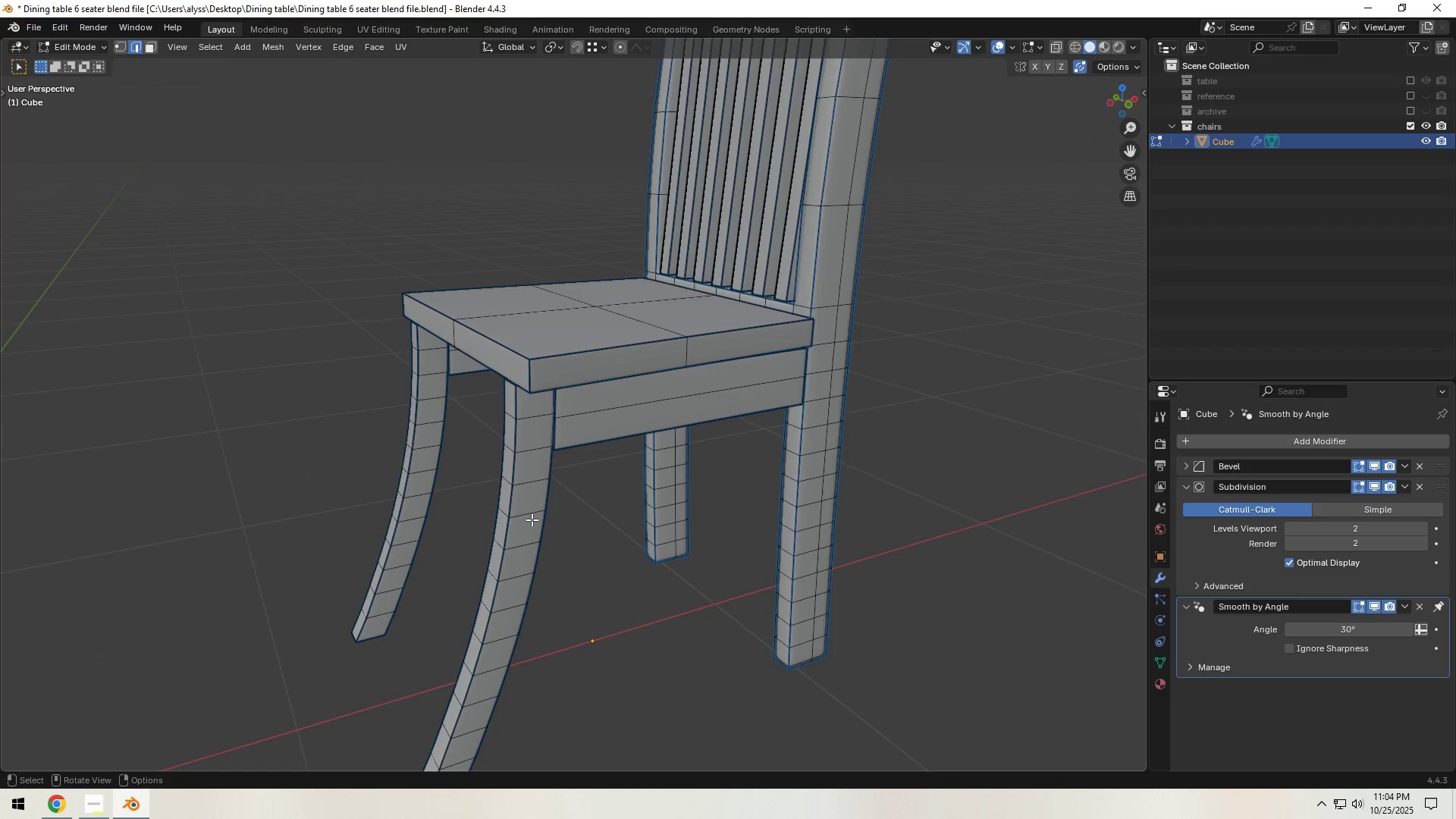 
left_click([531, 519])
 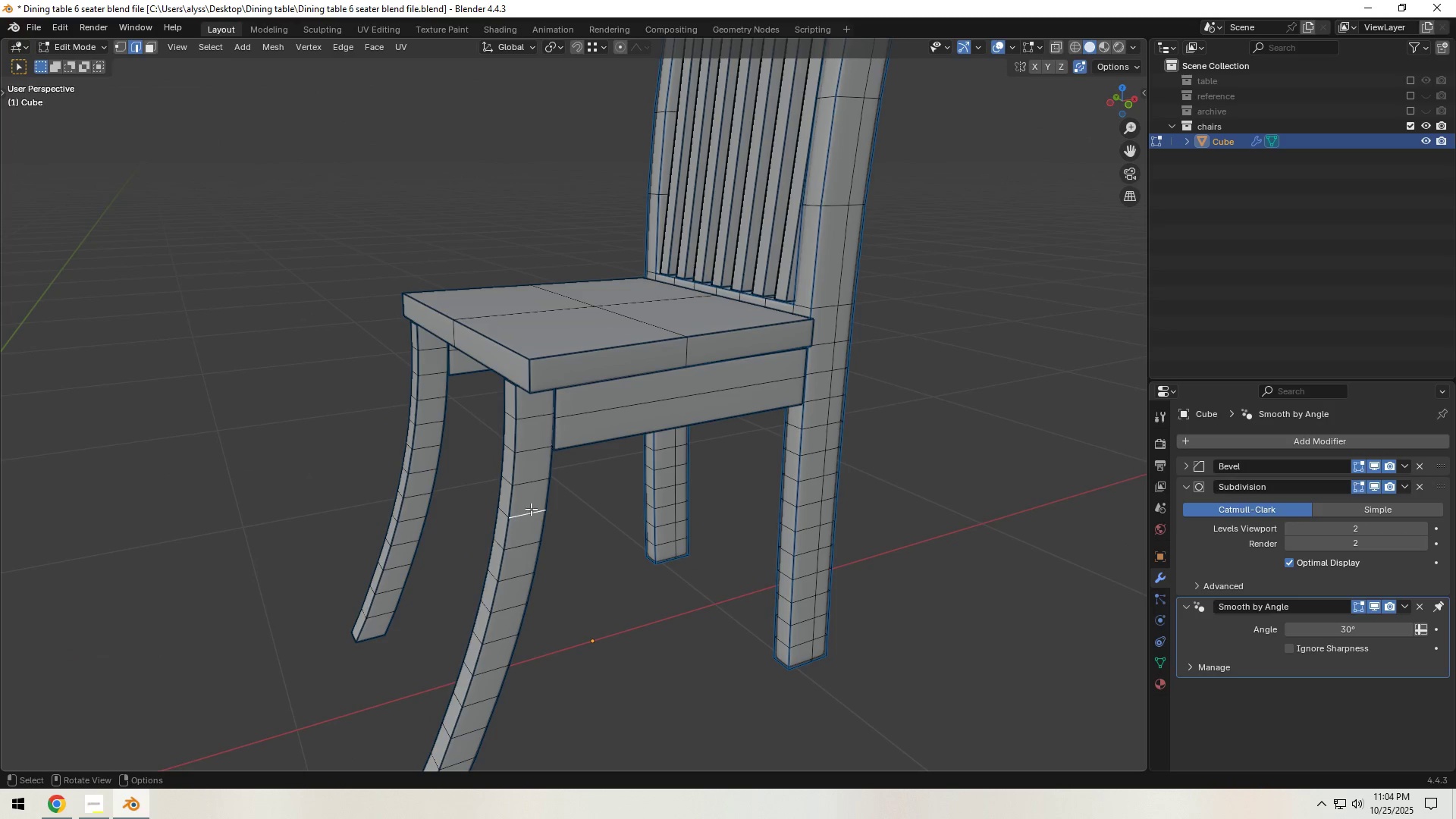 
key(Backquote)
 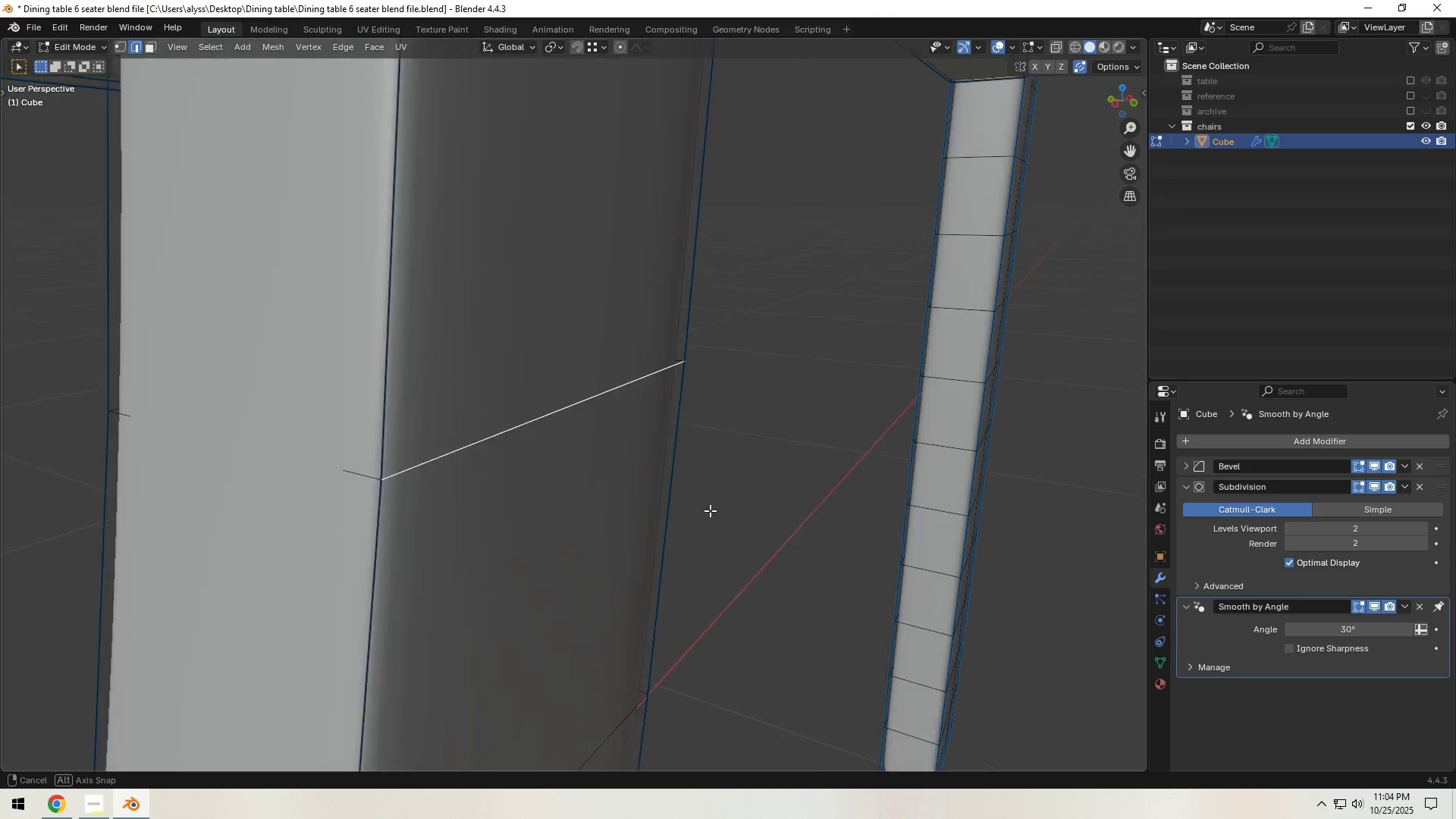 
scroll: coordinate [708, 511], scroll_direction: down, amount: 15.0
 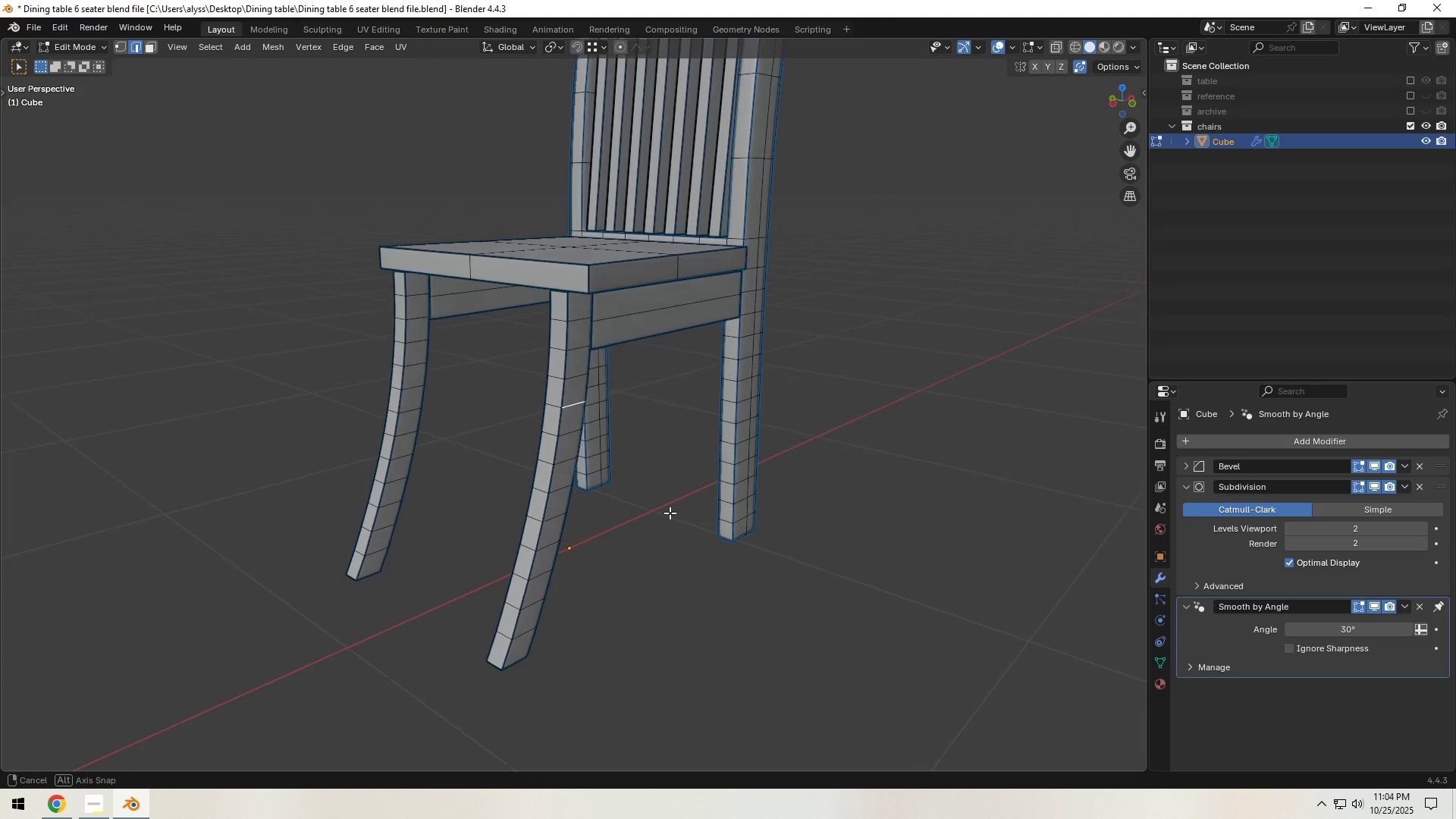 
scroll: coordinate [686, 499], scroll_direction: up, amount: 3.0
 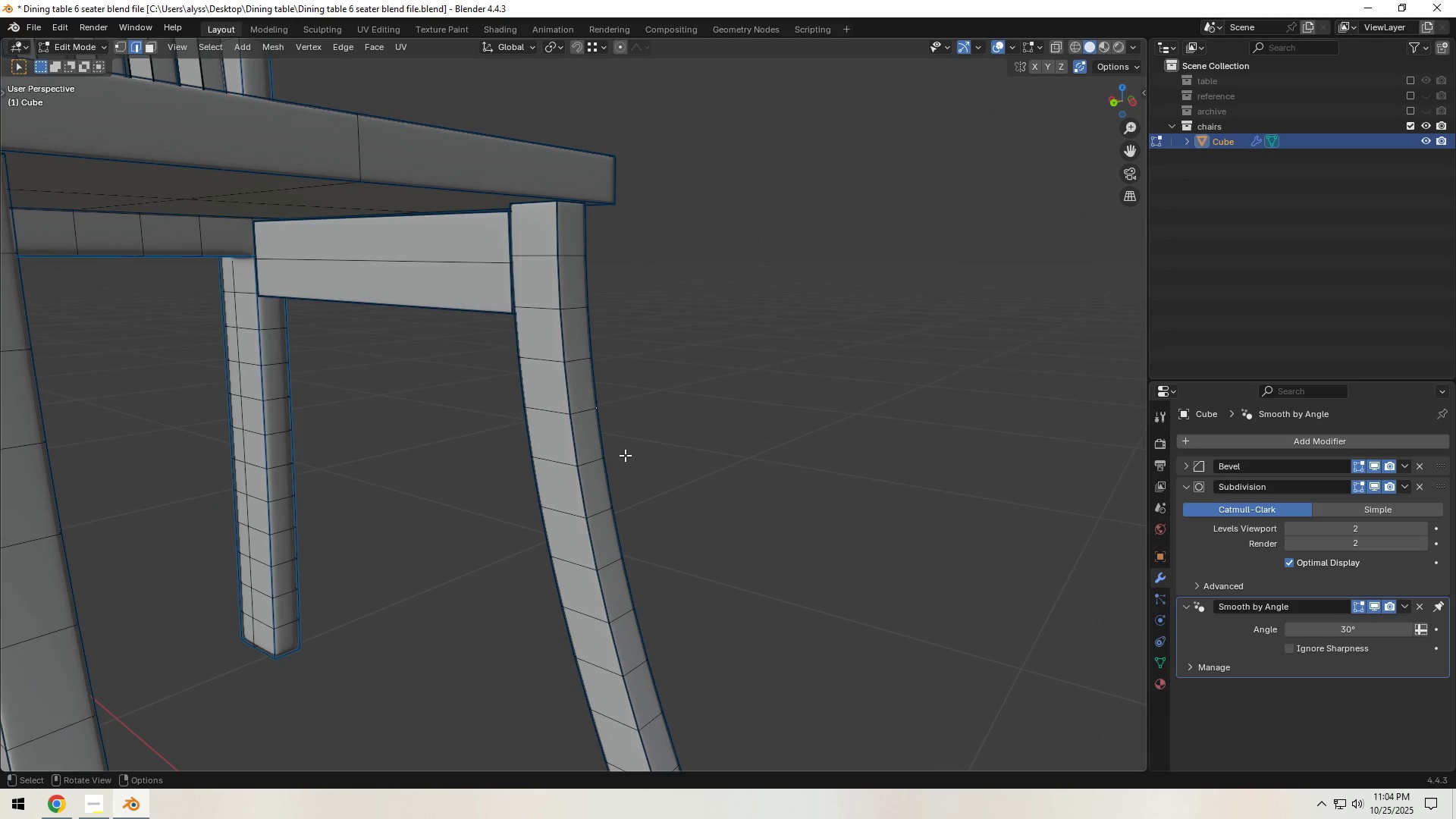 
hold_key(key=ShiftLeft, duration=0.42)
 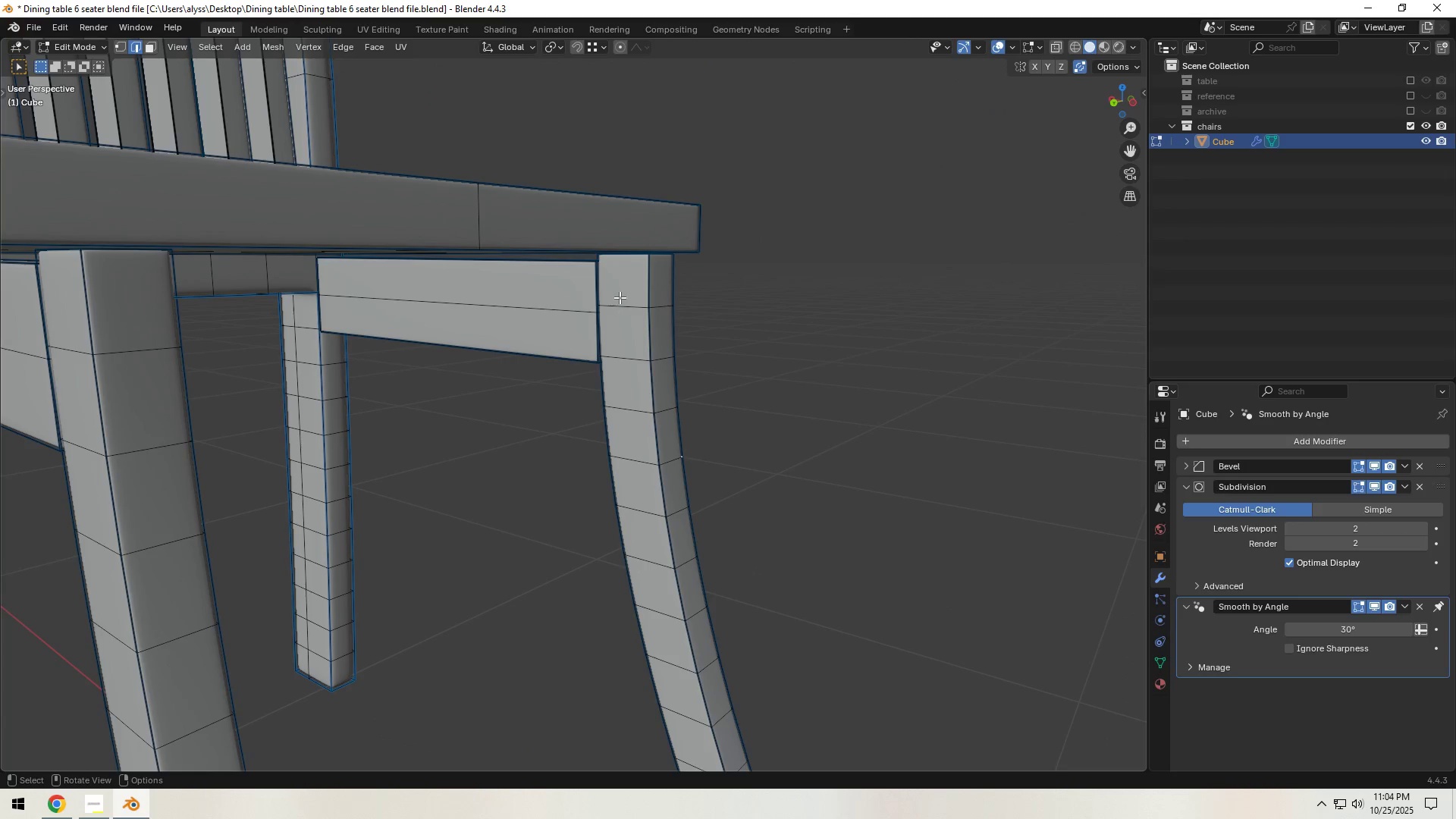 
left_click([620, 279])
 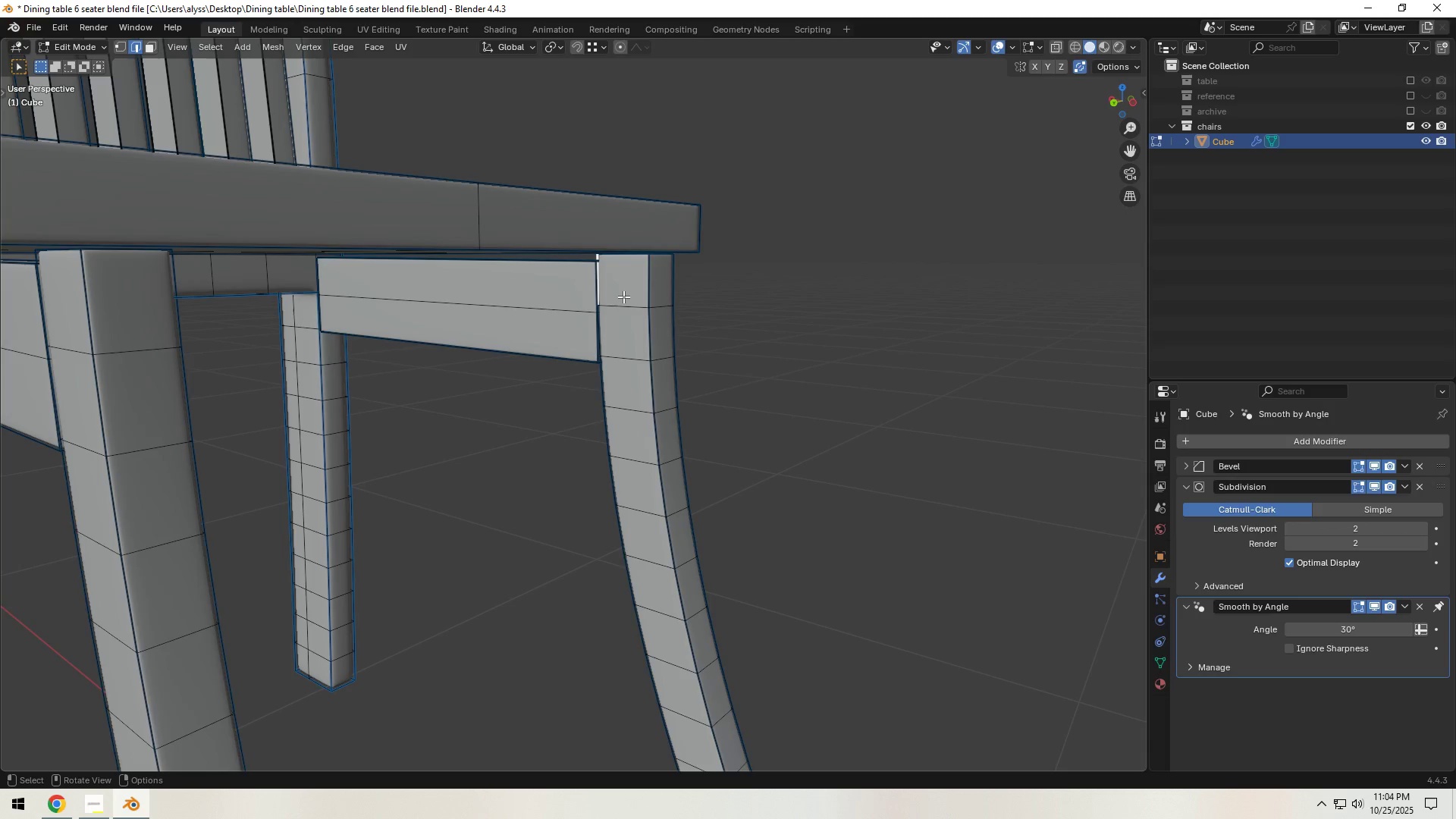 
key(3)
 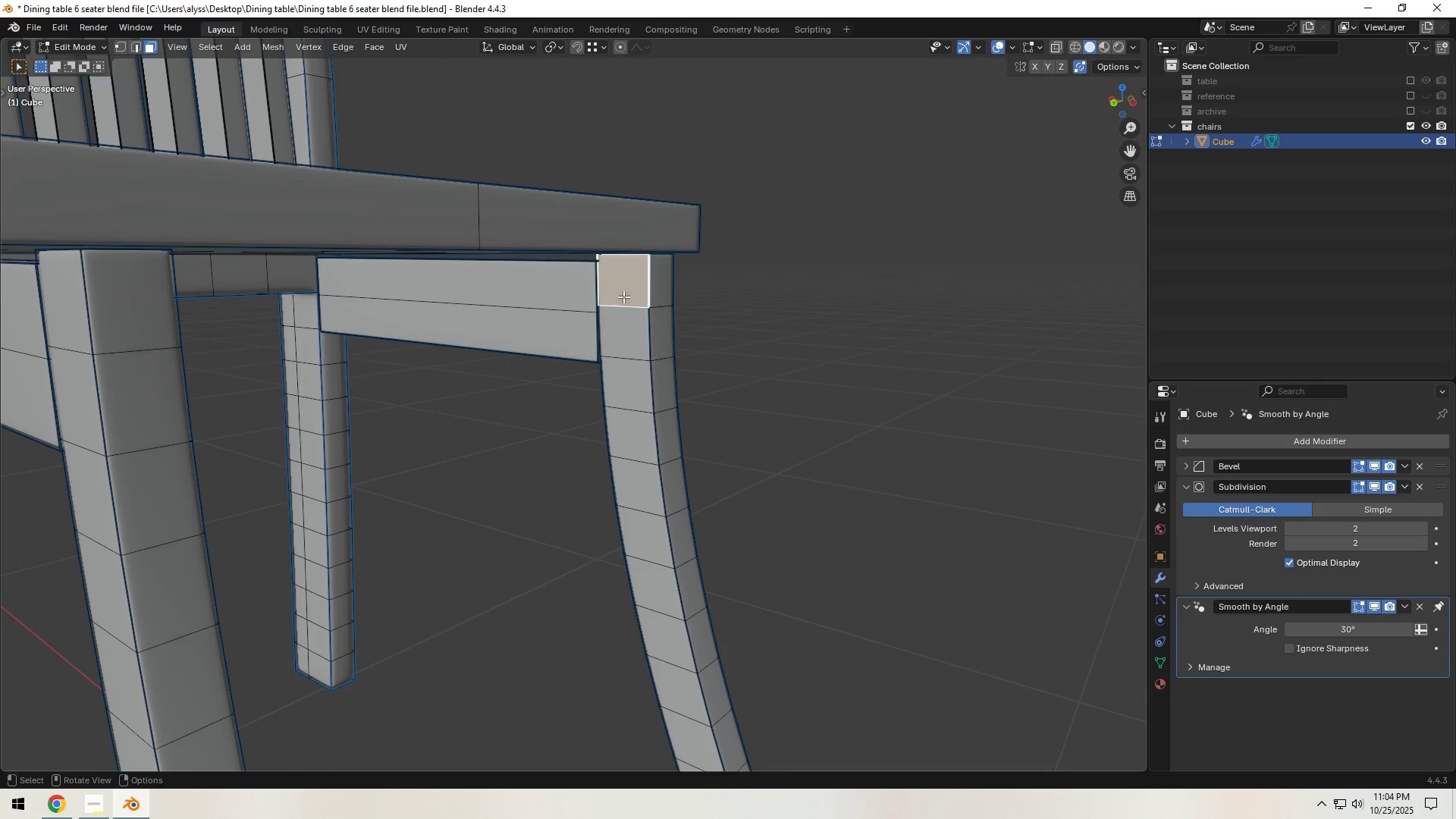 
left_click([623, 297])
 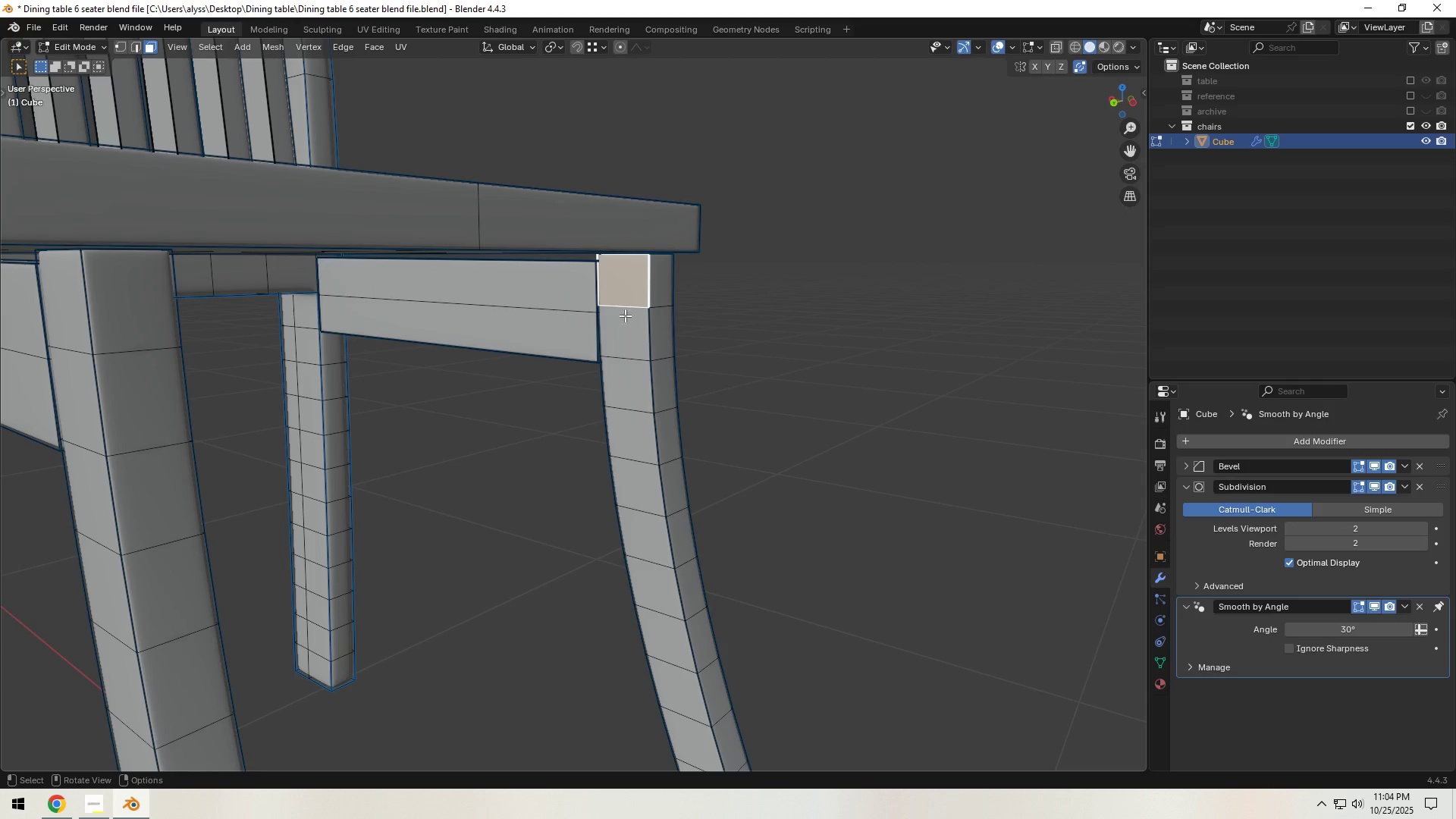 
hold_key(key=ShiftLeft, duration=0.33)
double_click([625, 327])
 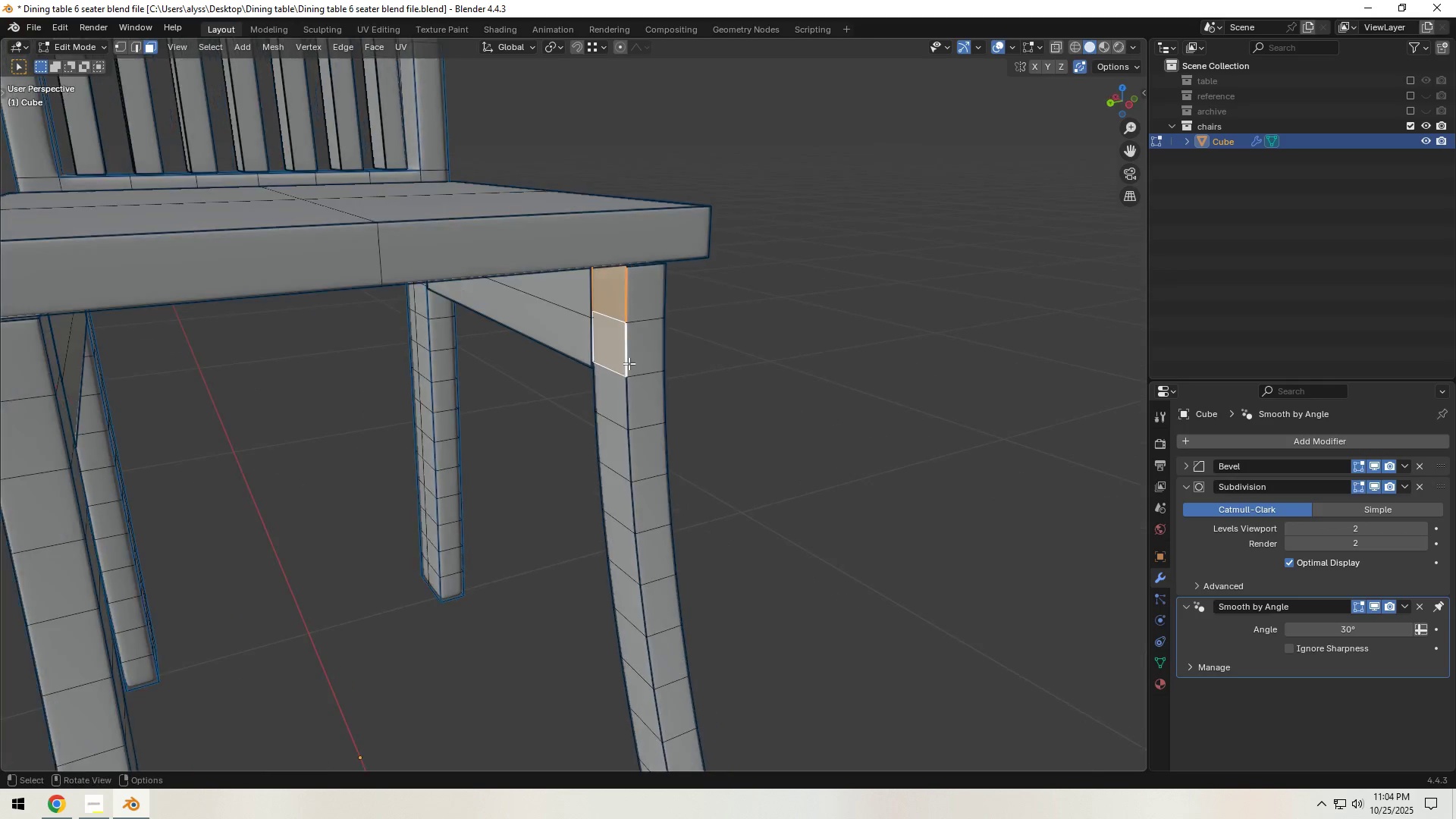 
key(Shift+ShiftLeft)
 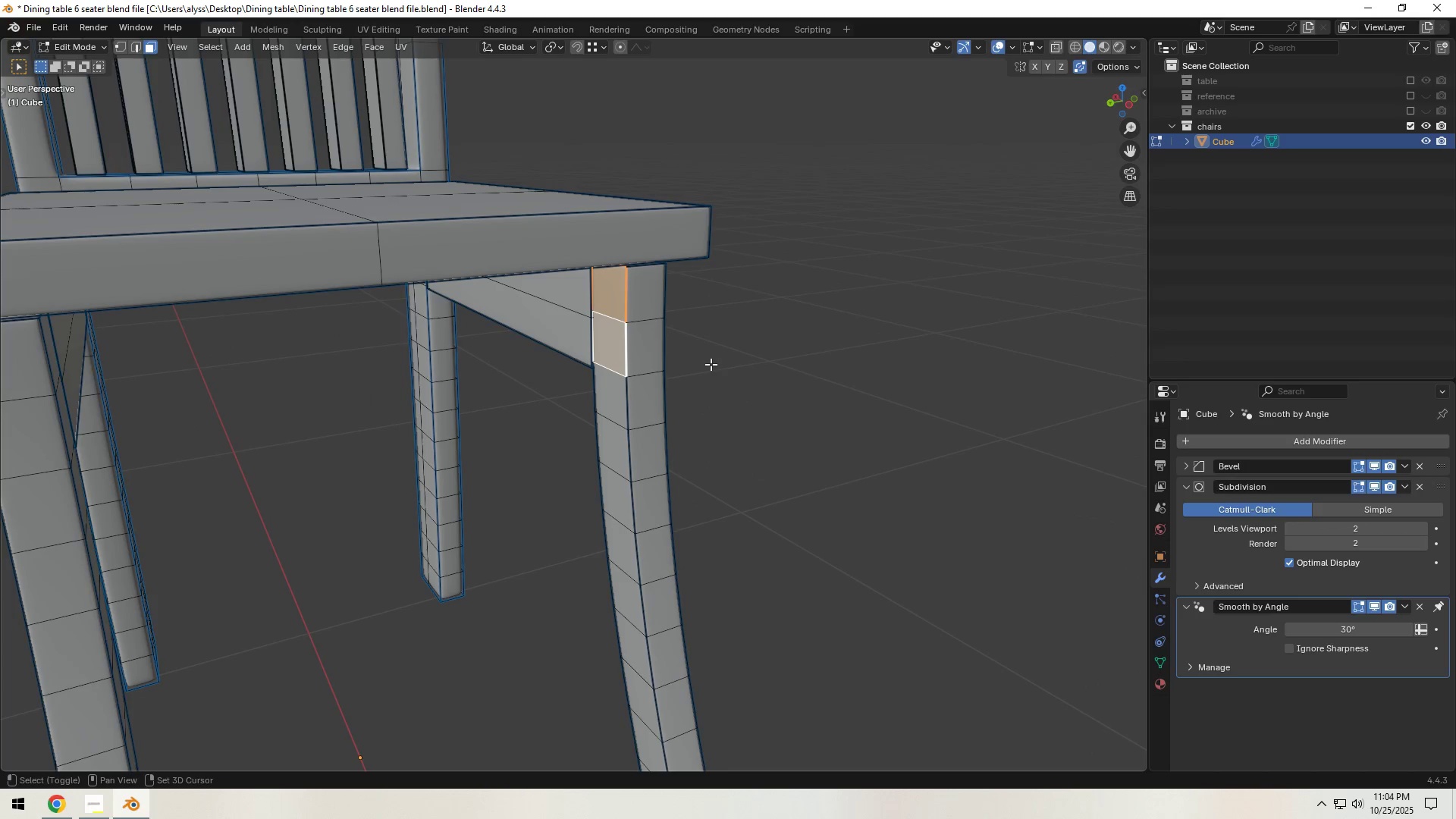 
key(Shift+D)
 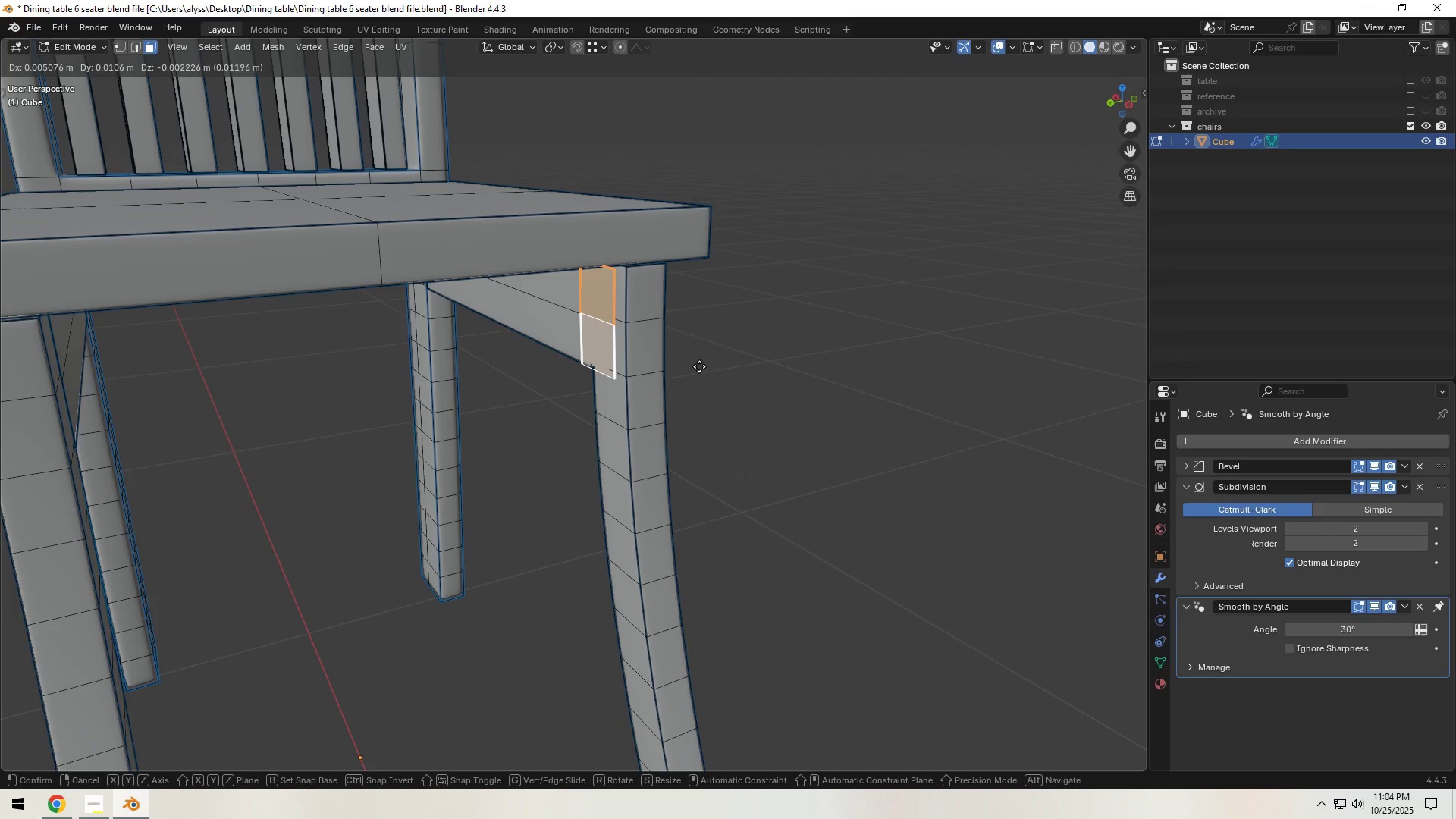 
right_click([699, 366])
 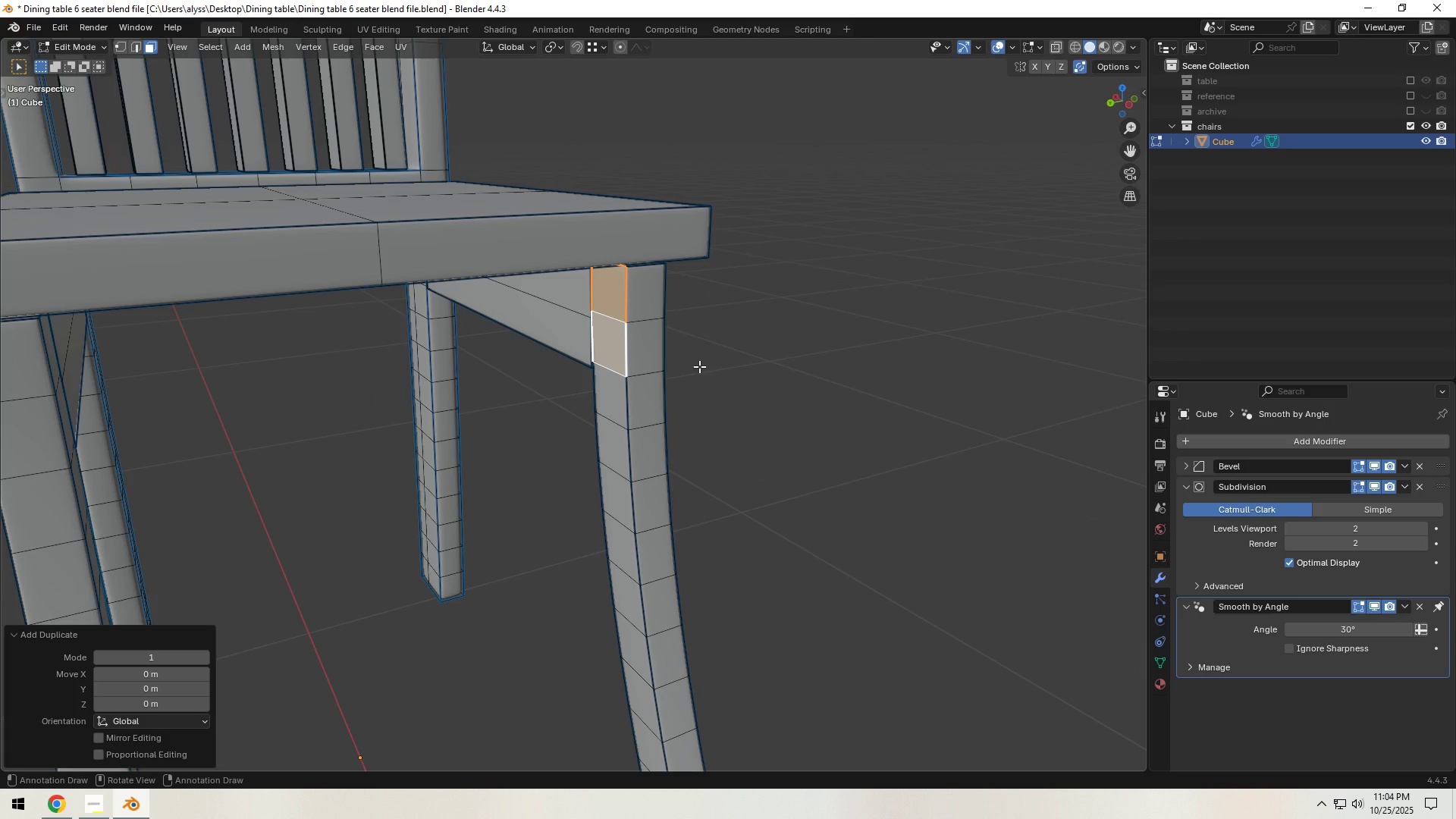 
hold_key(key=Backquote, duration=0.36)
 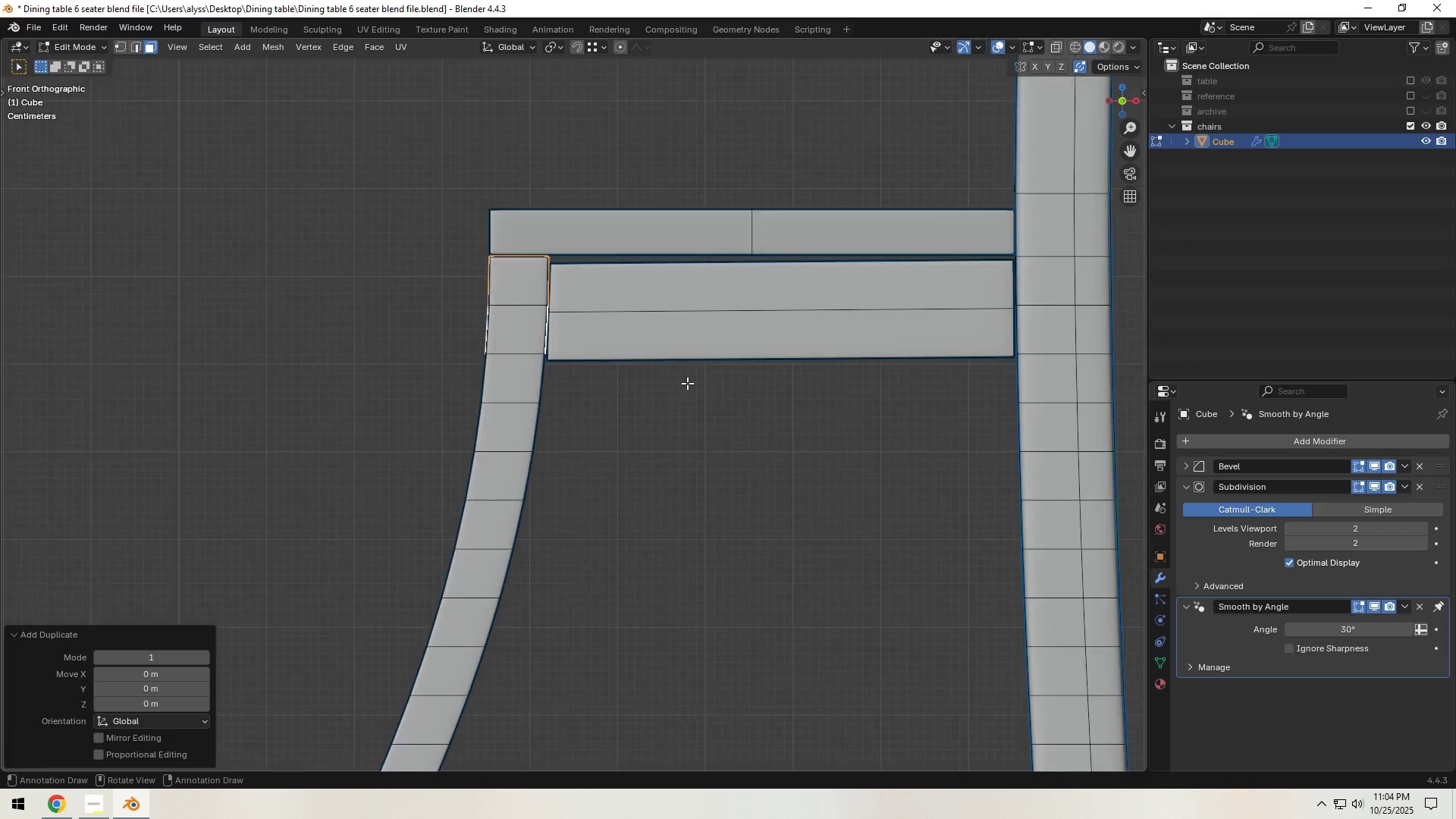 
scroll: coordinate [688, 383], scroll_direction: up, amount: 4.0
 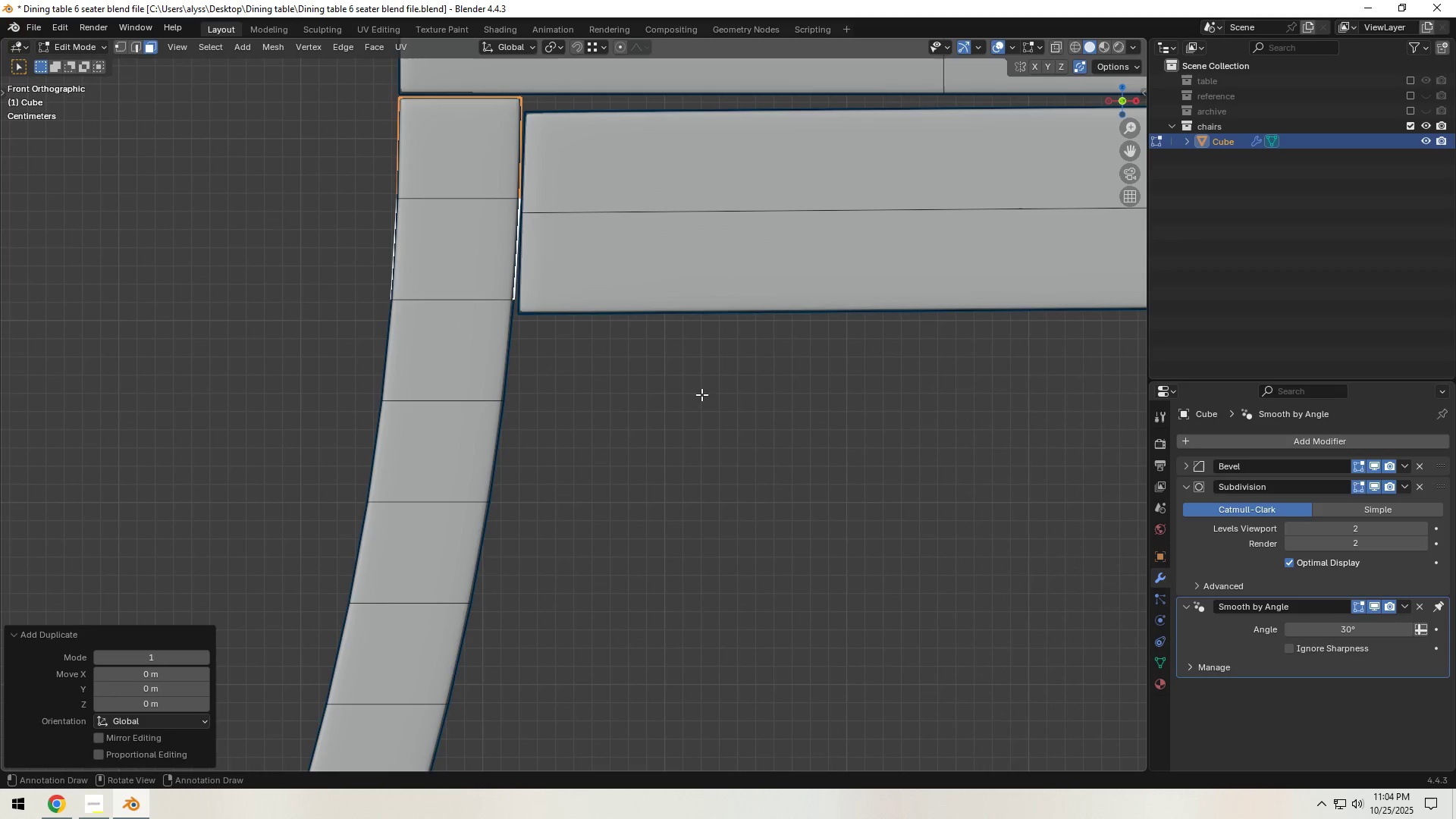 
hold_key(key=Backquote, duration=0.4)
 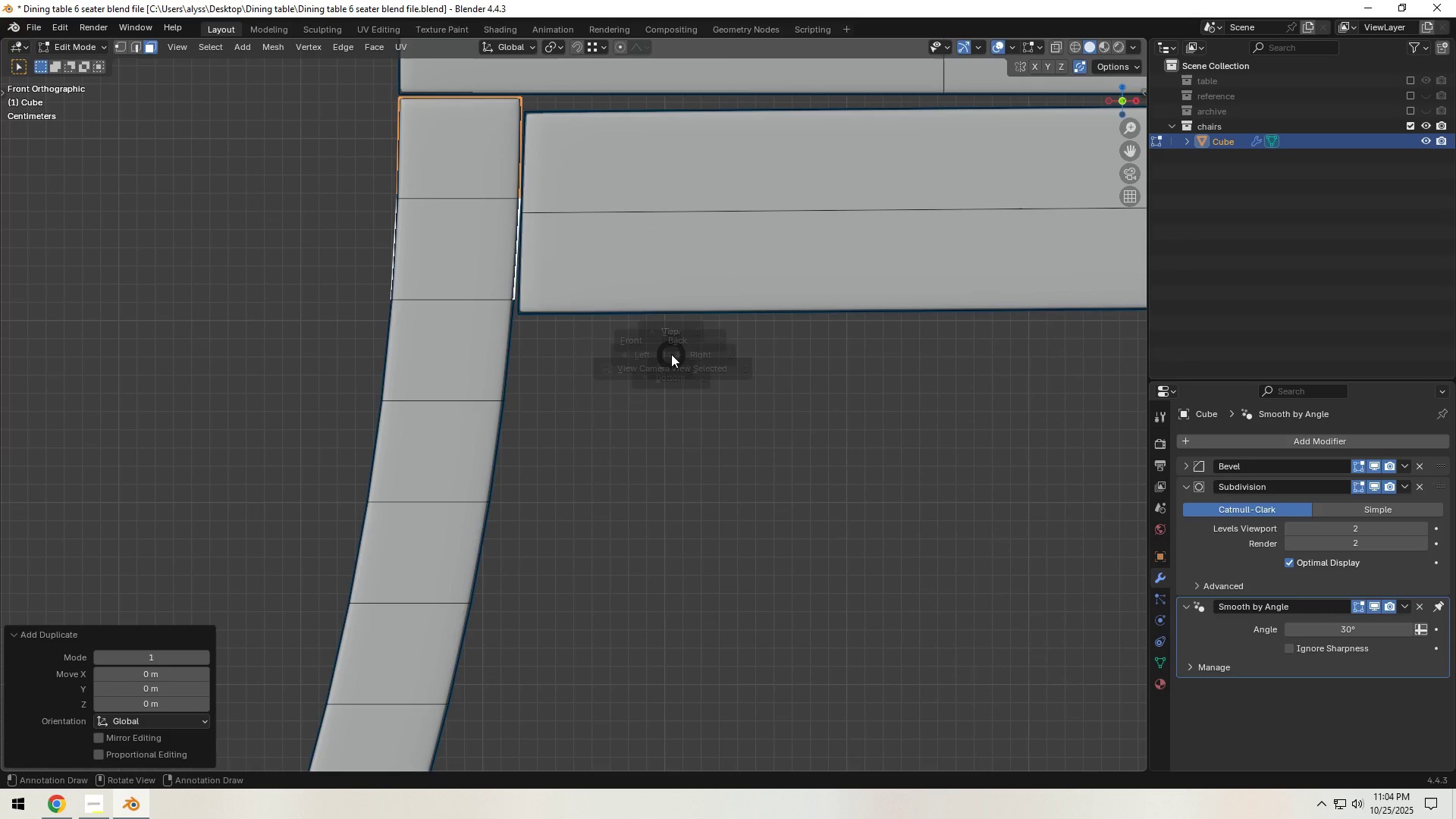 
hold_key(key=Backquote, duration=1.11)
 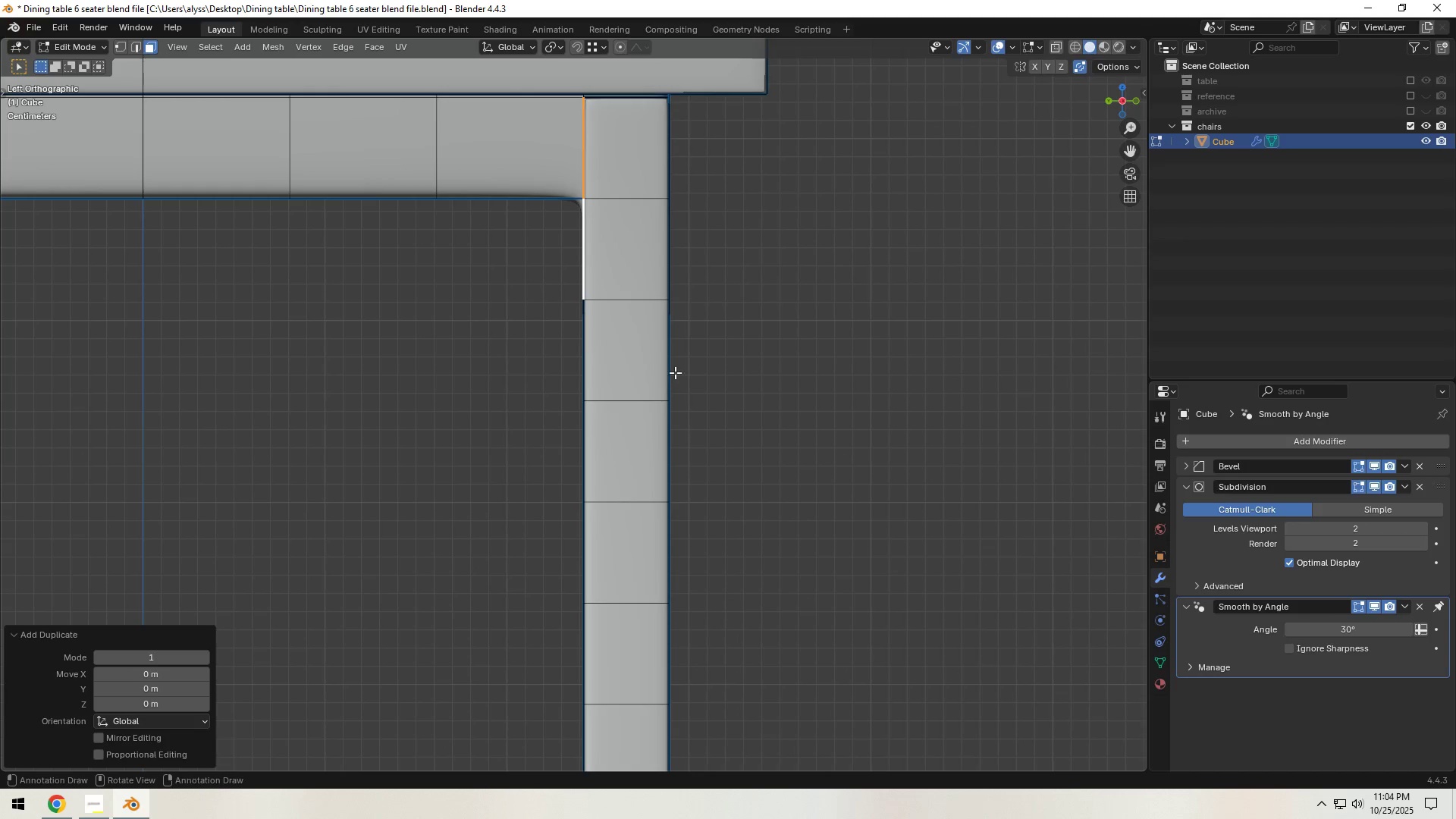 
hold_key(key=ShiftLeft, duration=0.39)
 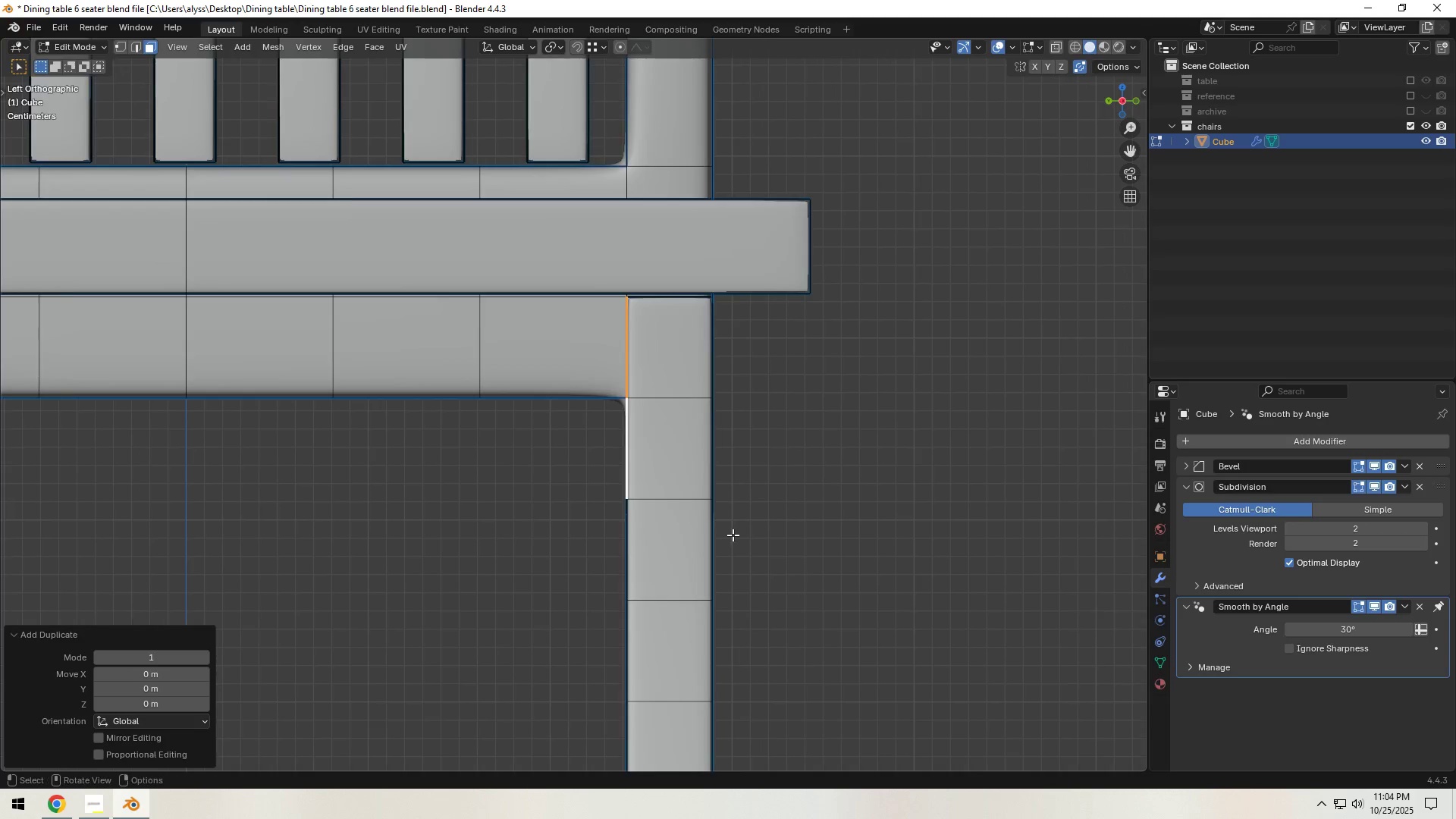 
scroll: coordinate [732, 535], scroll_direction: up, amount: 2.0
 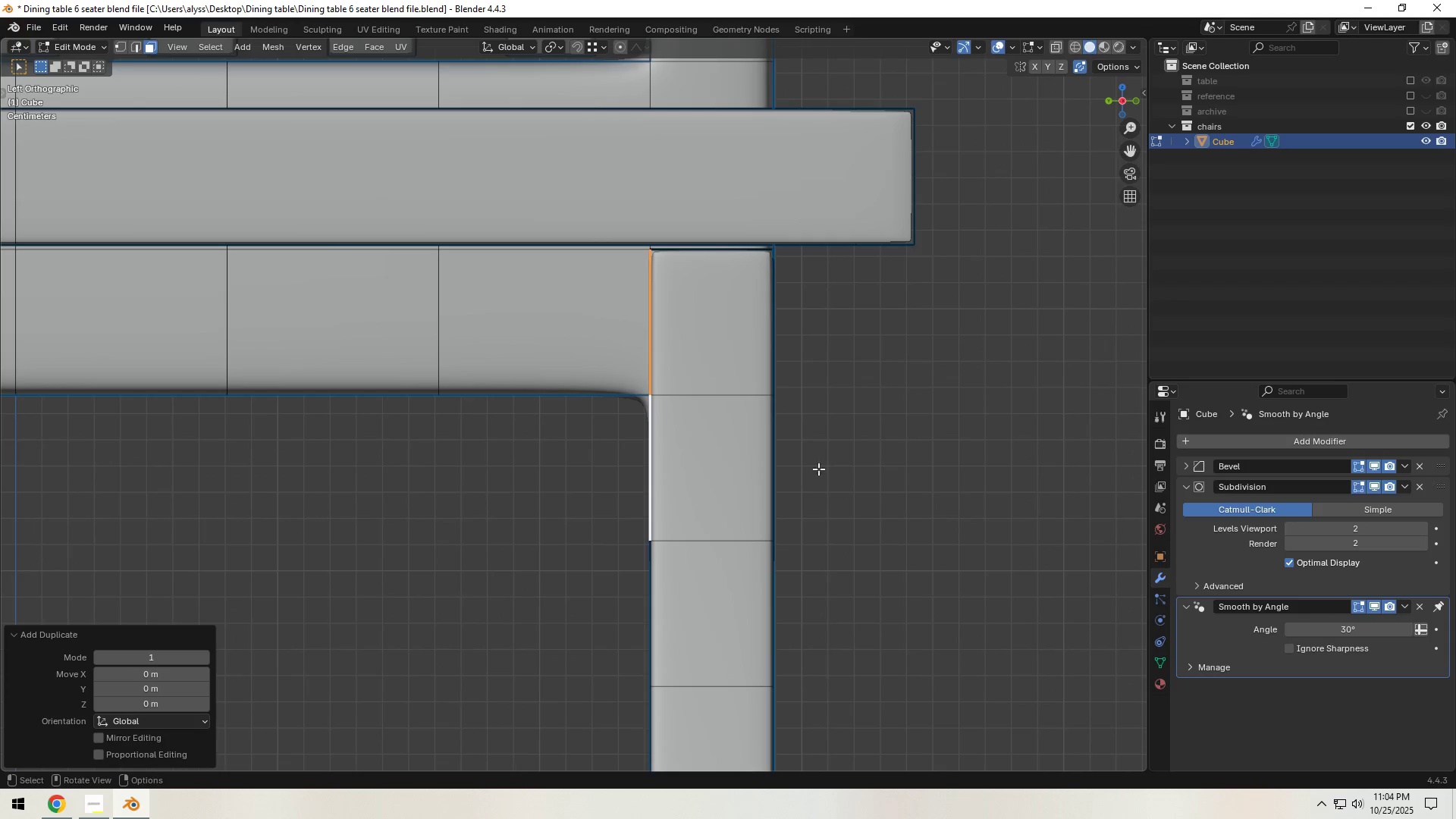 
type(gxy)
 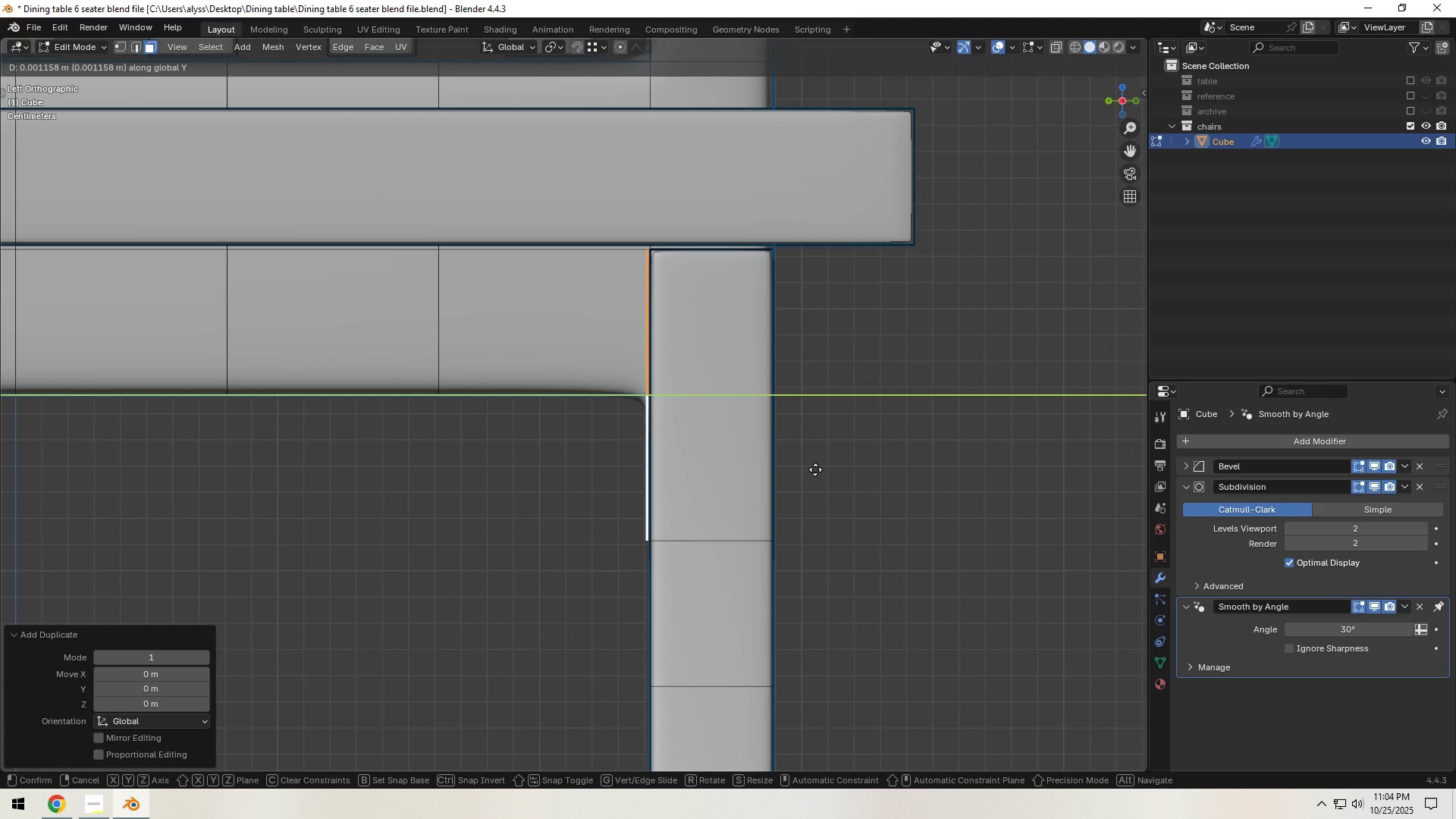 
left_click([815, 469])
 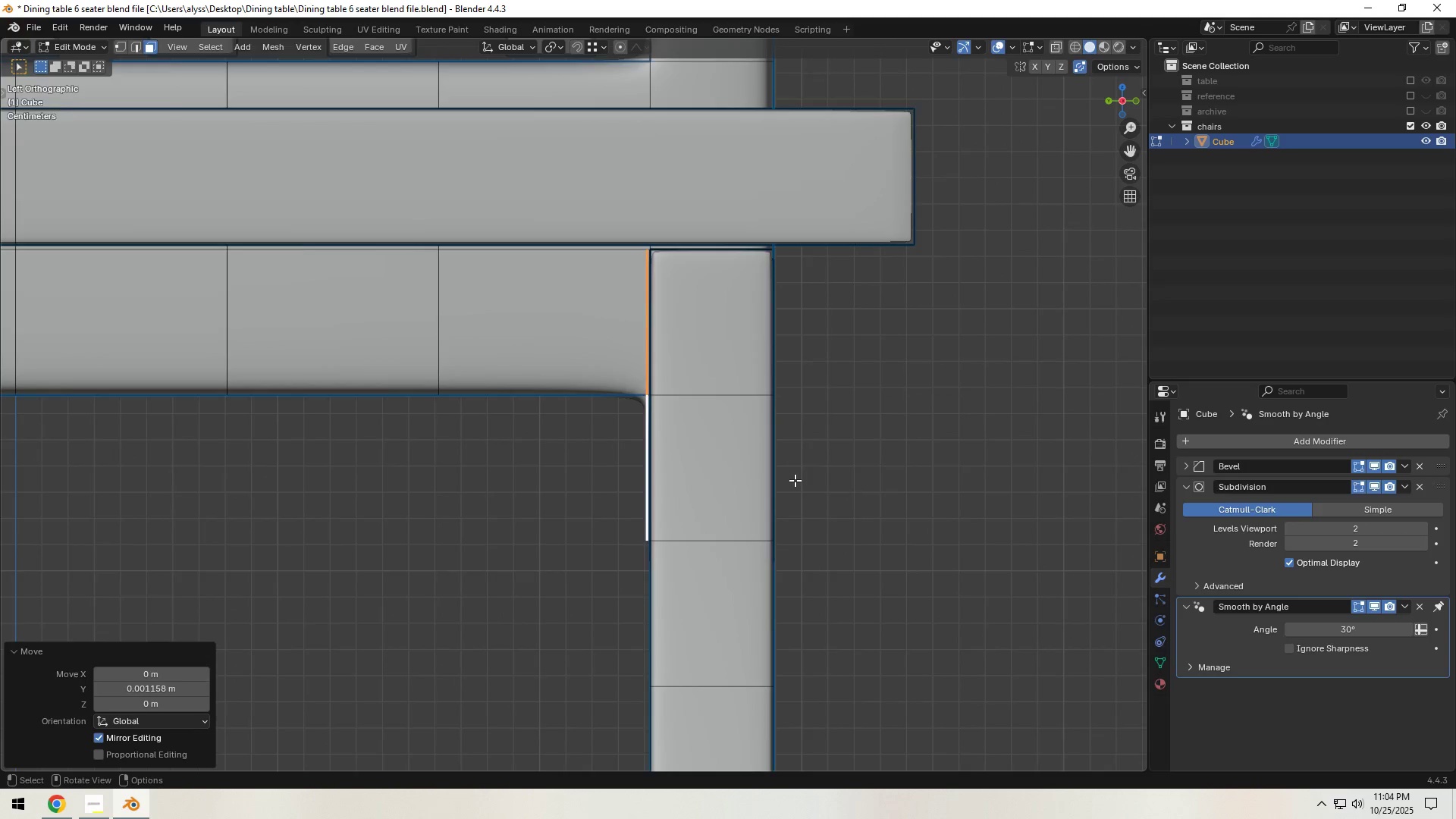 
scroll: coordinate [698, 494], scroll_direction: down, amount: 7.0
 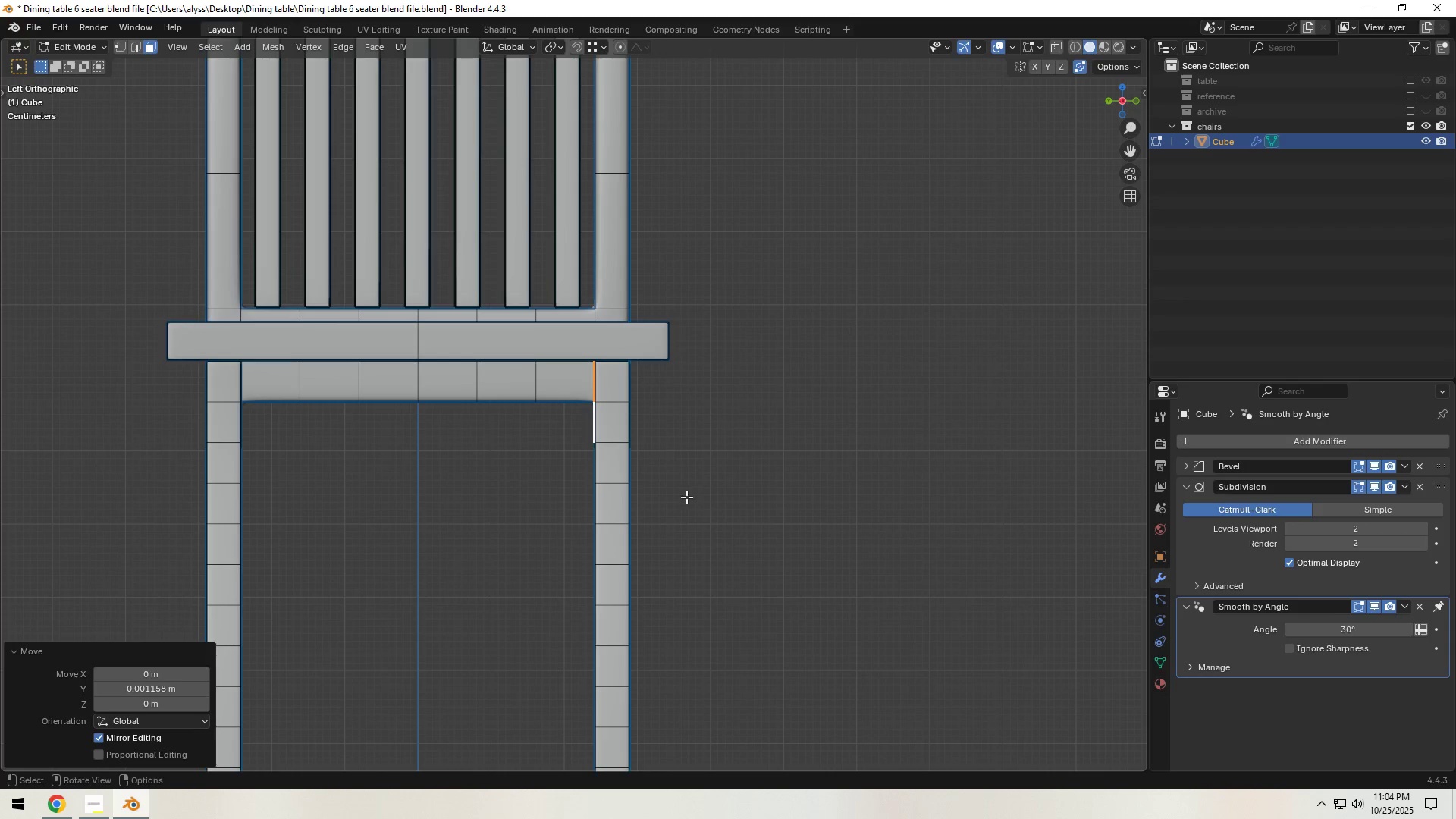 
hold_key(key=ShiftLeft, duration=0.42)
 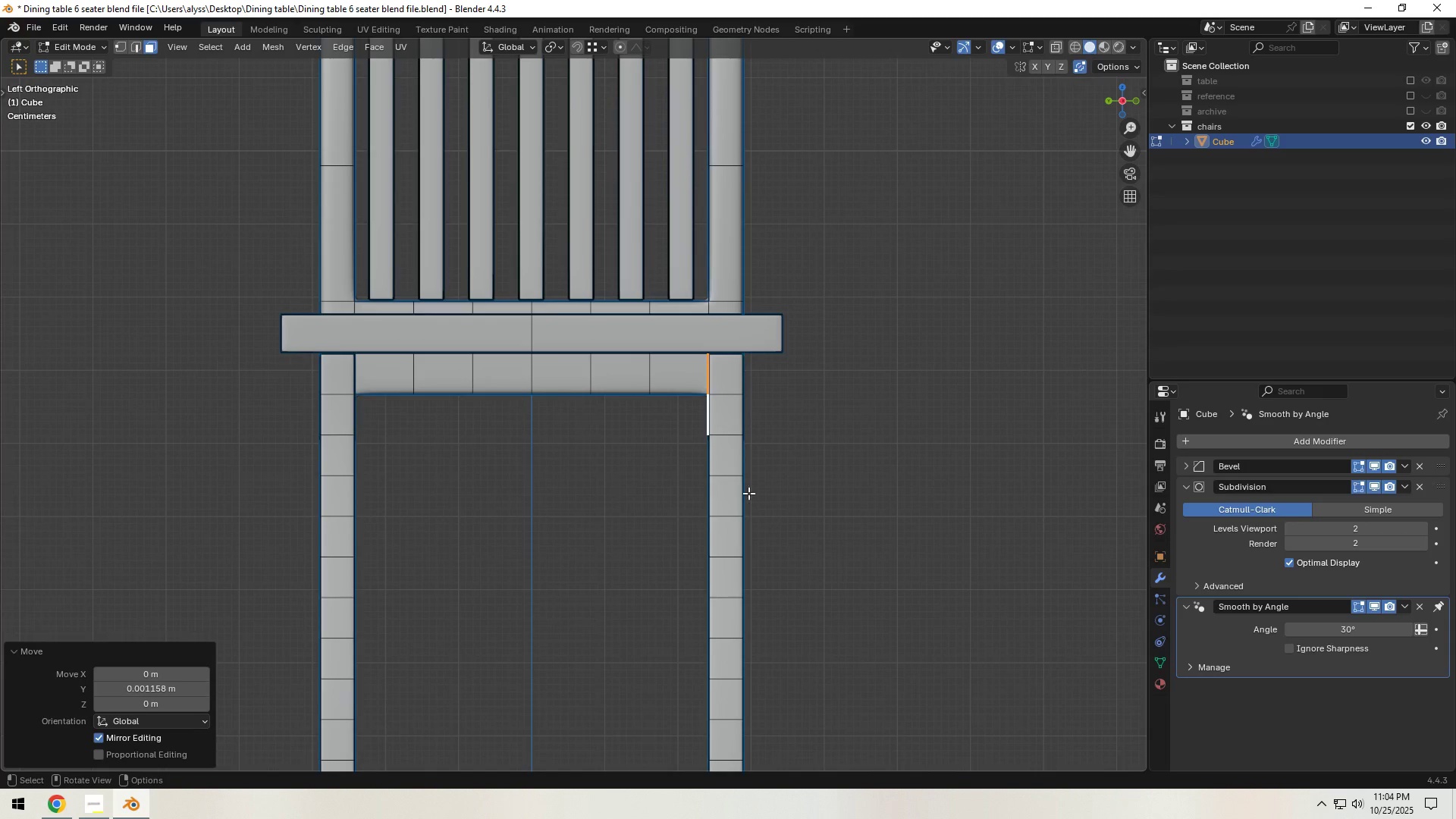 
scroll: coordinate [748, 493], scroll_direction: up, amount: 1.0
 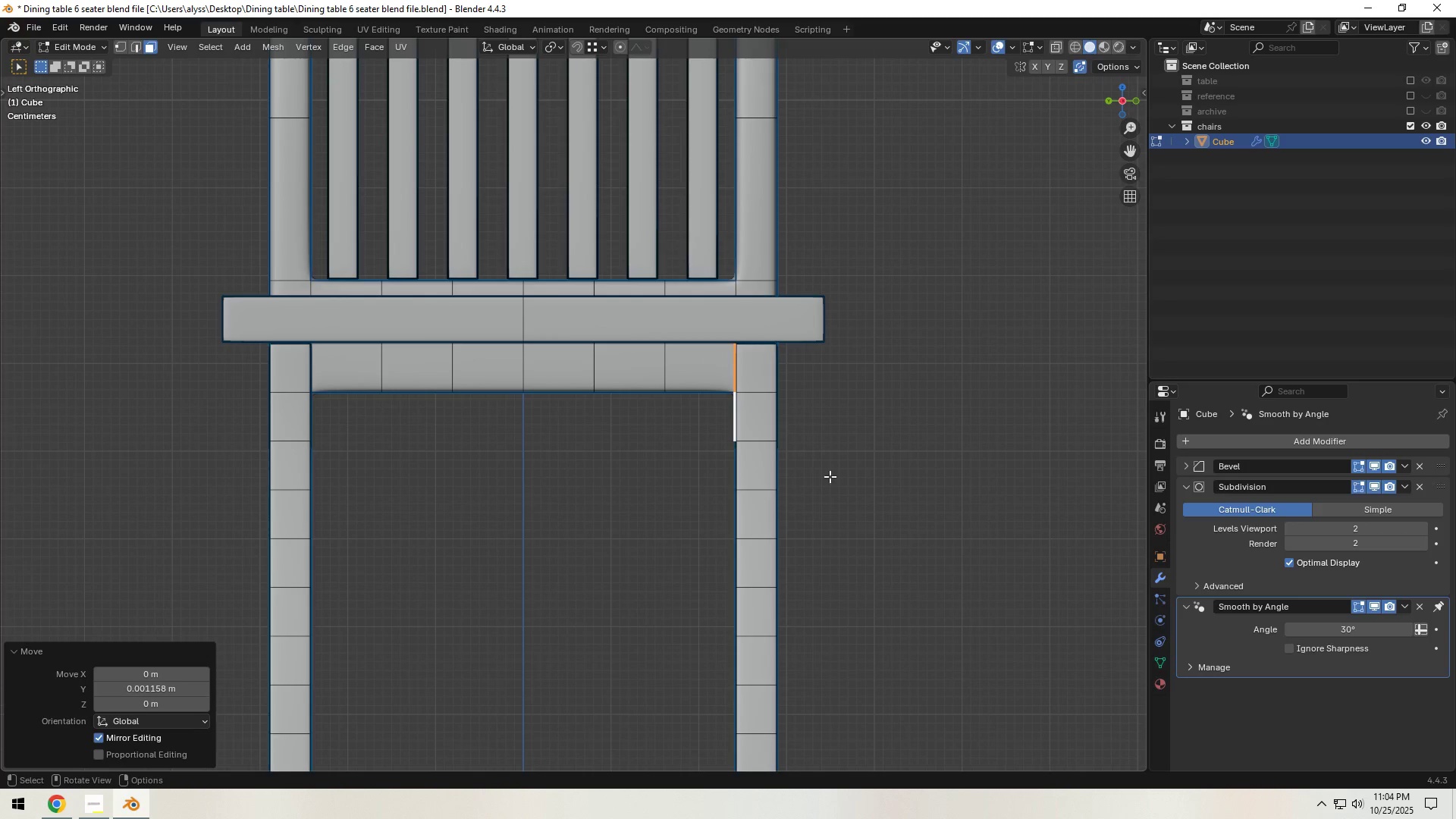 
key(E)
 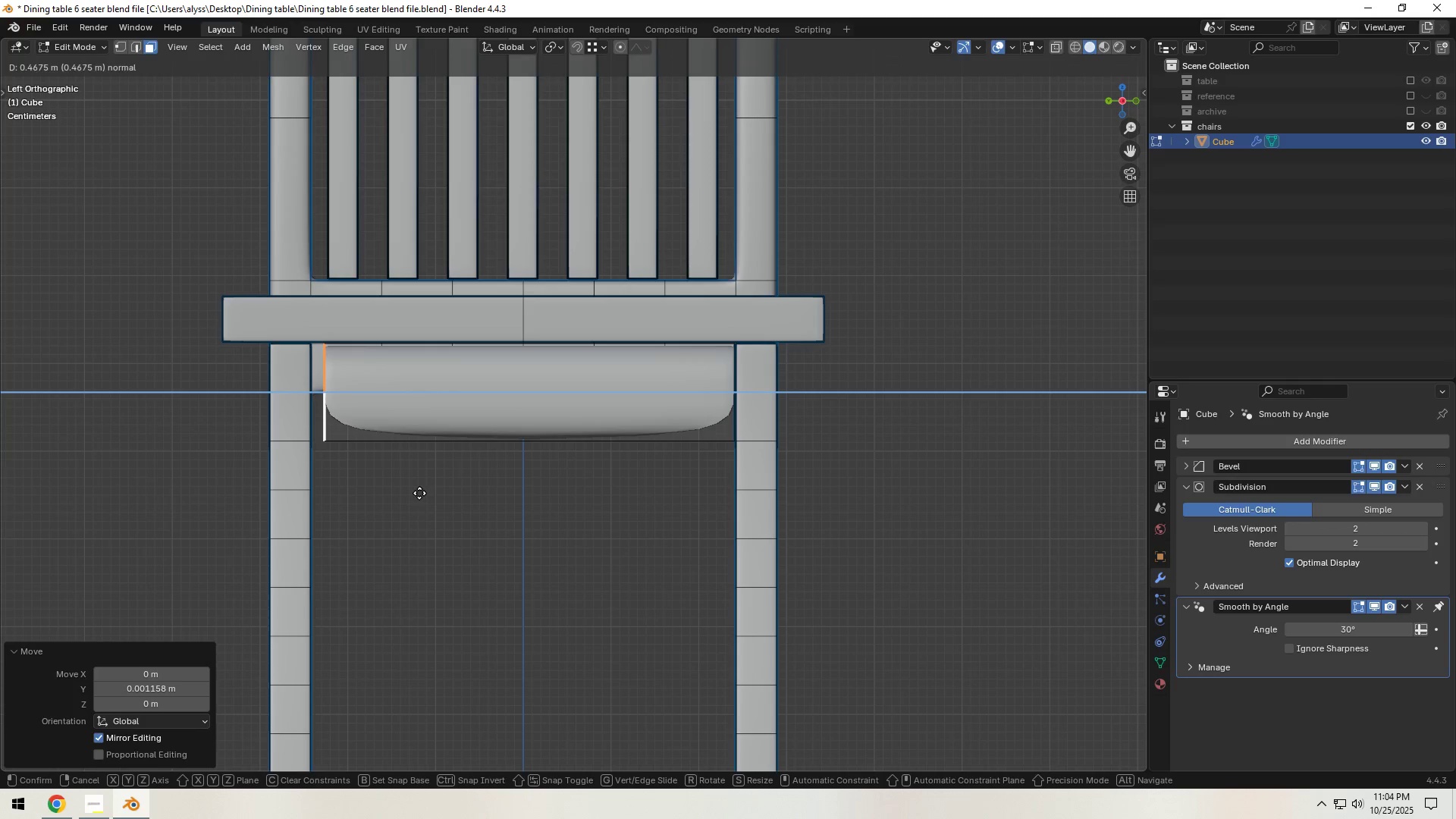 
left_click([414, 494])
 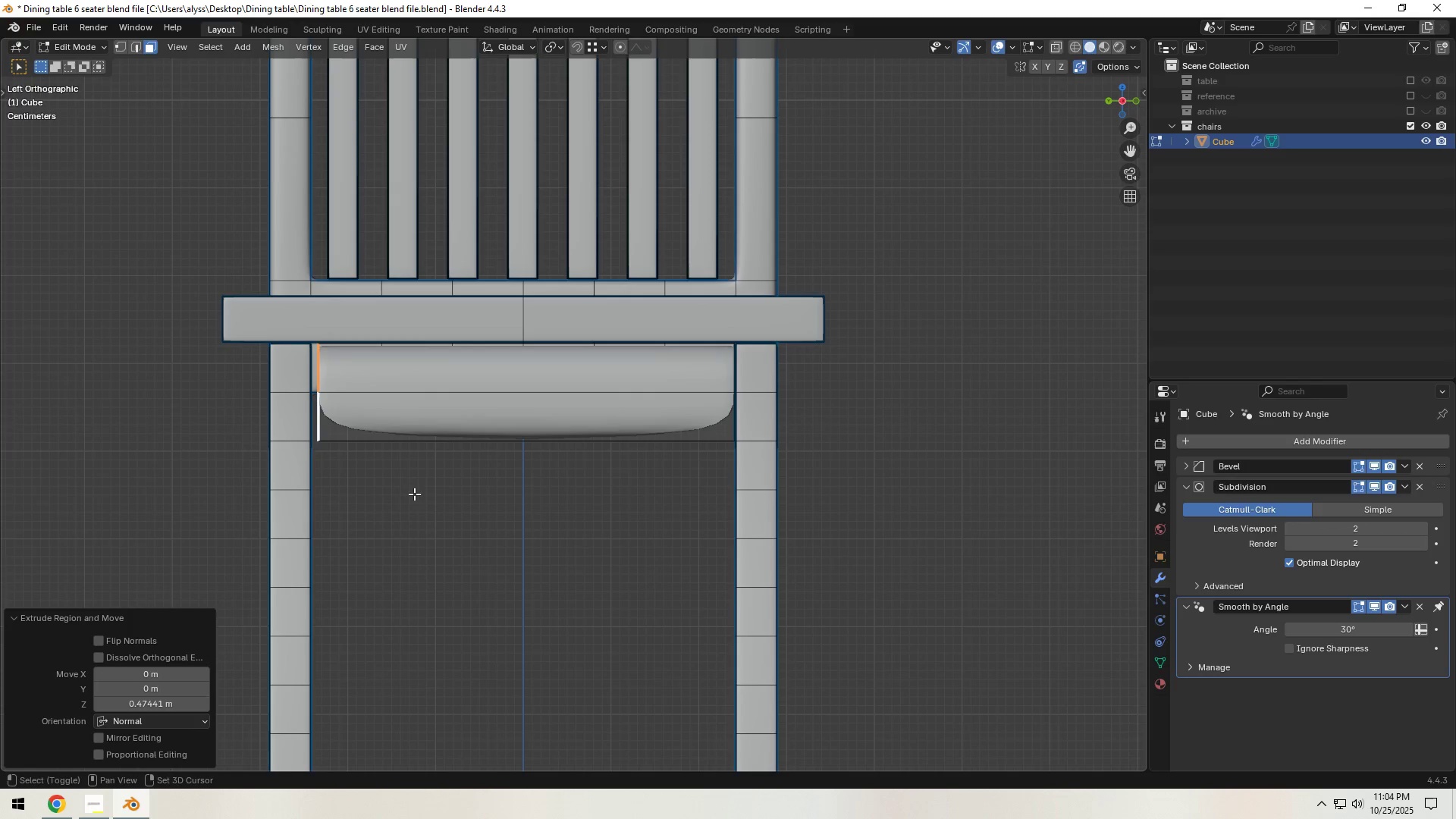 
hold_key(key=ShiftLeft, duration=0.36)
 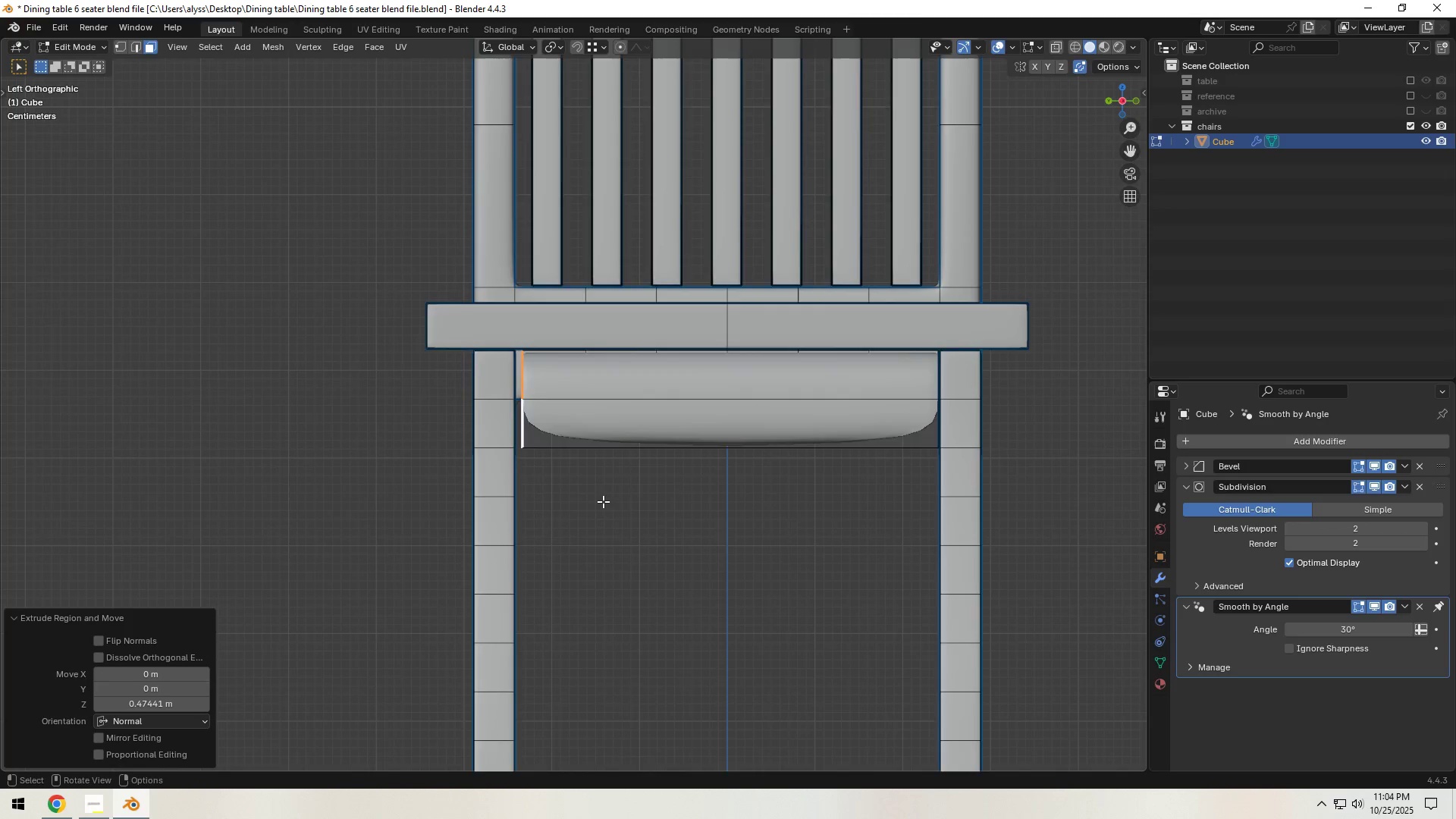 
scroll: coordinate [593, 501], scroll_direction: up, amount: 5.0
 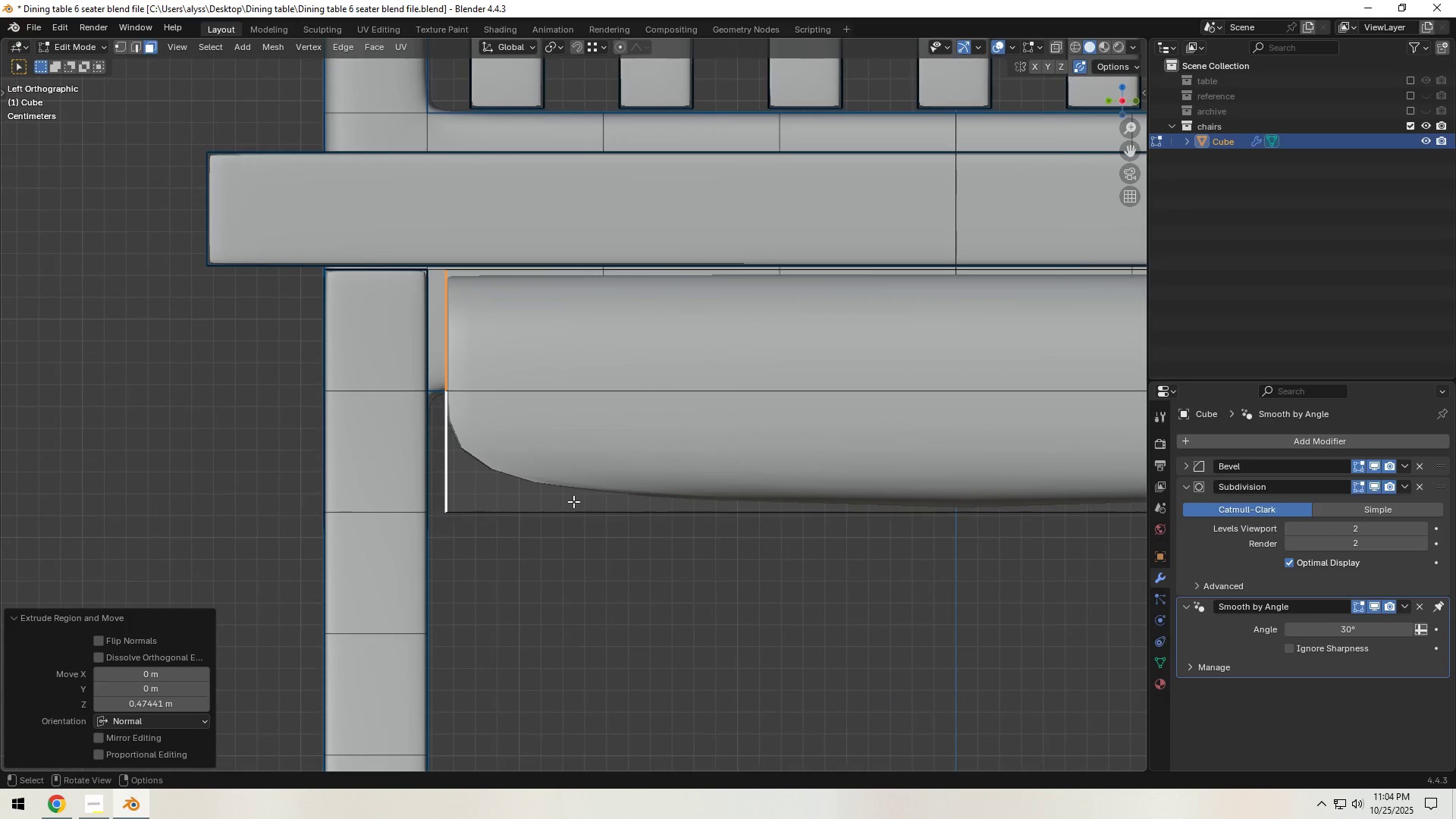 
type(gy)
 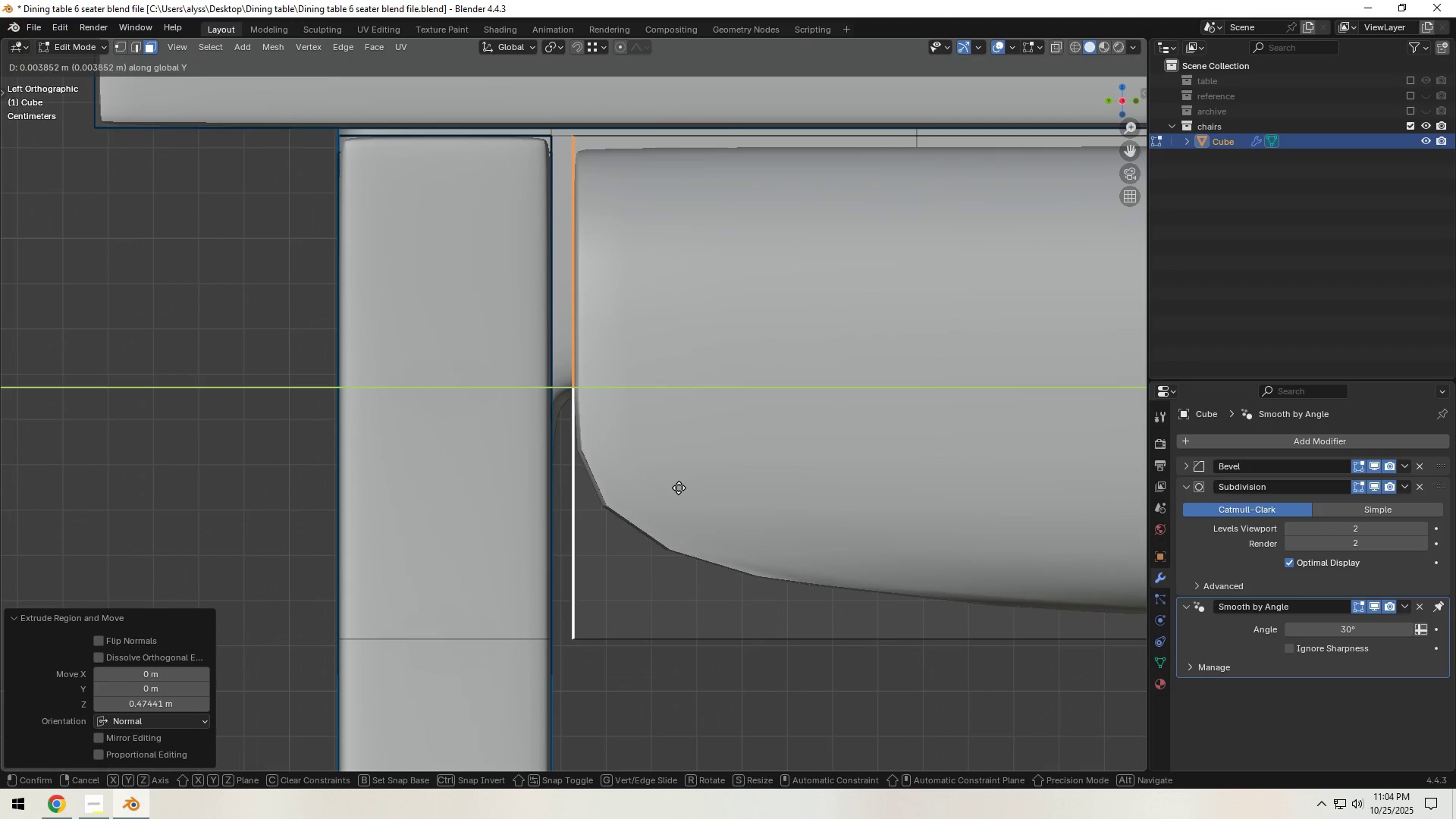 
scroll: coordinate [672, 504], scroll_direction: up, amount: 4.0
 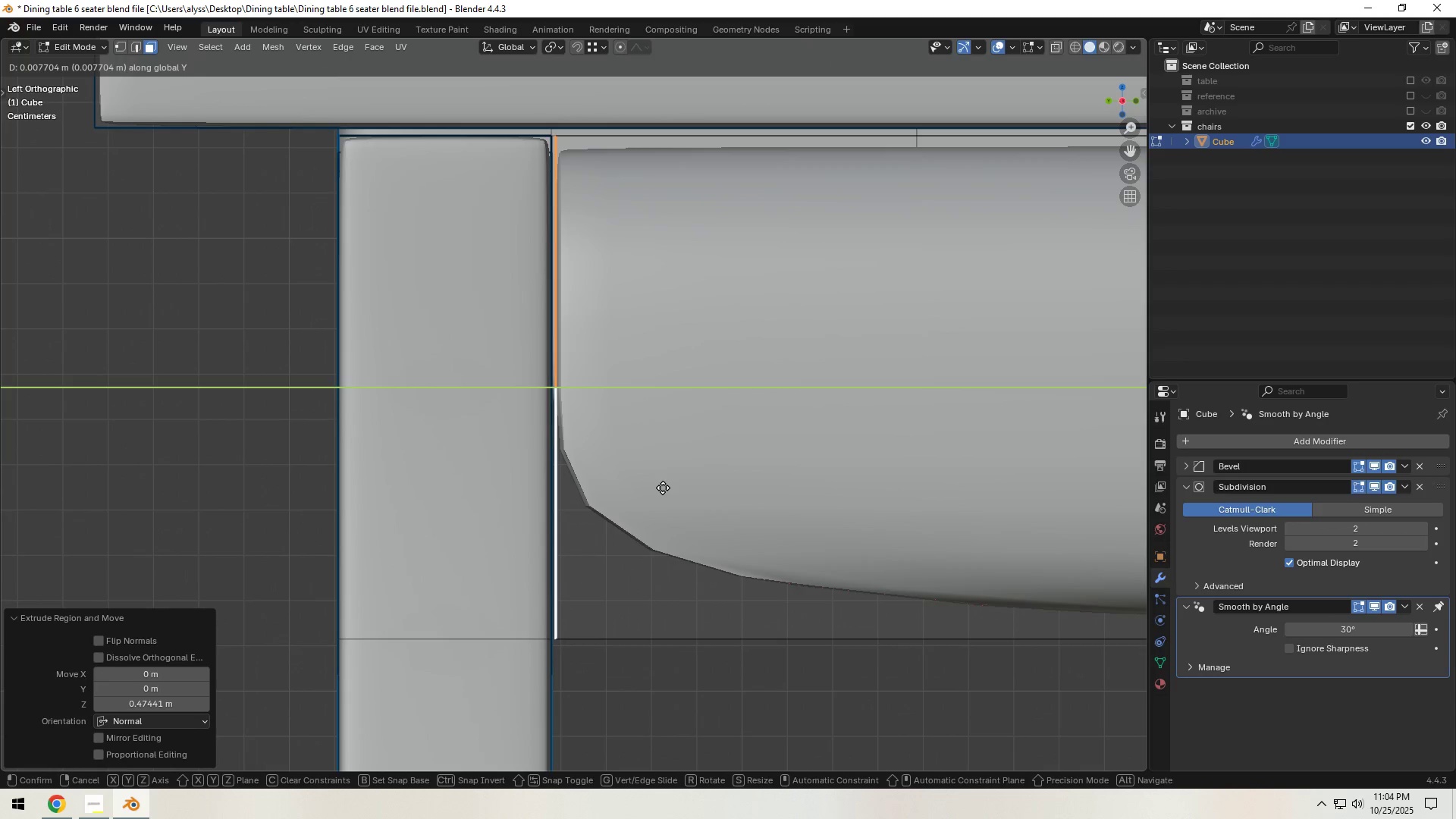 
left_click([665, 488])
 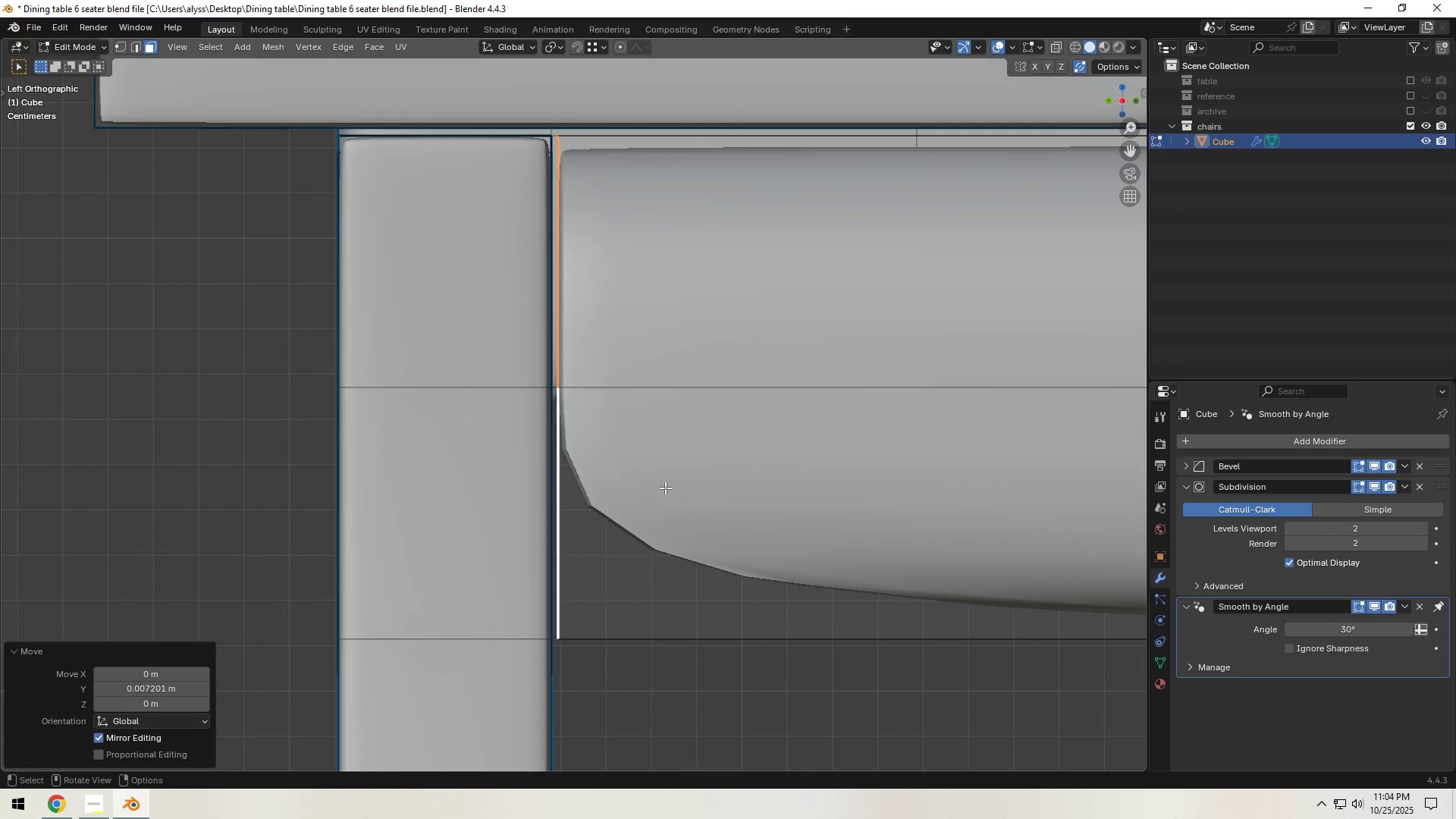 
key(L)
 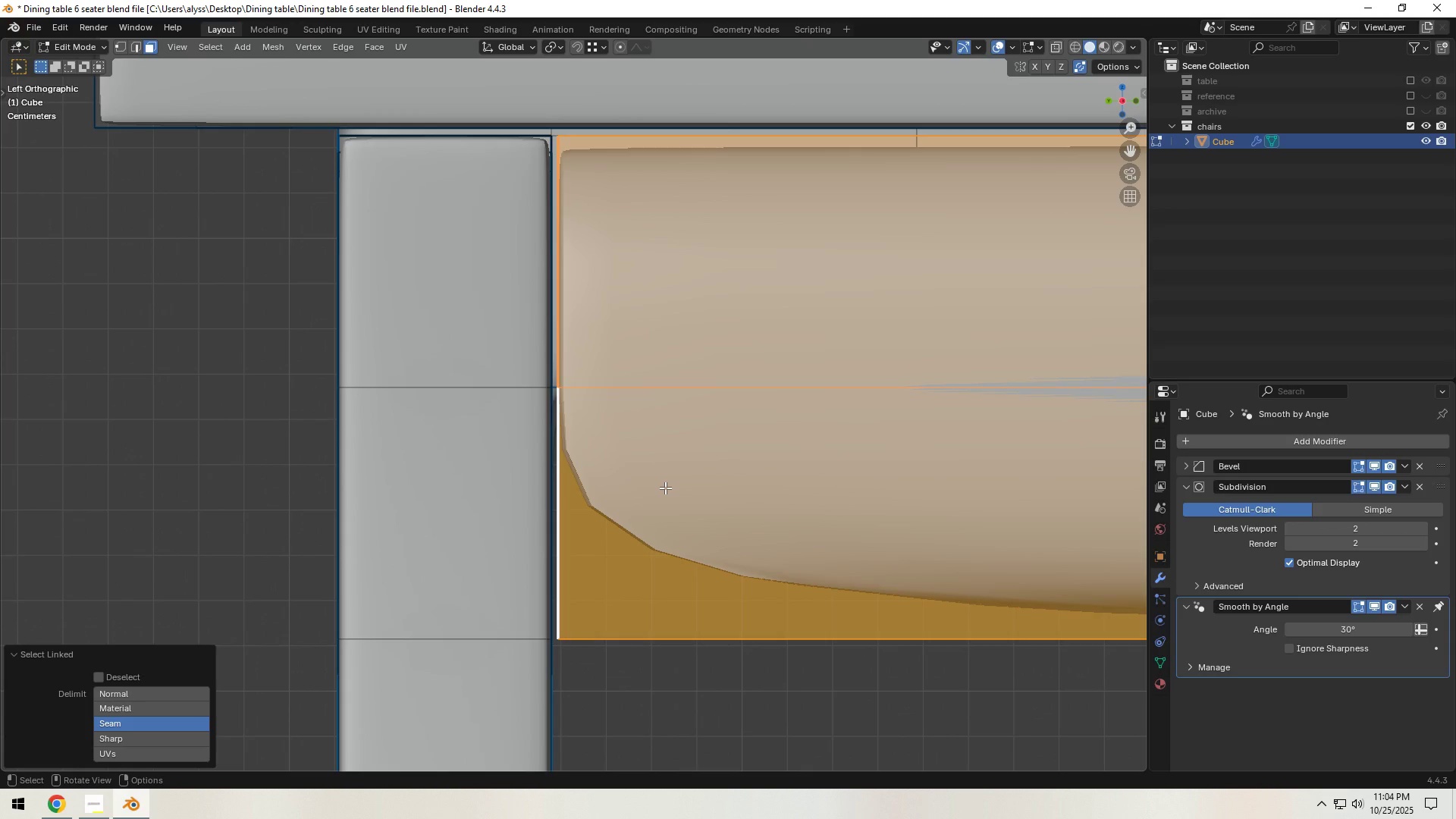 
key(Control+ControlLeft)
 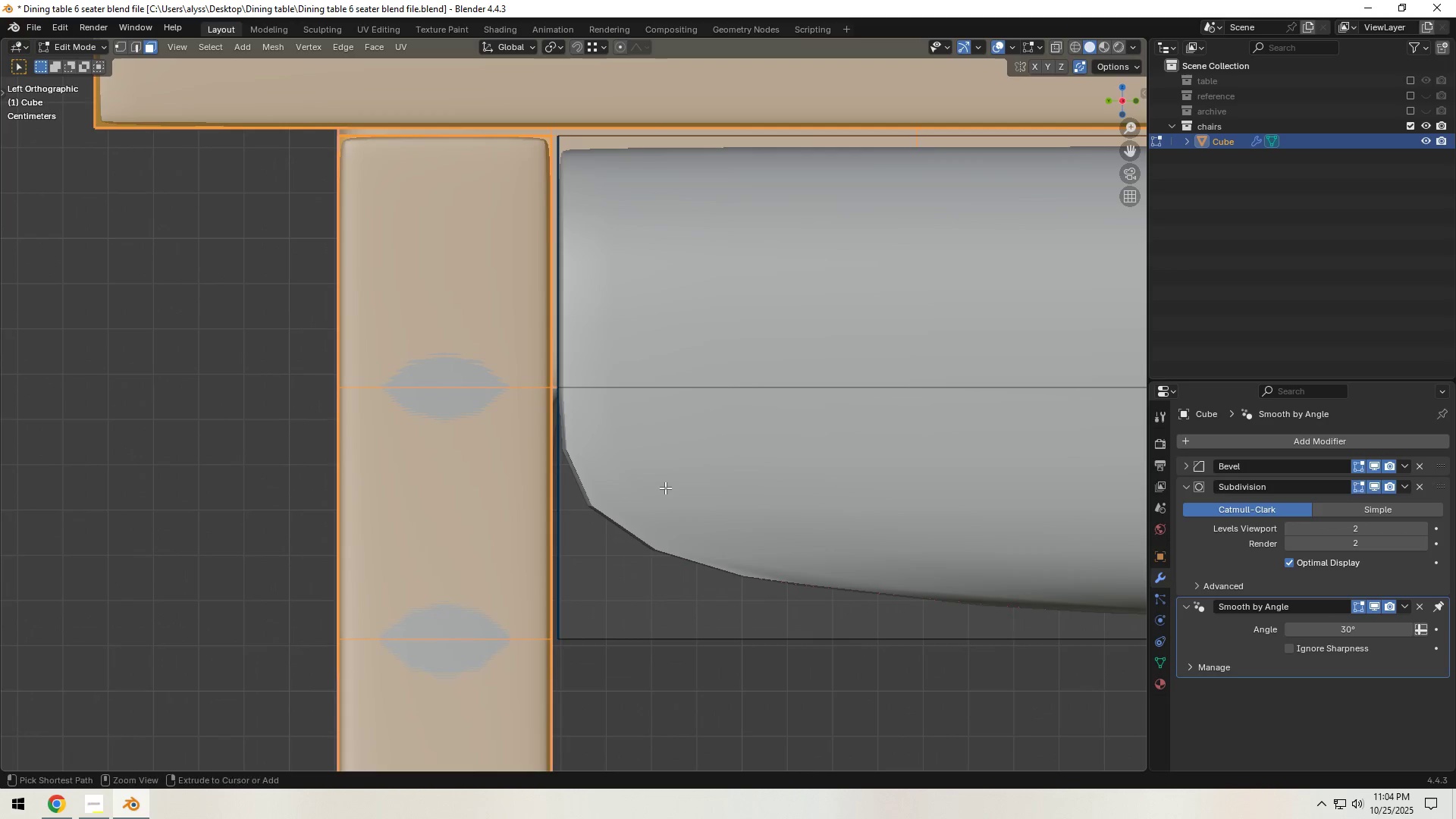 
key(Control+I)
 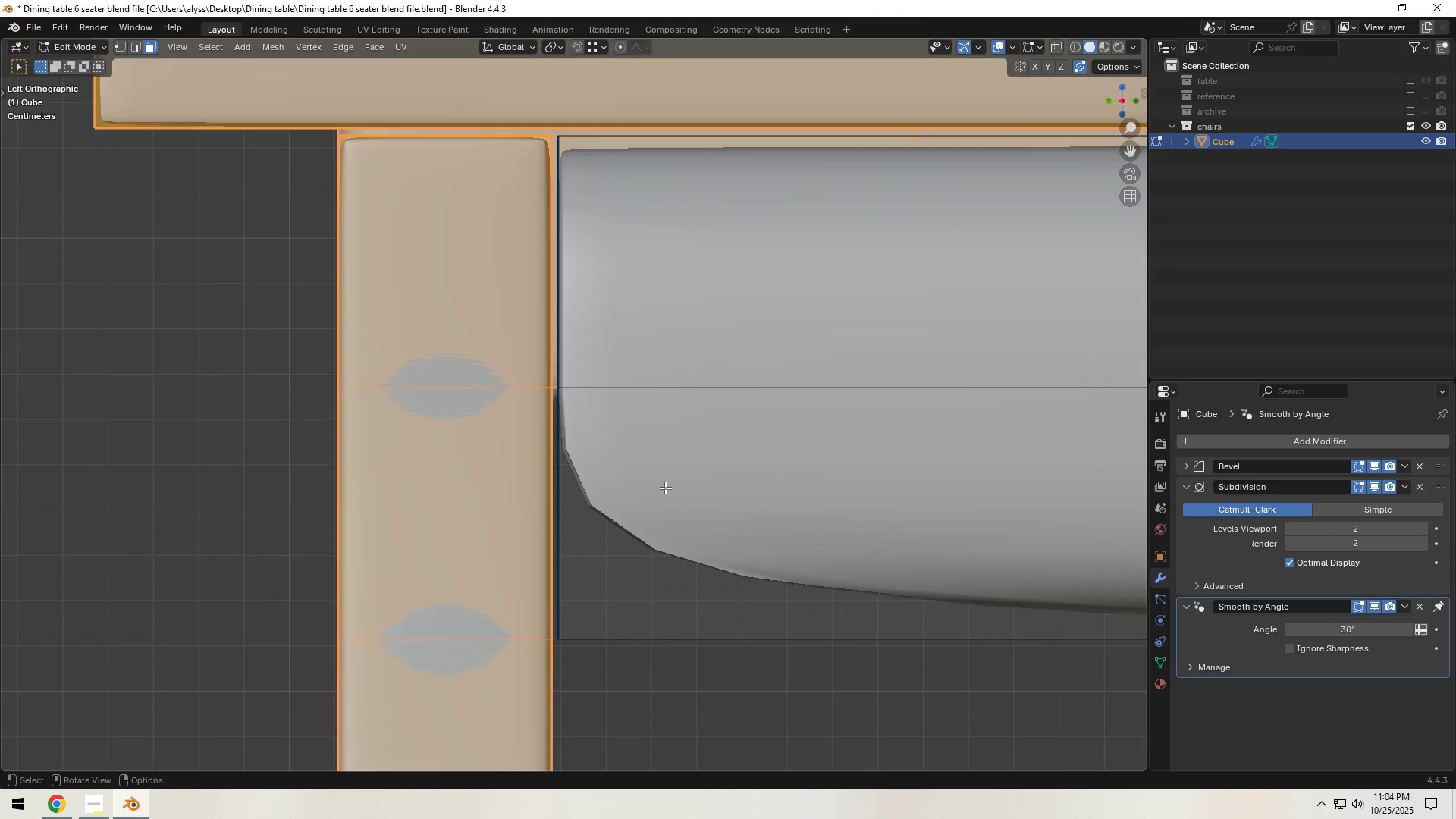 
type(h3)
 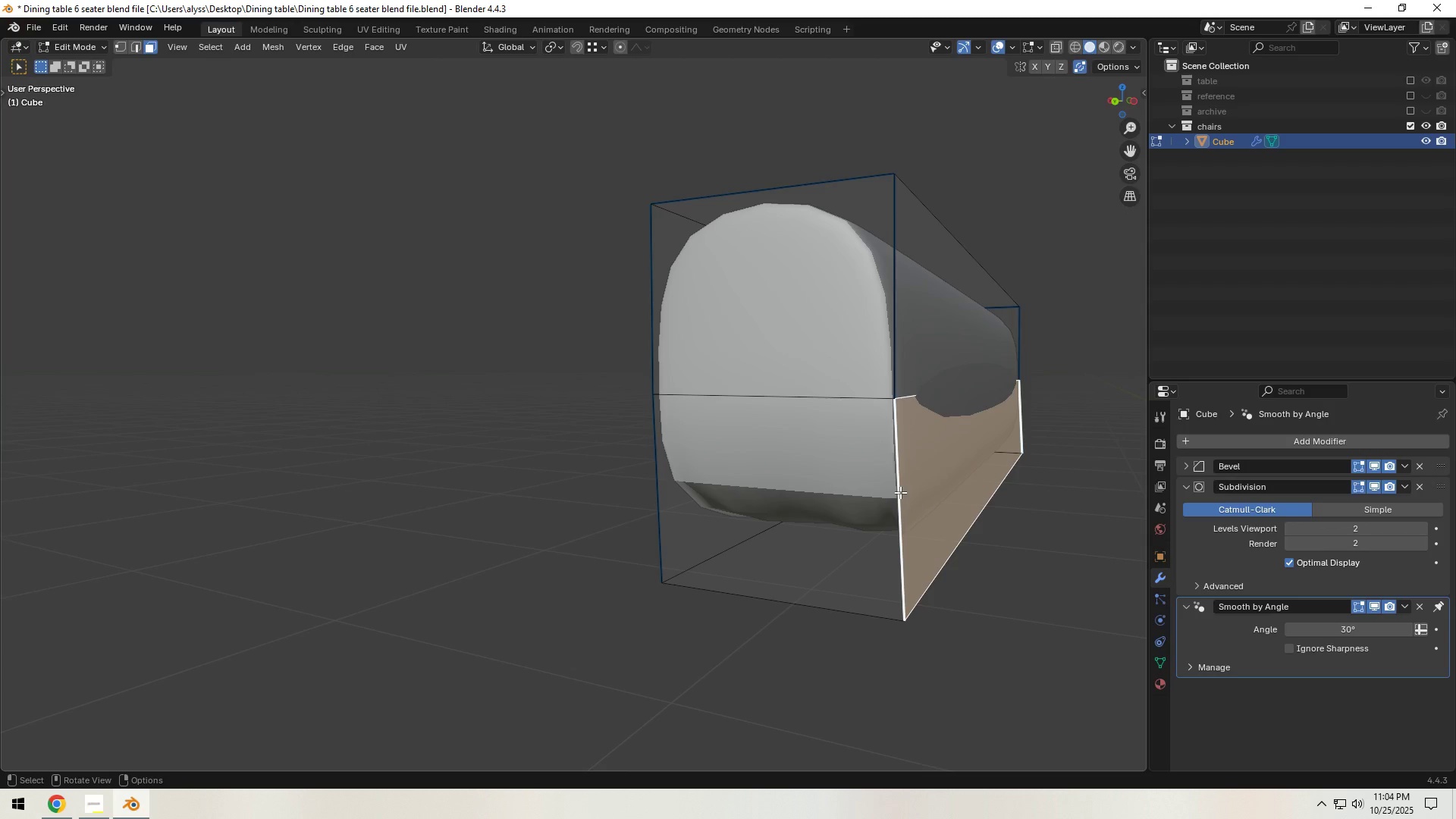 
scroll: coordinate [681, 498], scroll_direction: down, amount: 2.0
 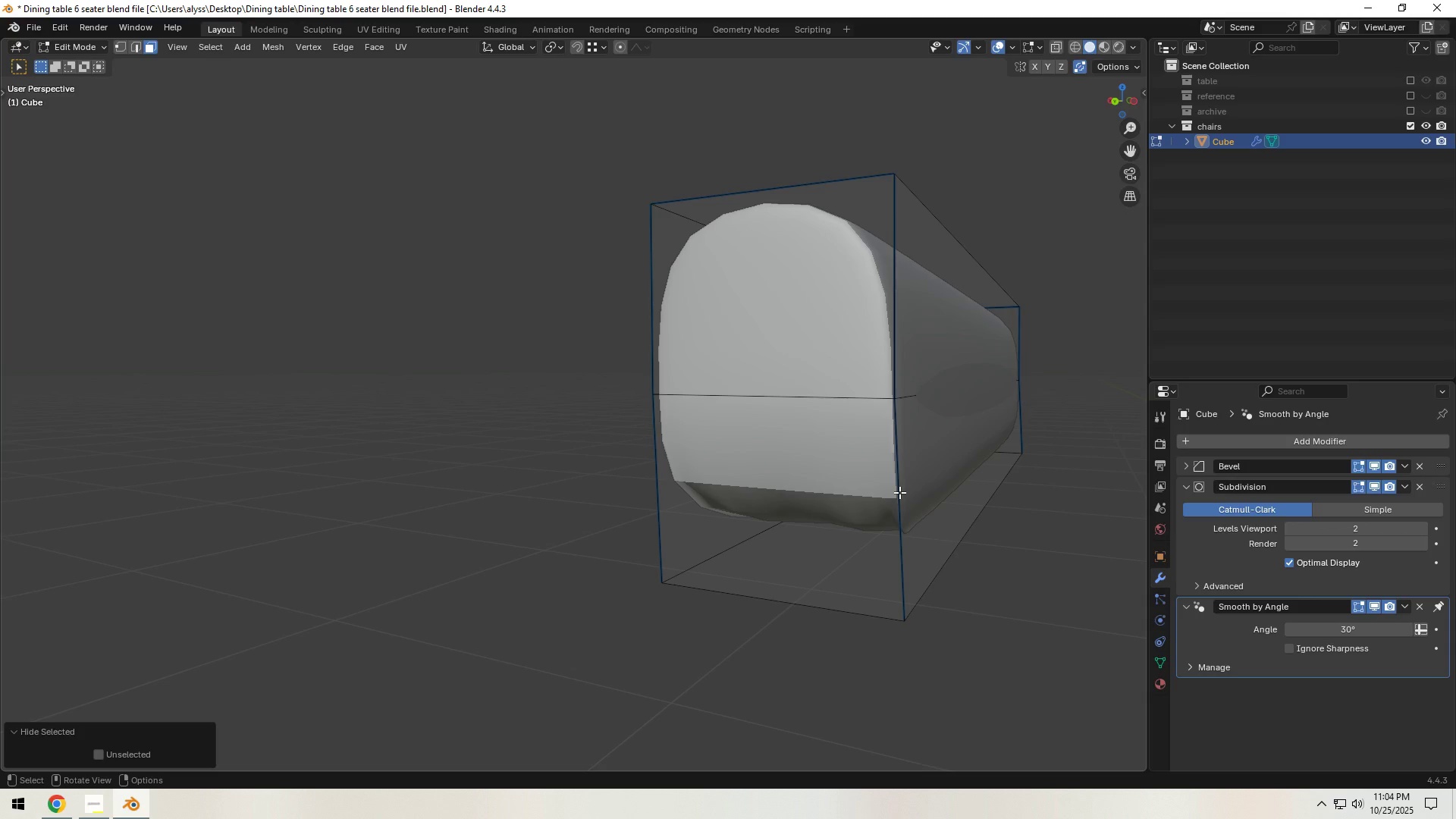 
left_click([899, 492])
 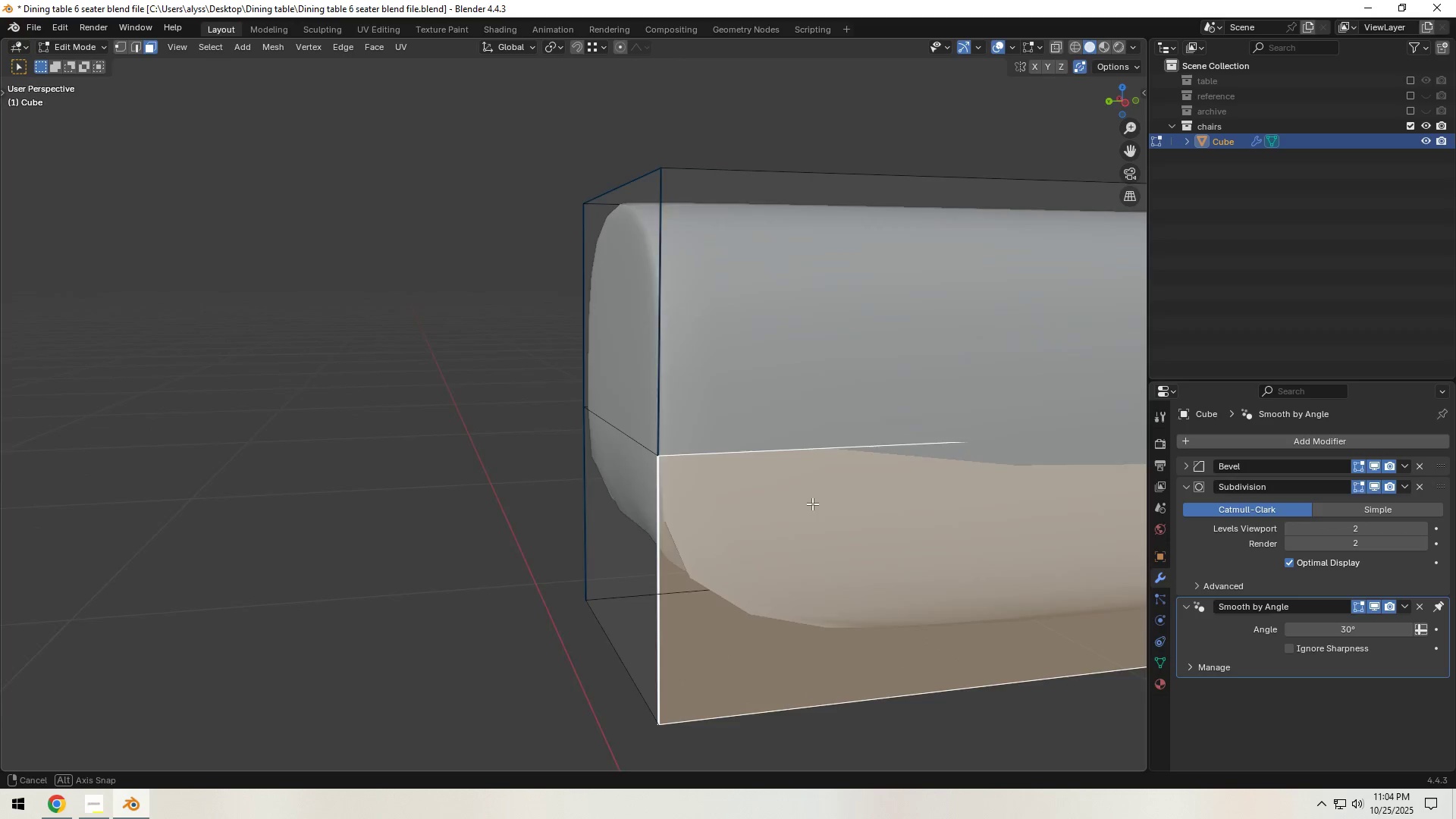 
key(2)
 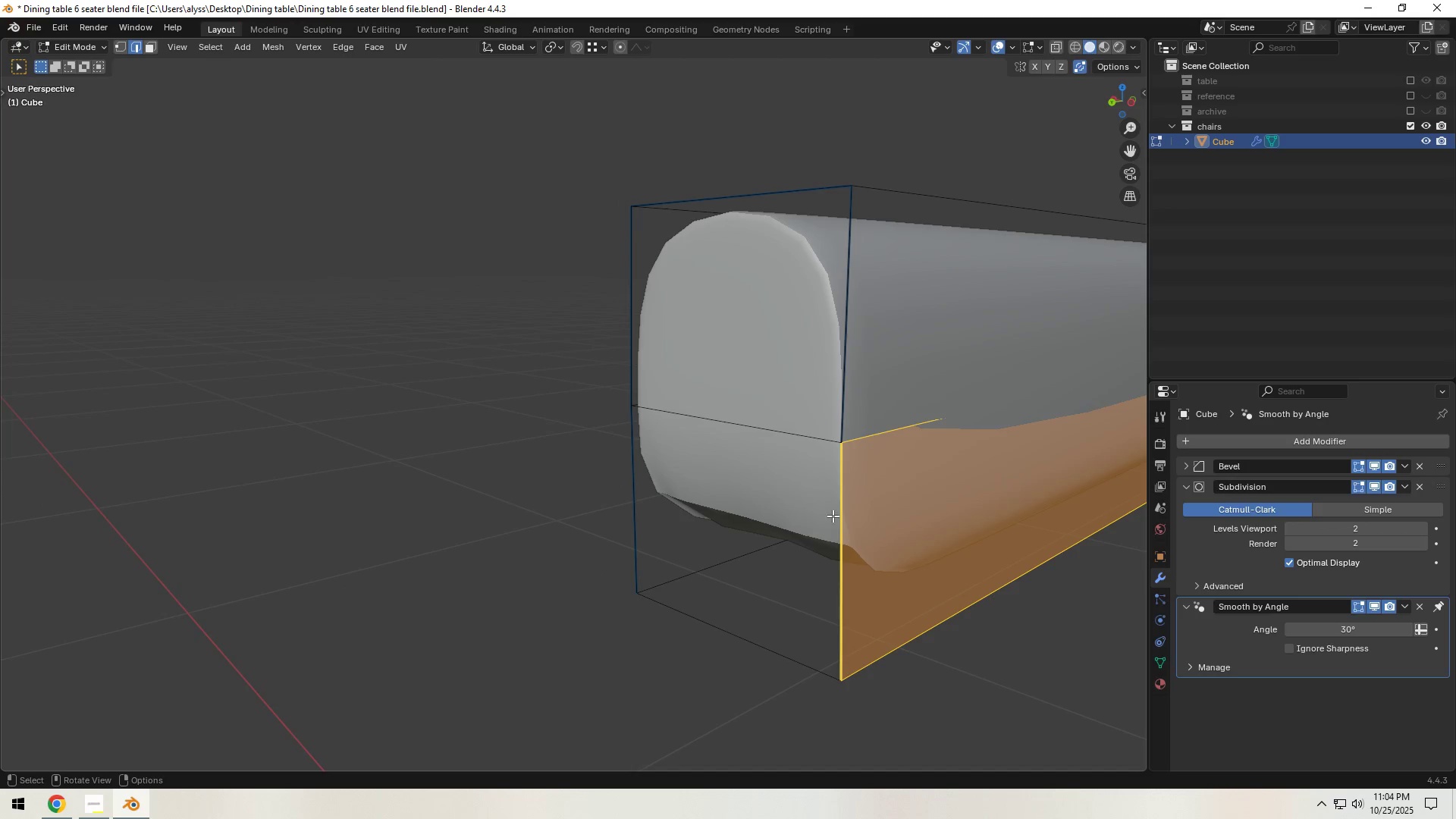 
left_click([837, 515])
 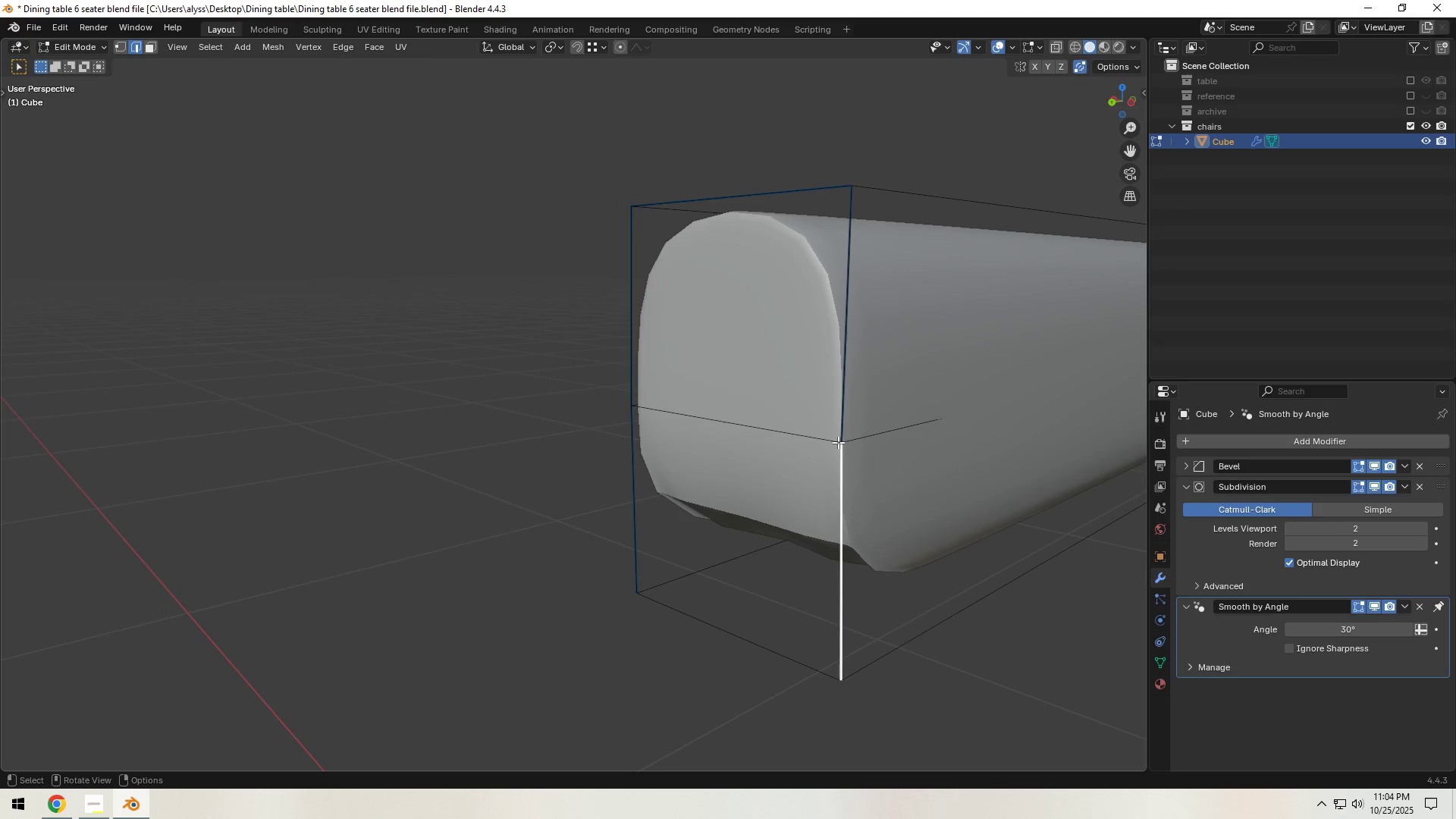 
hold_key(key=ShiftLeft, duration=1.53)
left_click([636, 323])
 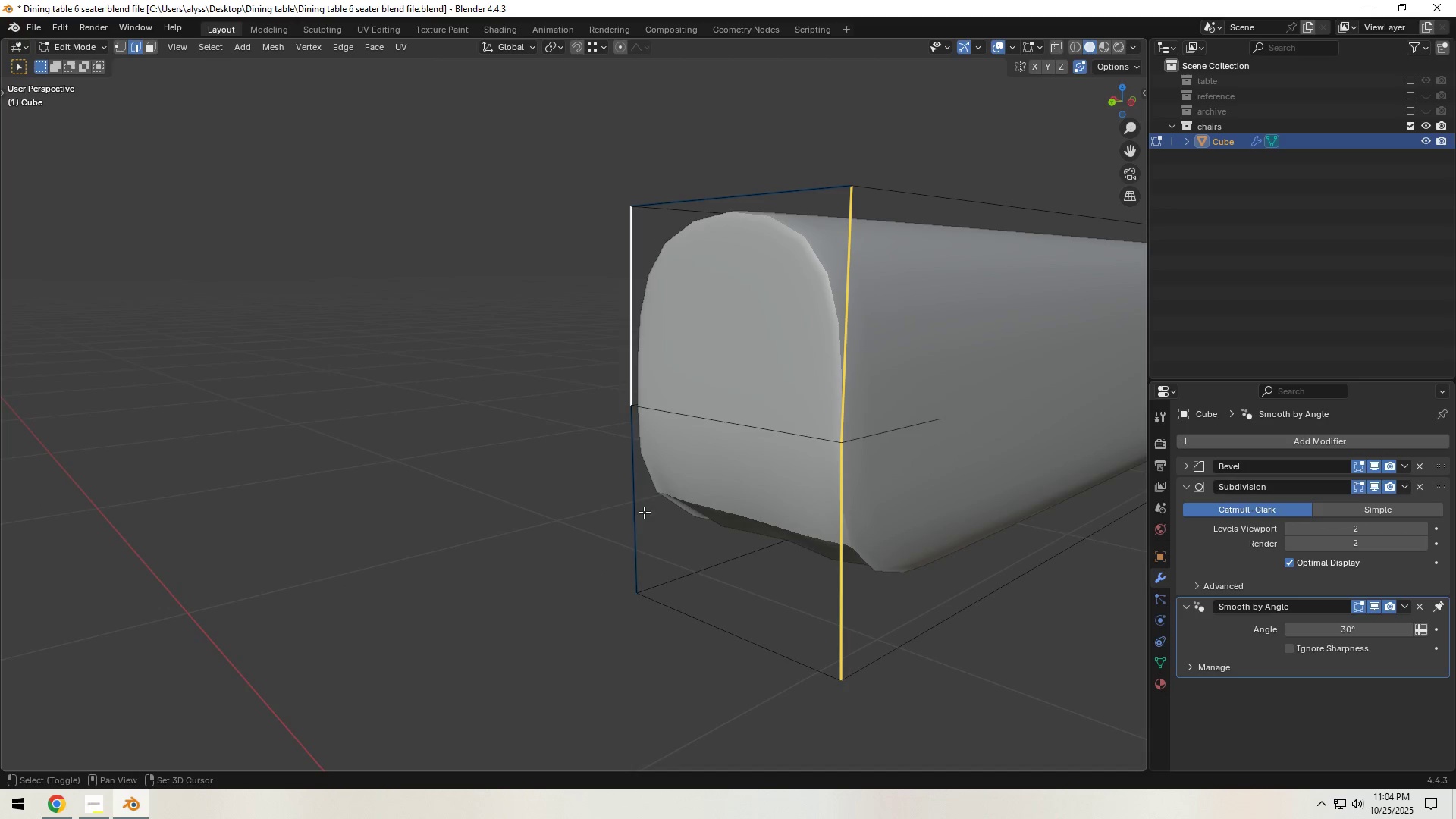 
left_click([637, 510])
 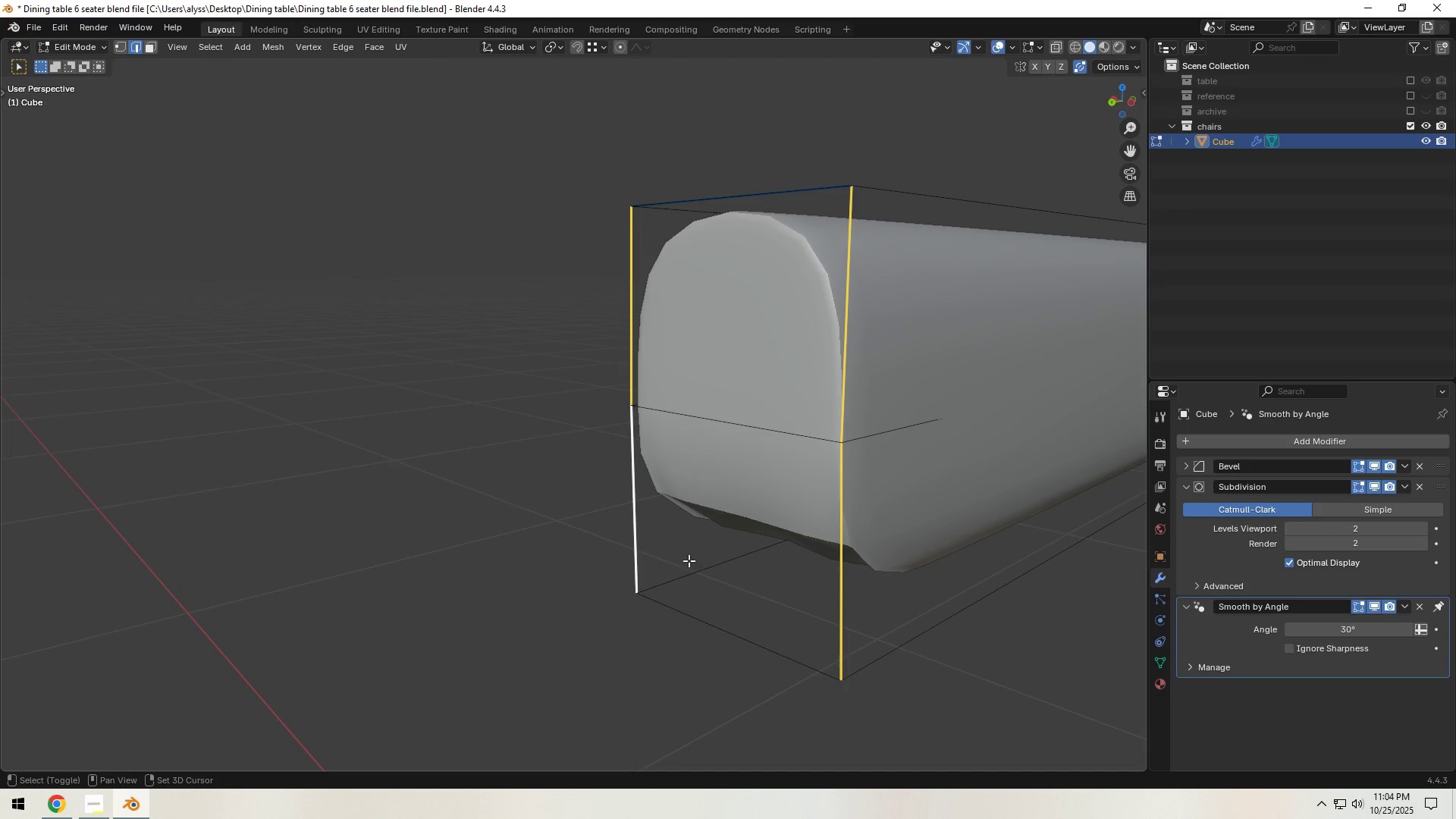 
hold_key(key=ShiftLeft, duration=1.26)
left_click([714, 610])
 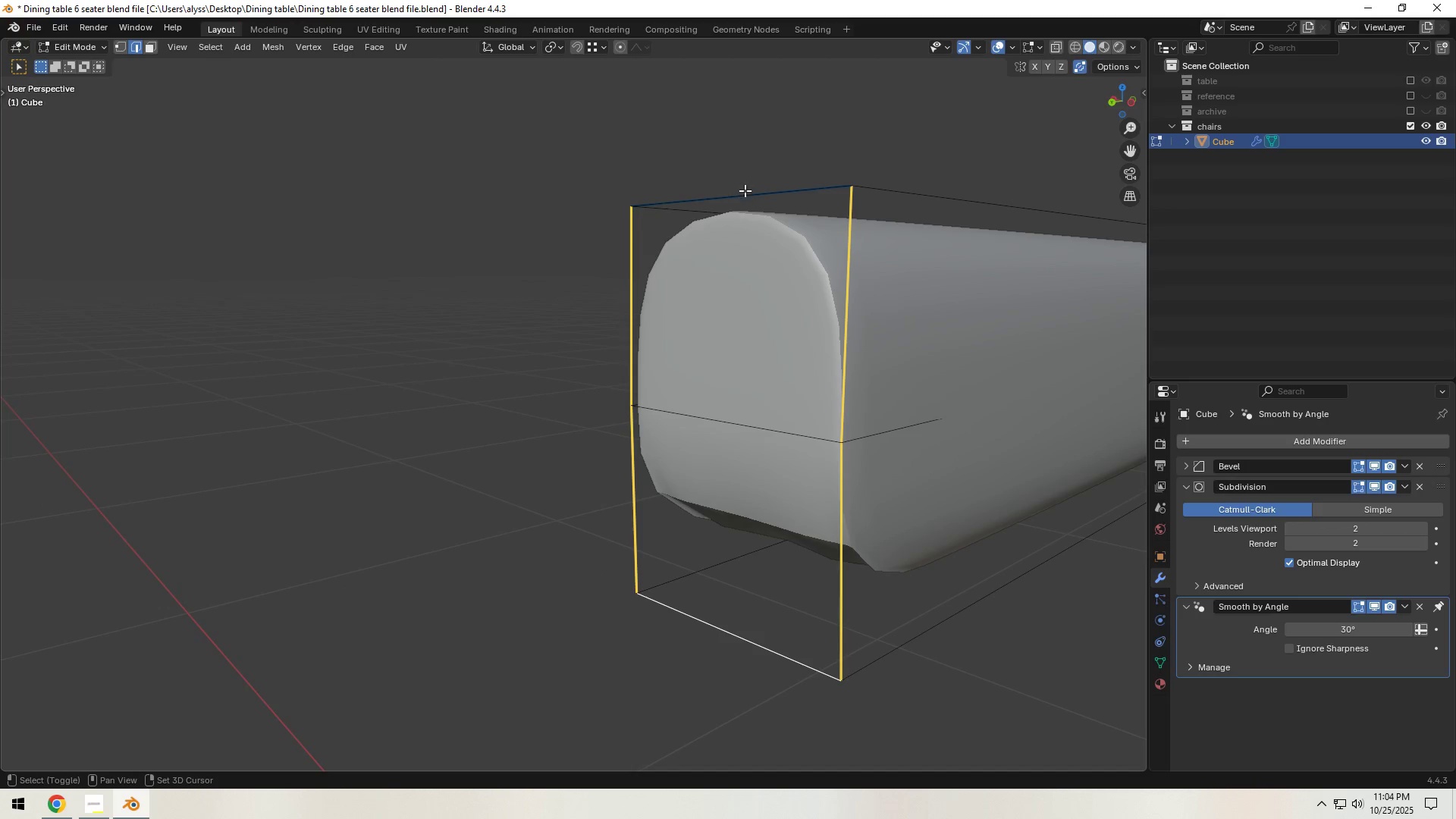 
left_click([742, 211])
 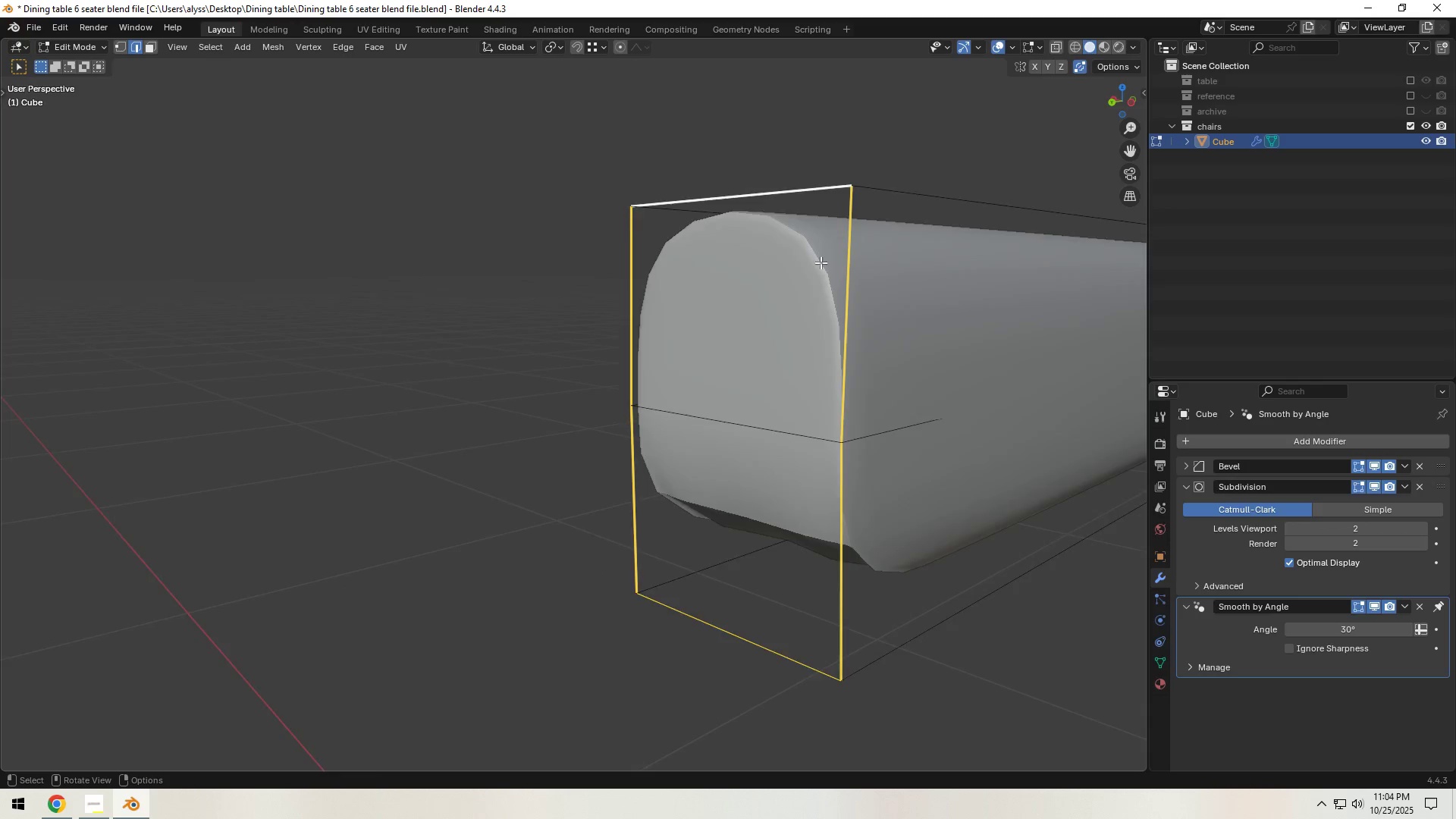 
scroll: coordinate [879, 289], scroll_direction: down, amount: 3.0
 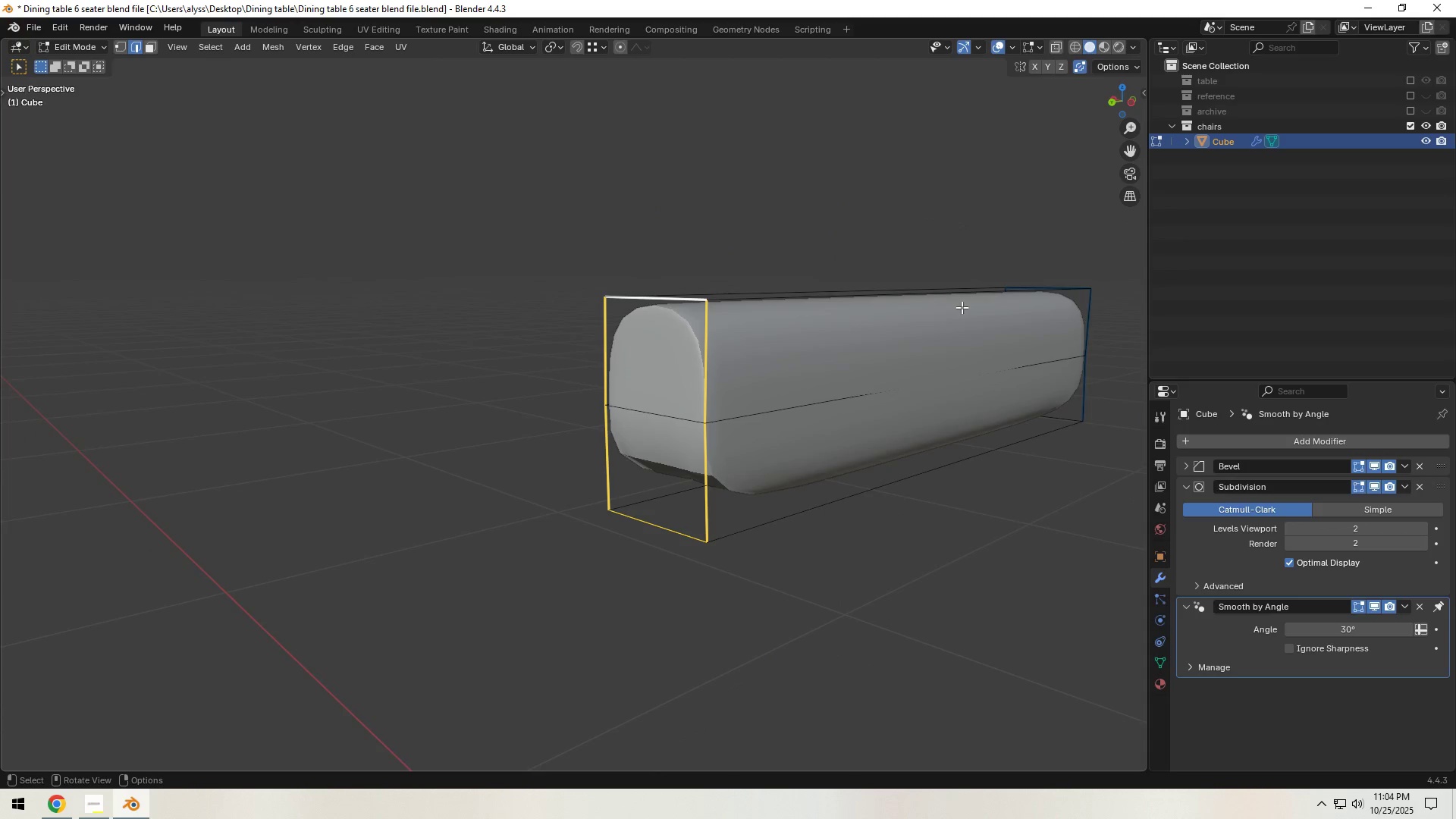 
hold_key(key=ShiftLeft, duration=0.42)
 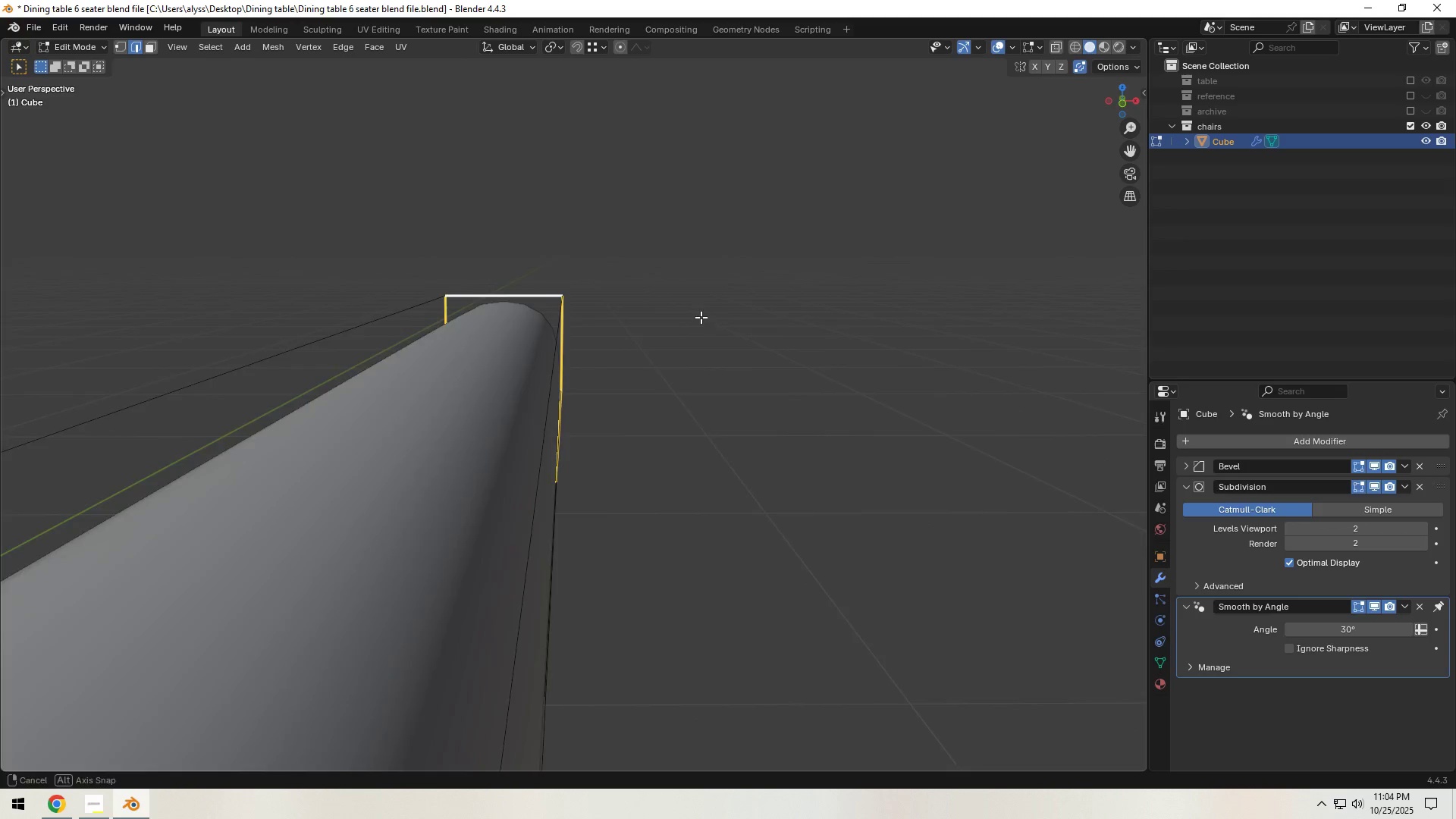 
scroll: coordinate [692, 322], scroll_direction: down, amount: 4.0
 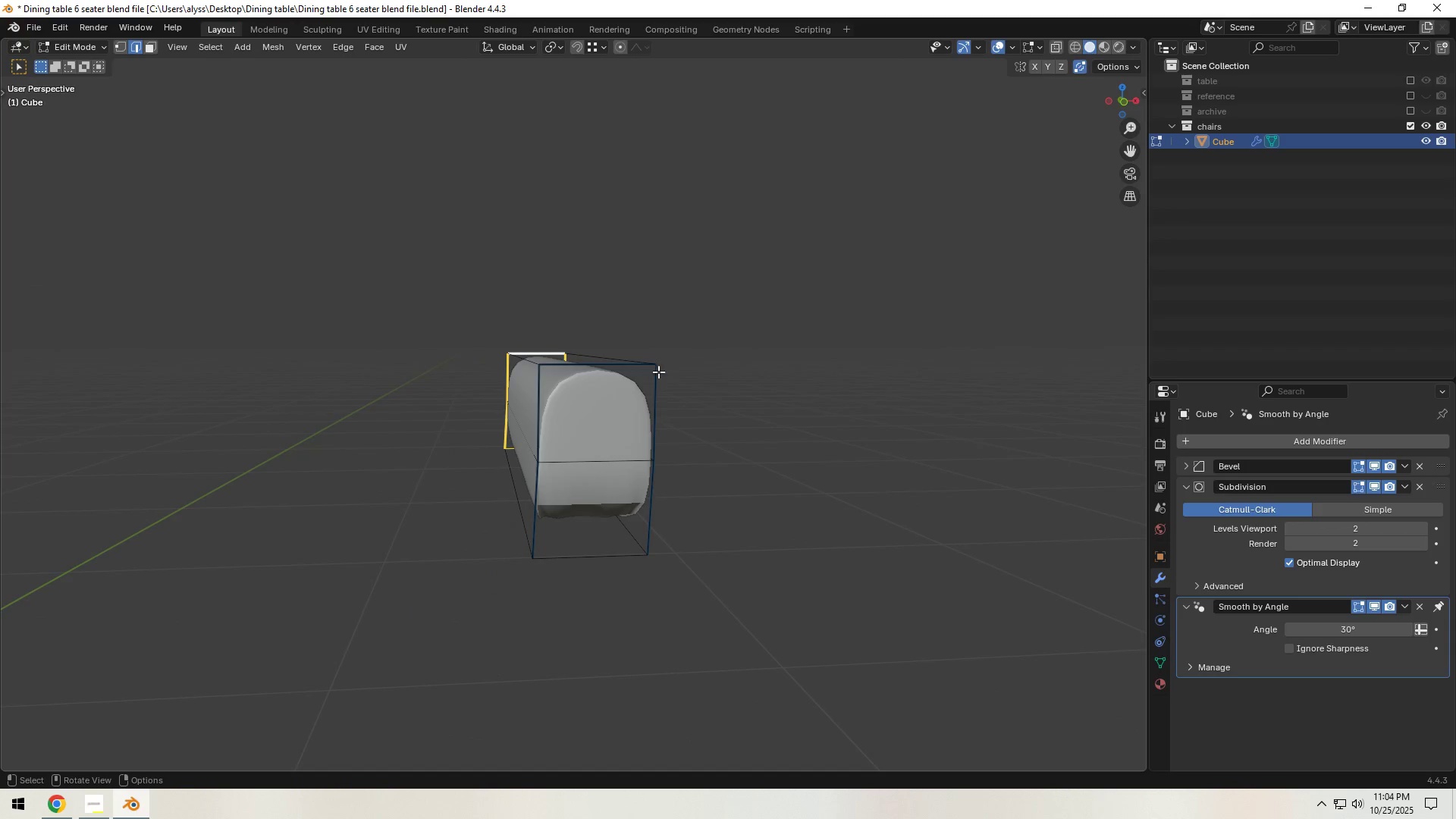 
hold_key(key=ShiftLeft, duration=1.52)
left_click([583, 371])
 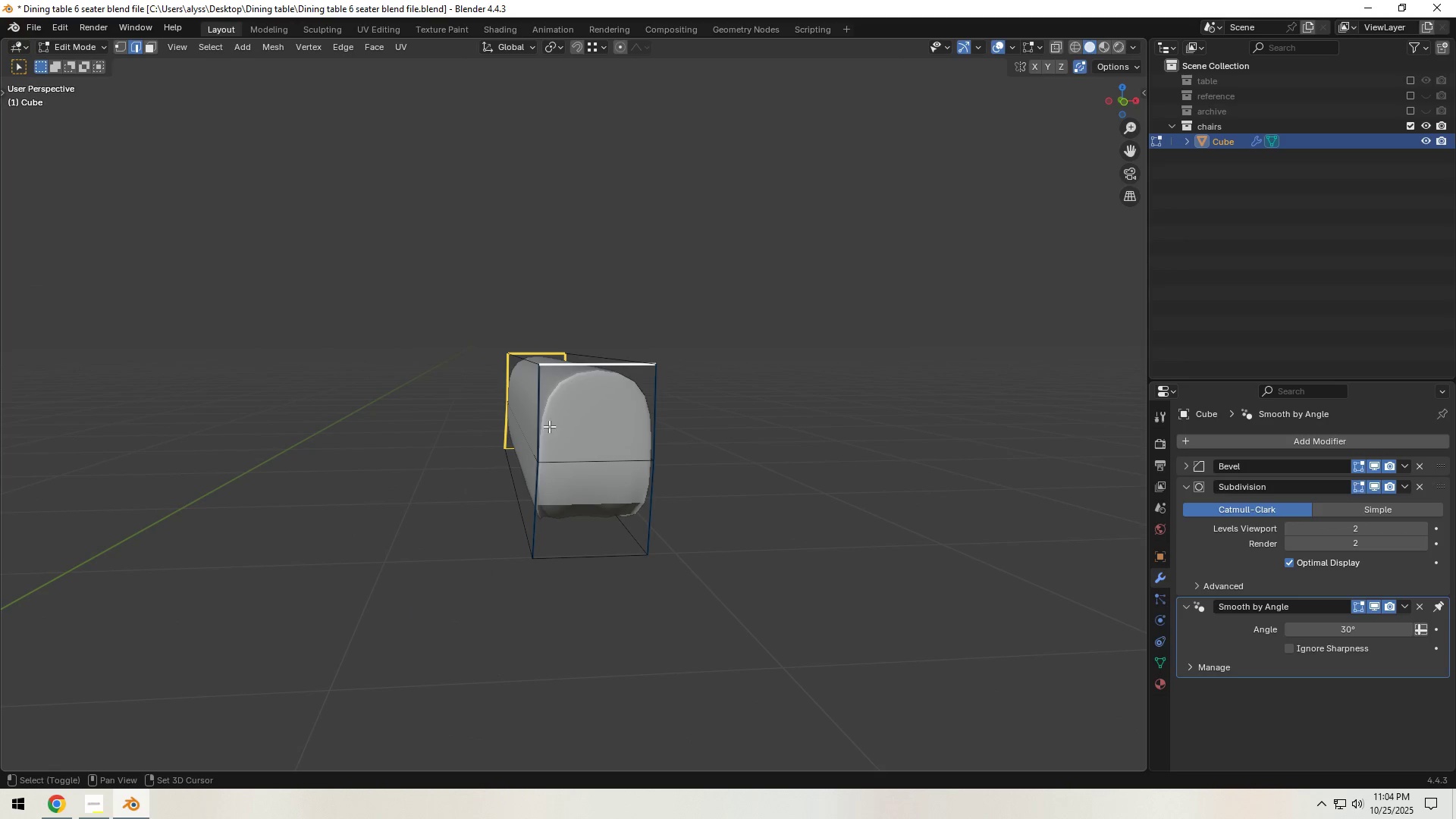 
double_click([544, 428])
 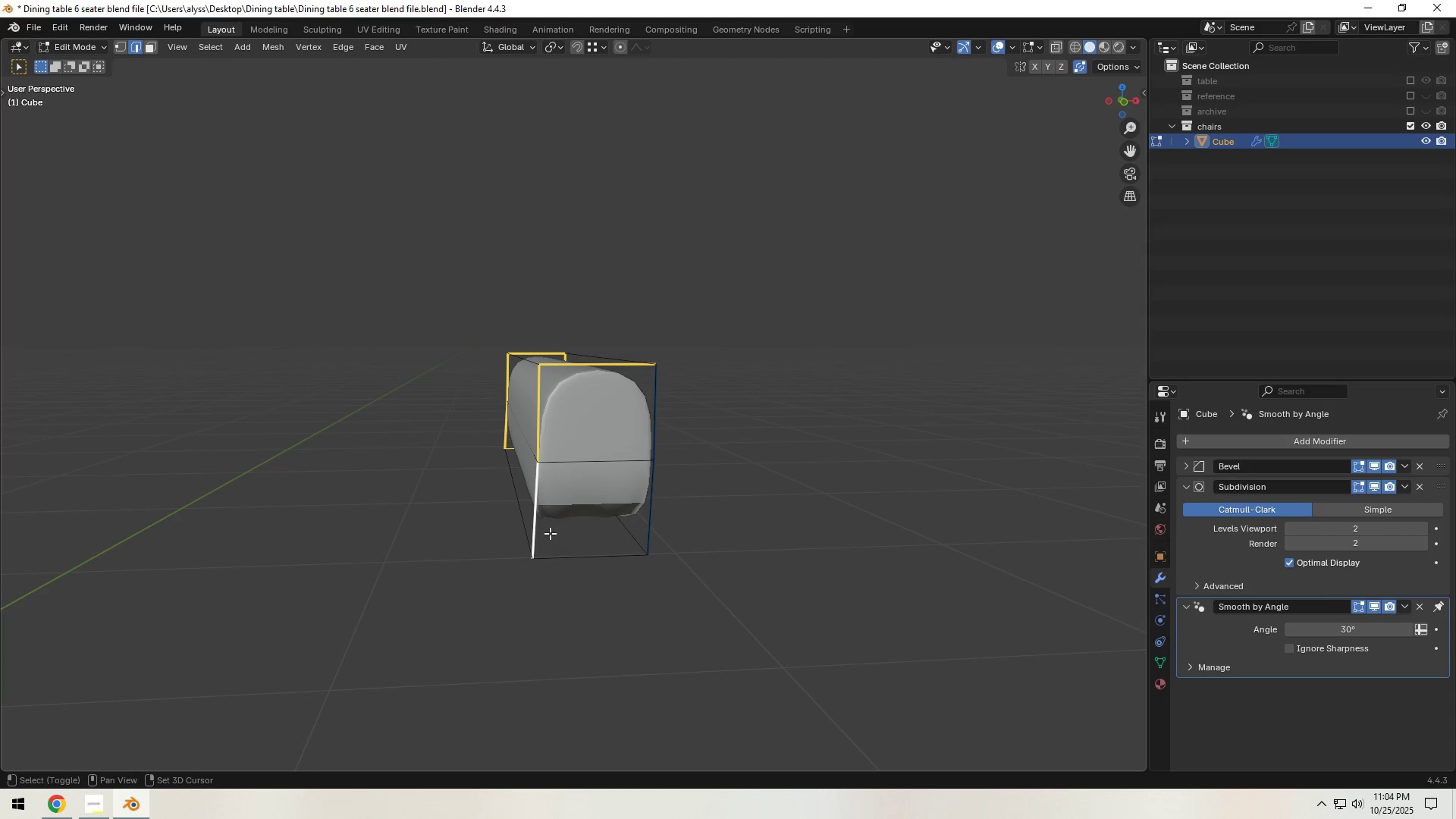 
hold_key(key=ShiftLeft, duration=1.16)
triple_click([649, 424])
 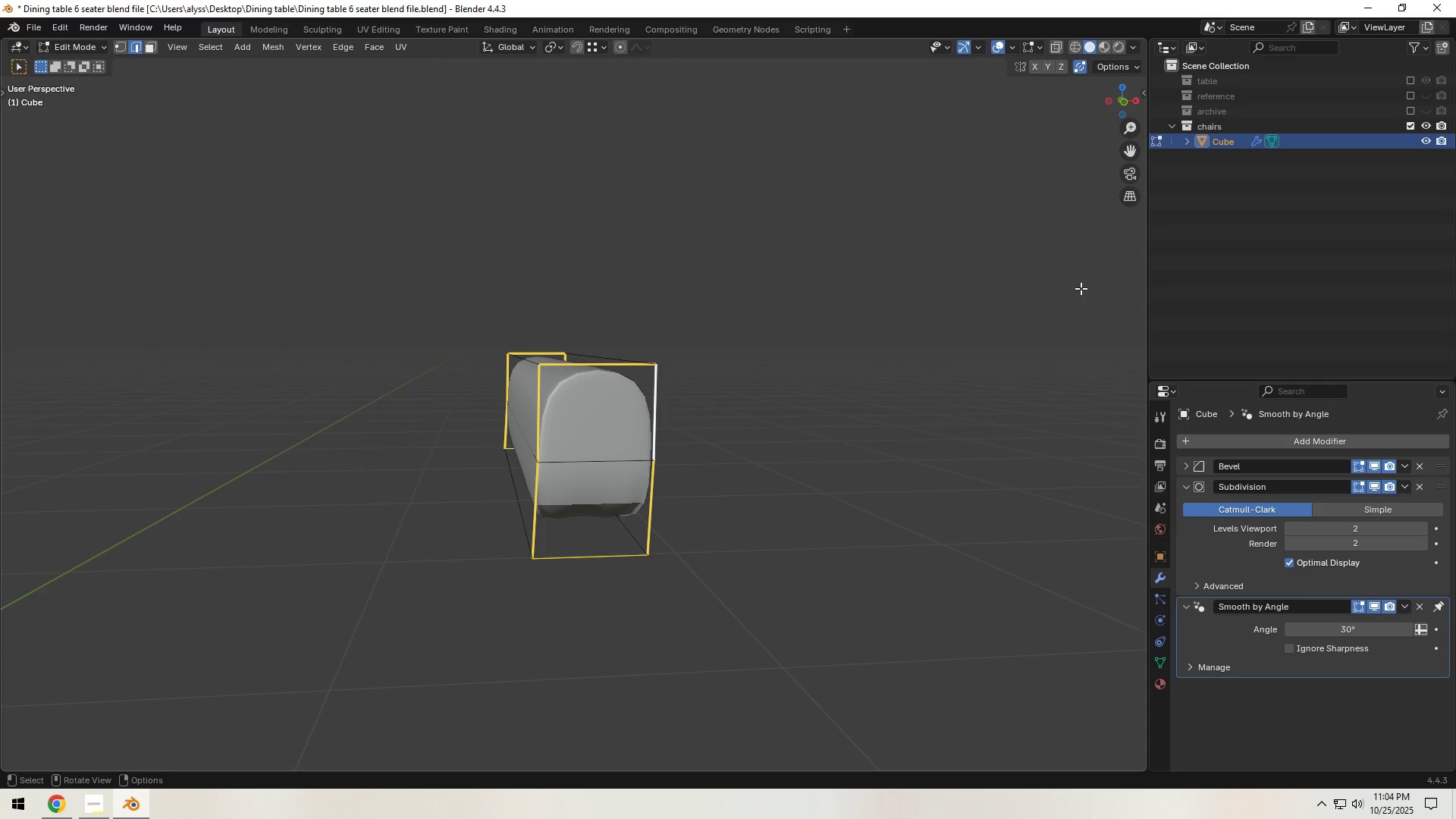 
key(N)
 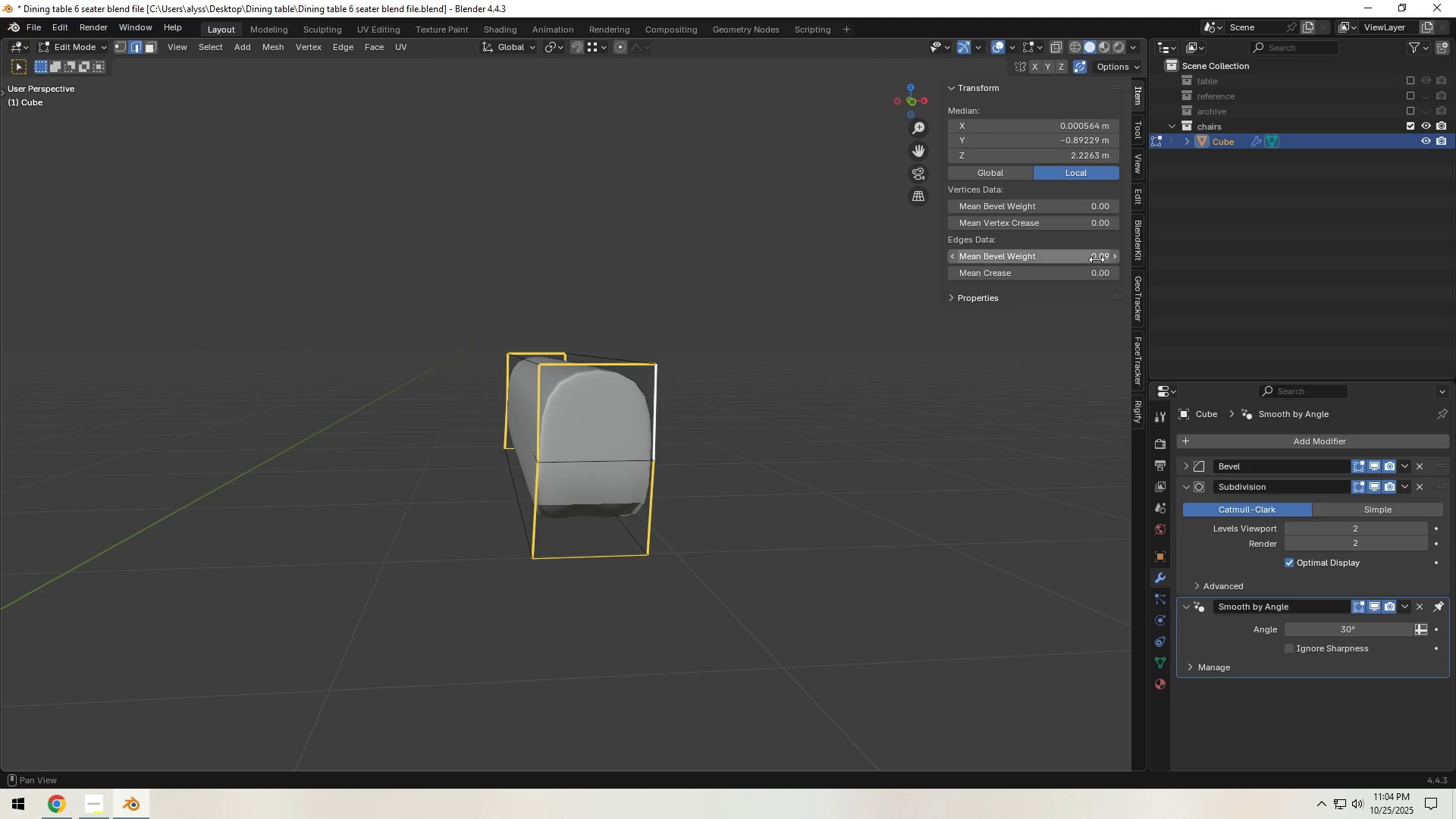 
left_click([1099, 253])
 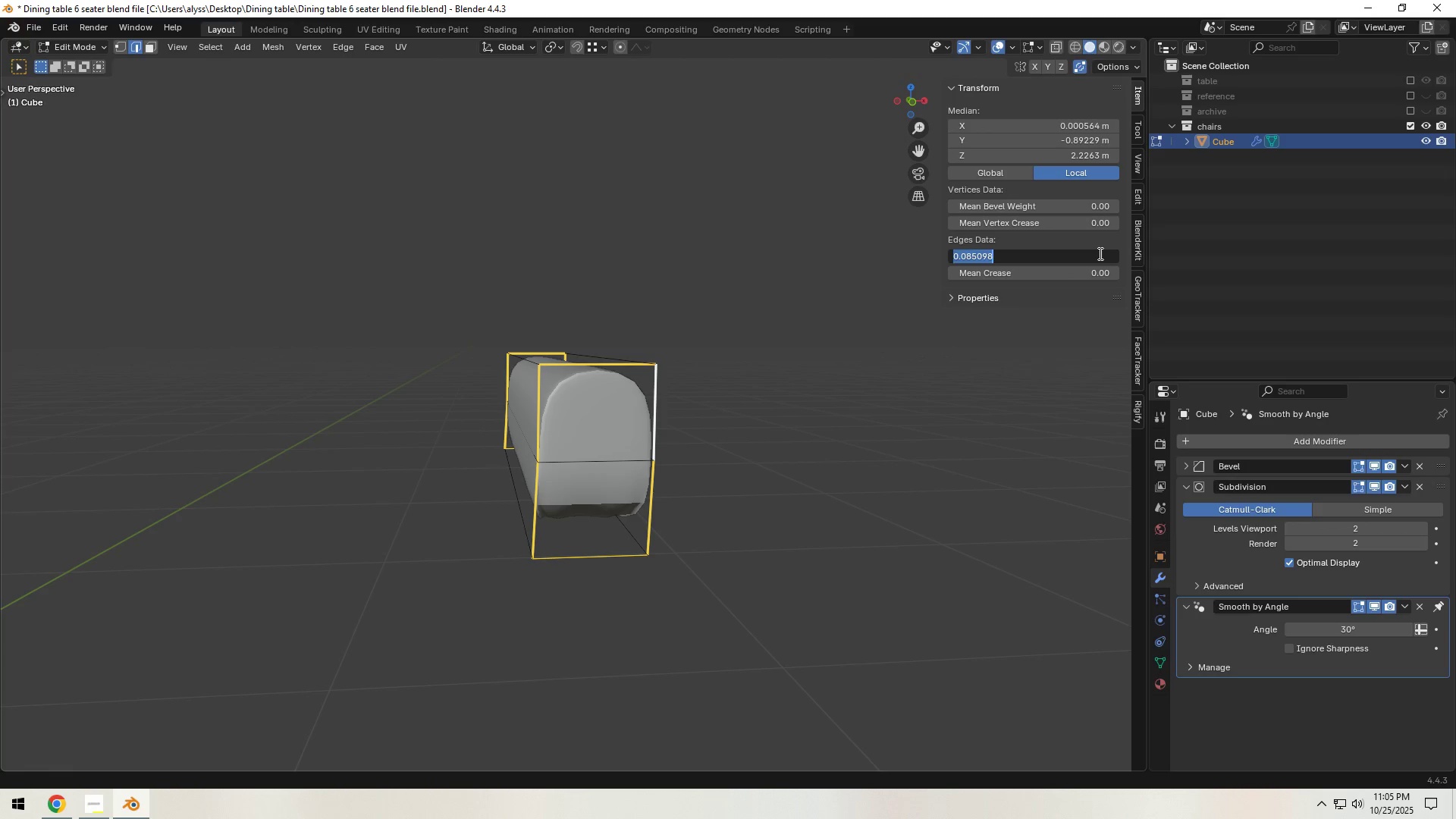 
key(NumpadDecimal)
 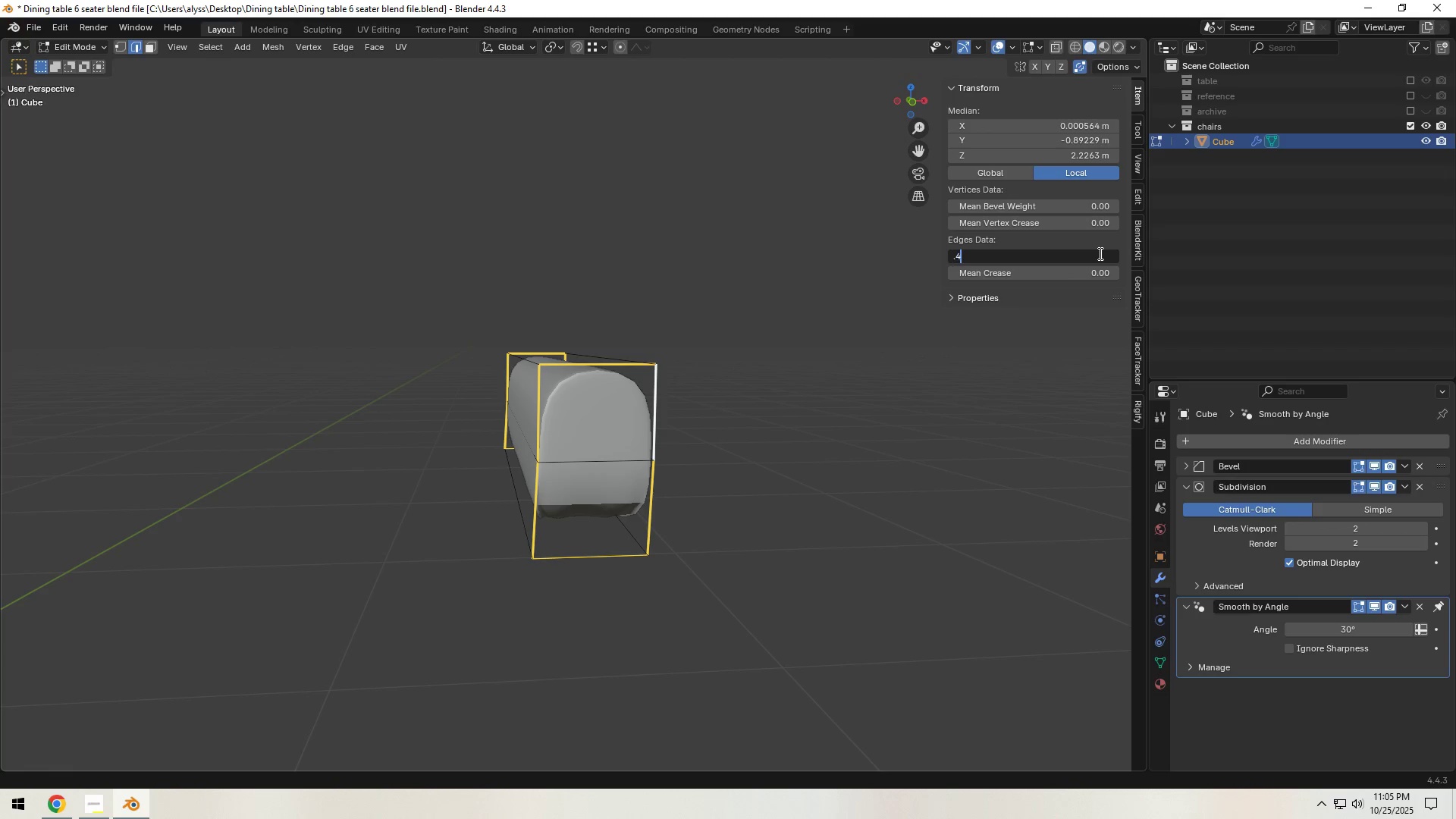 
key(Numpad4)
 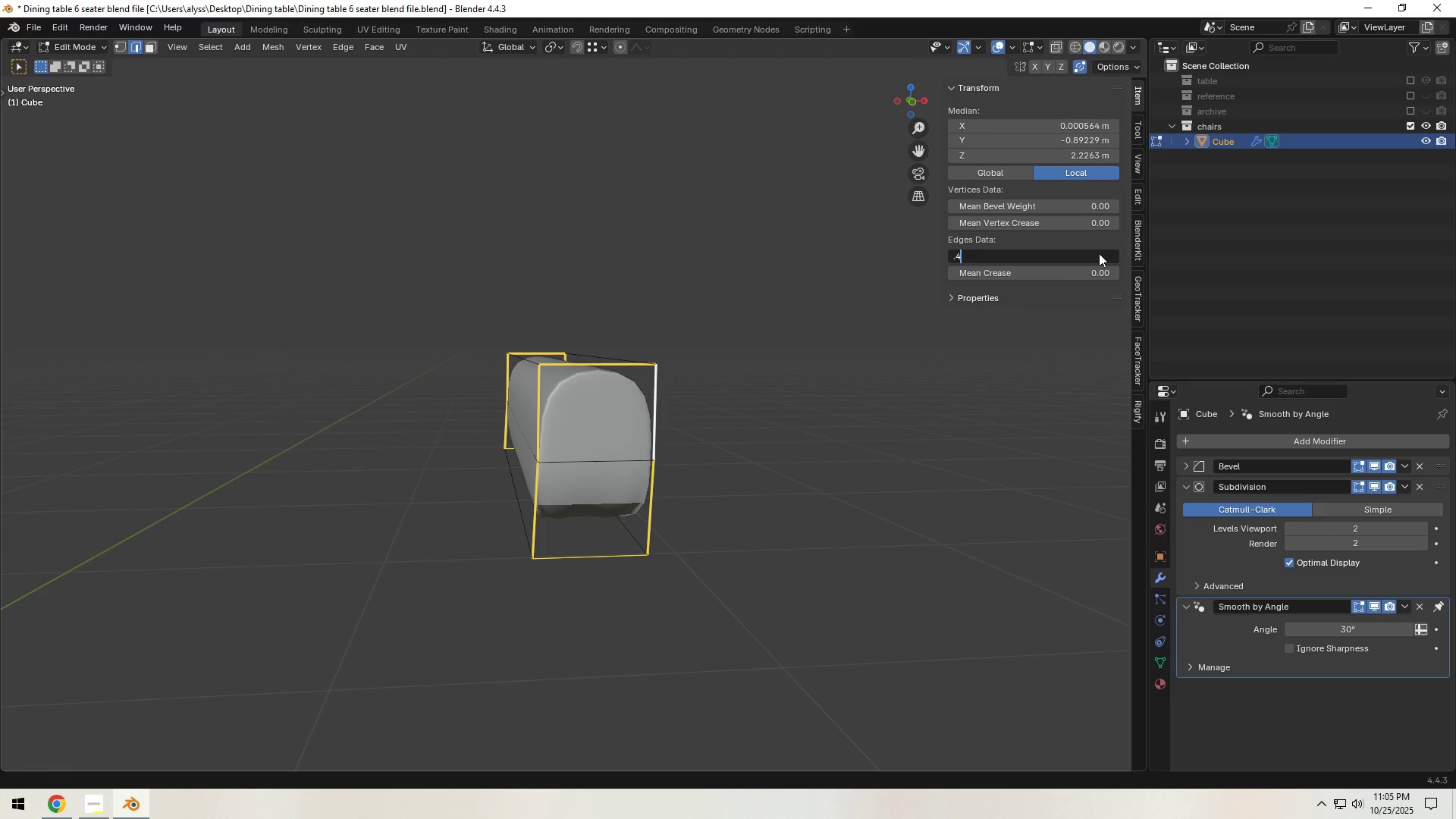 
key(NumpadEnter)
 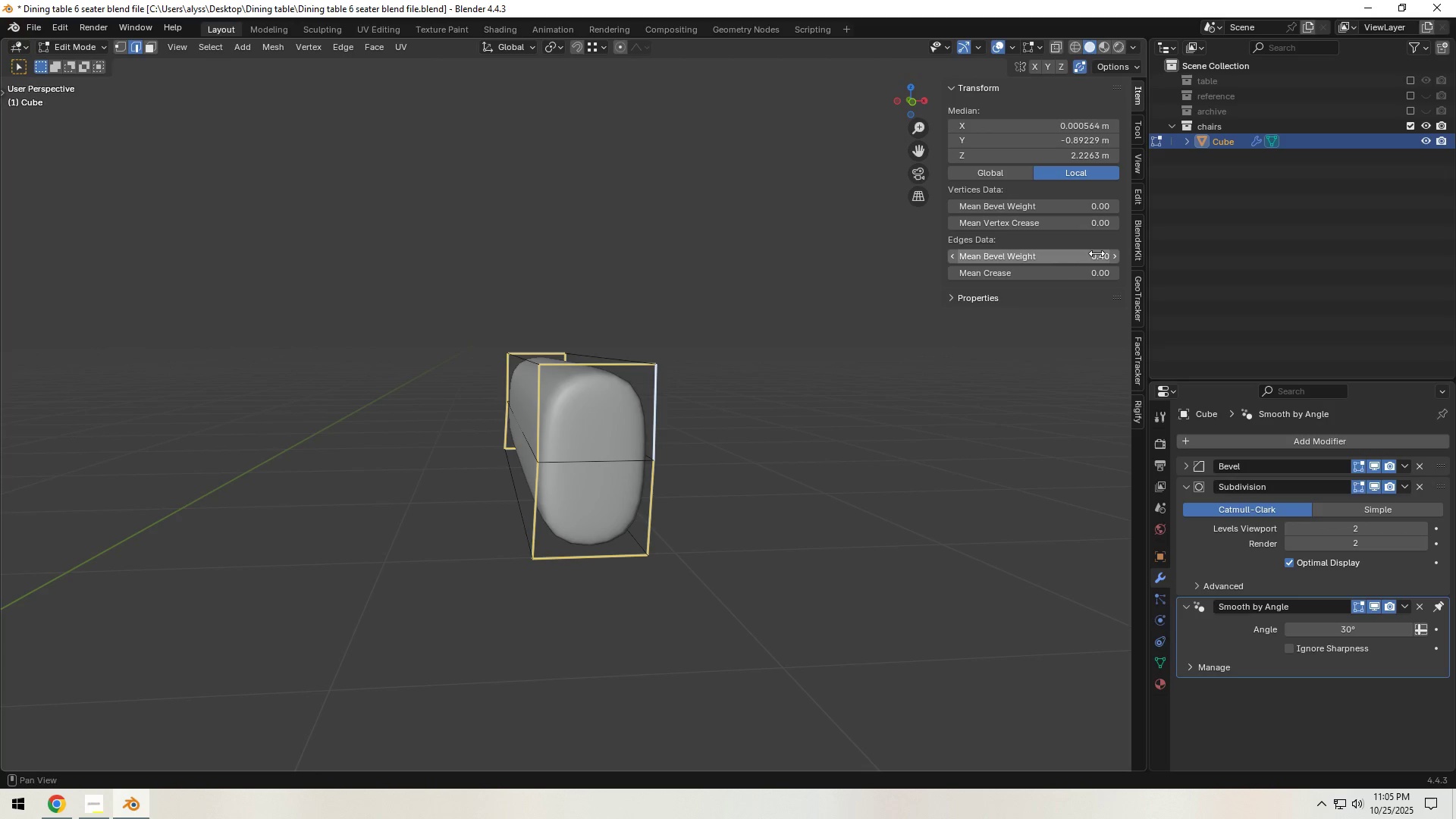 
left_click([1097, 253])
 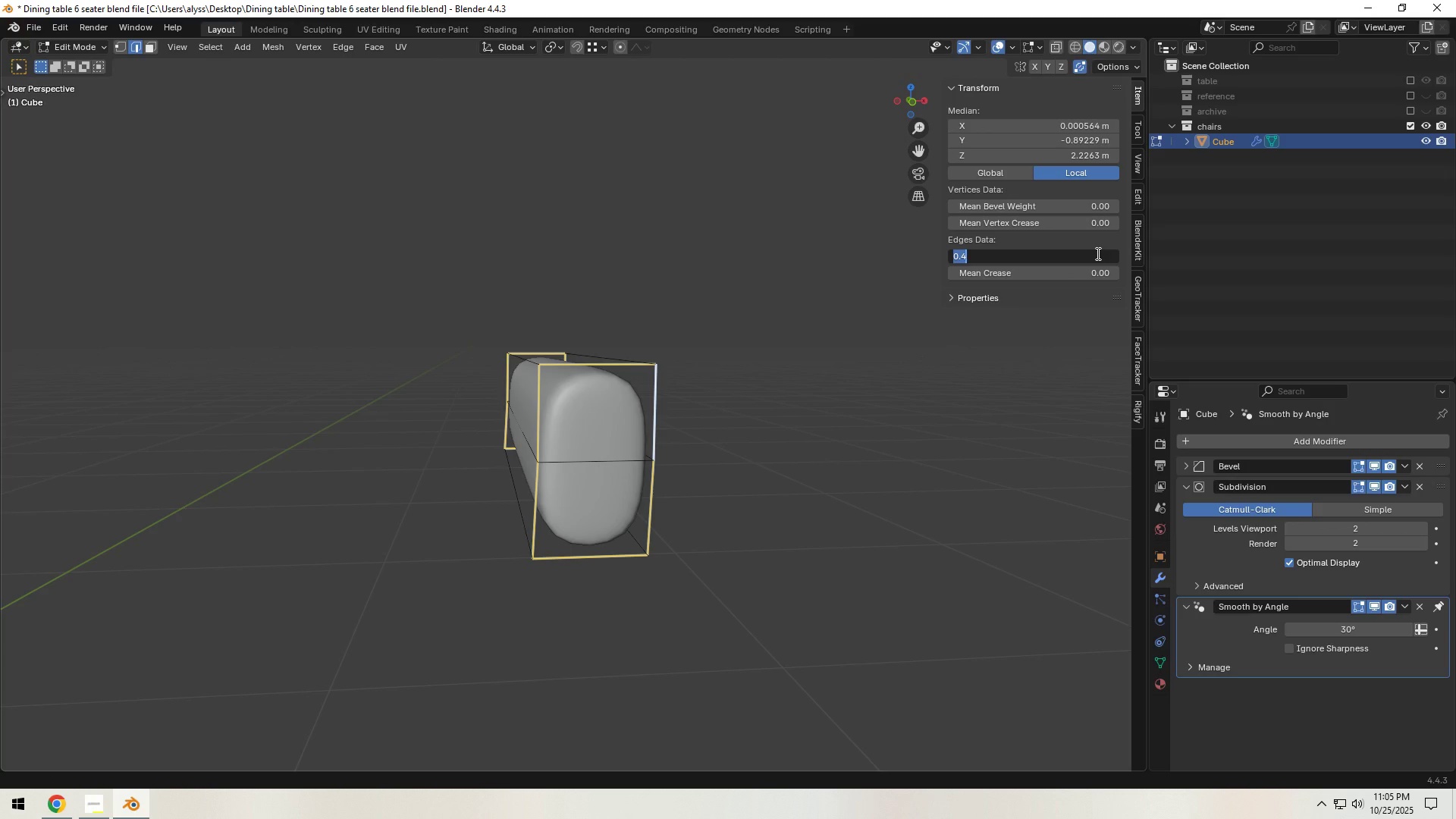 
key(NumpadDecimal)
 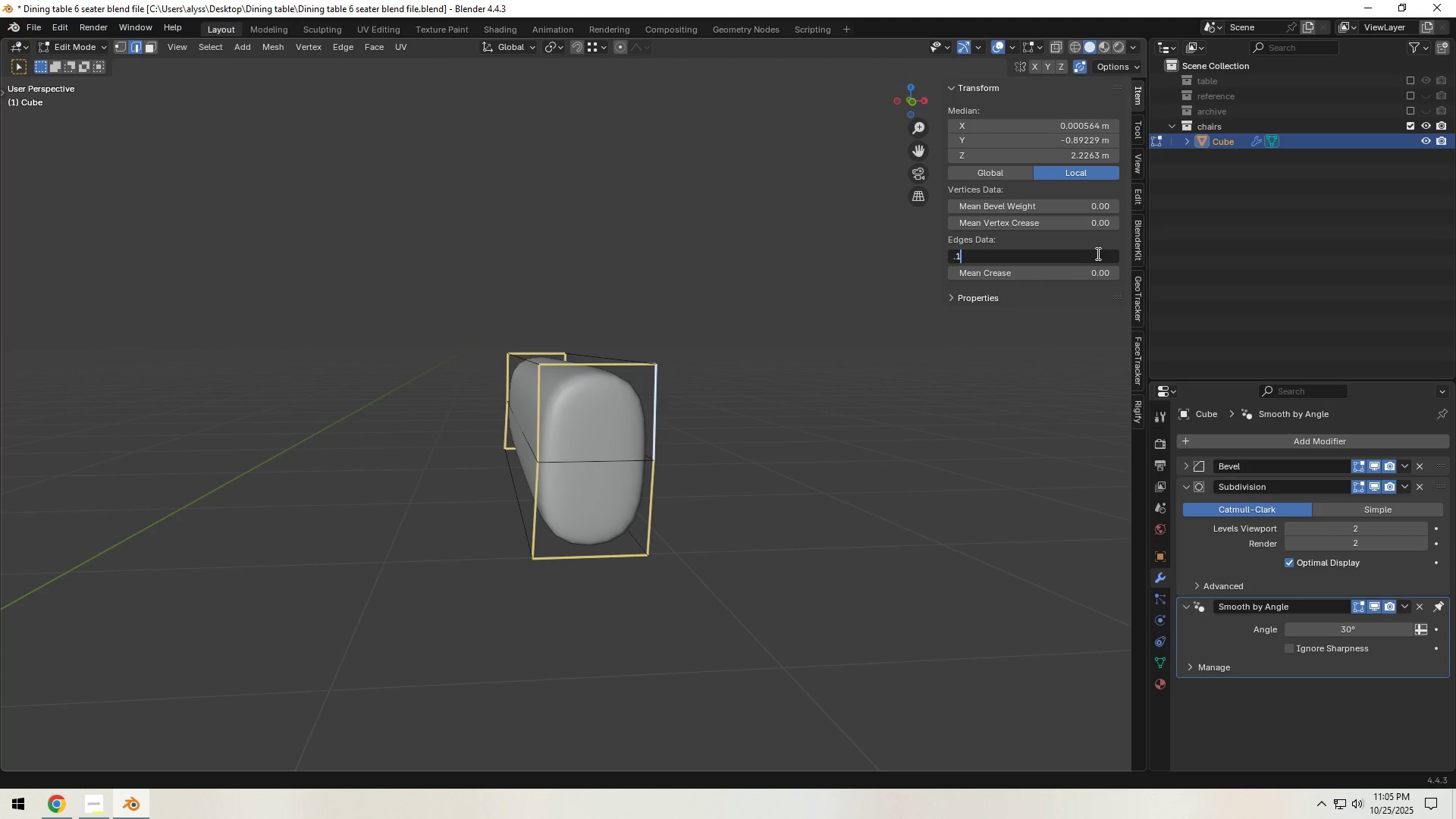 
key(Numpad1)
 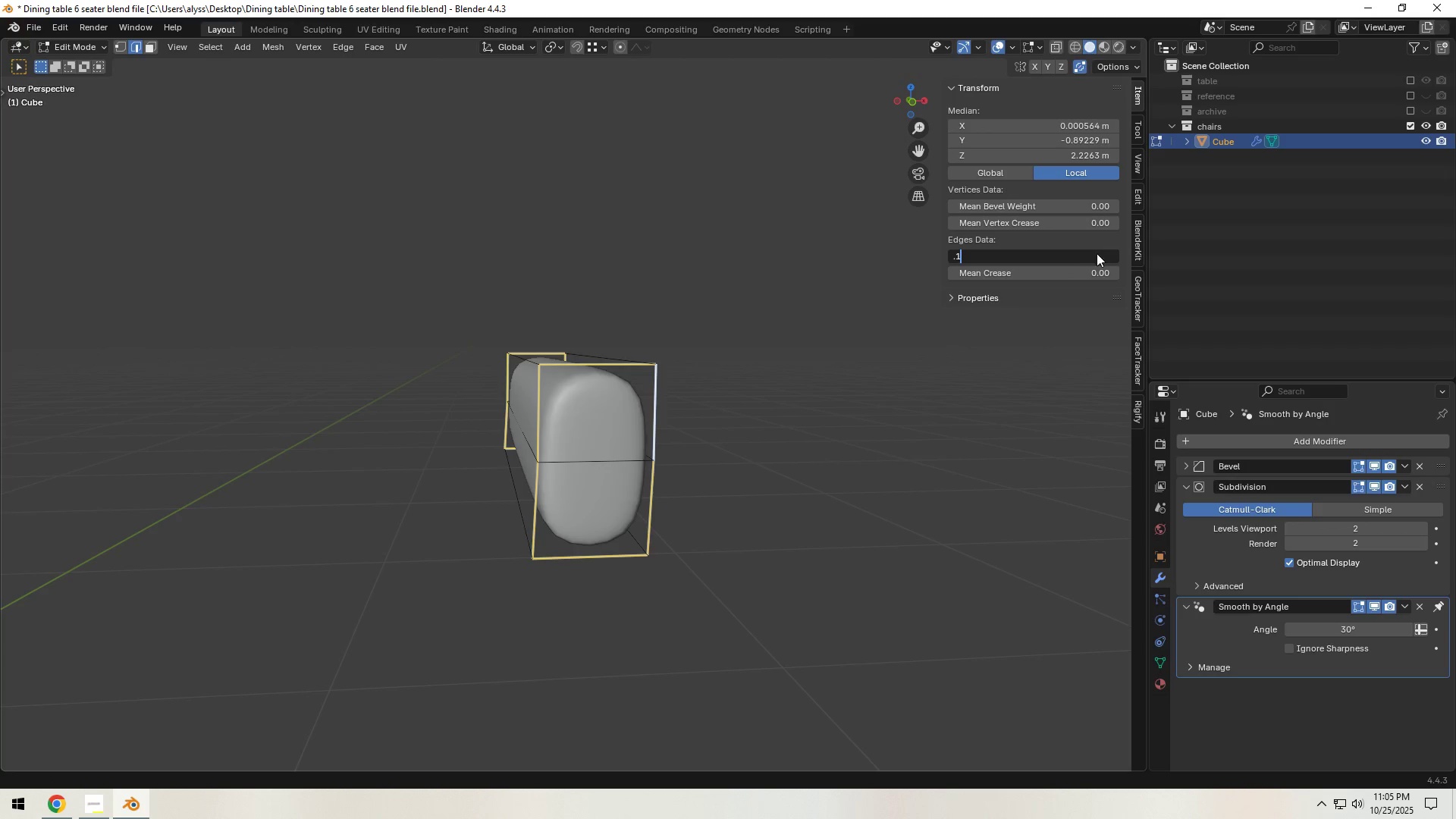 
key(NumpadEnter)
 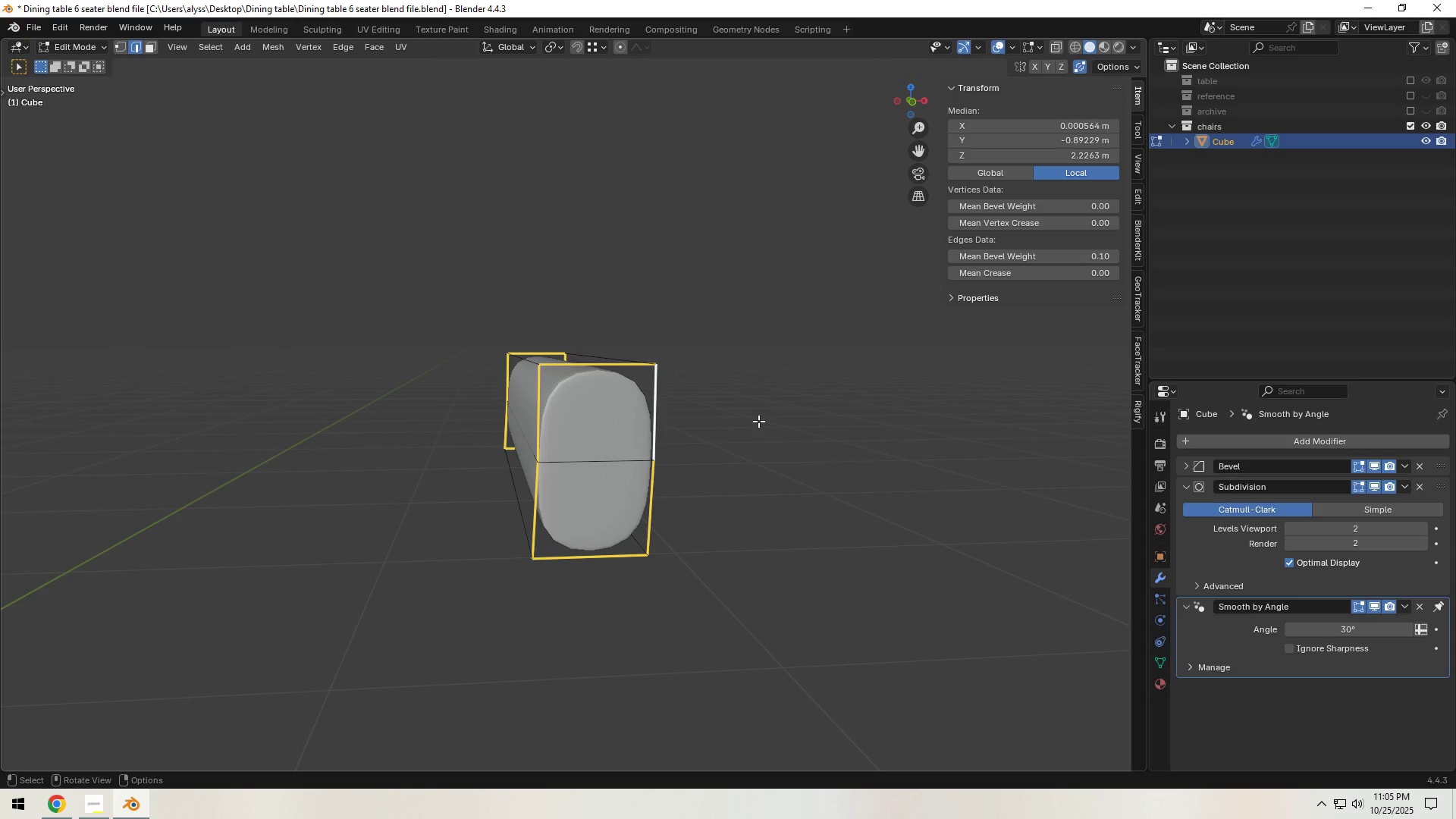 
left_click([758, 421])
 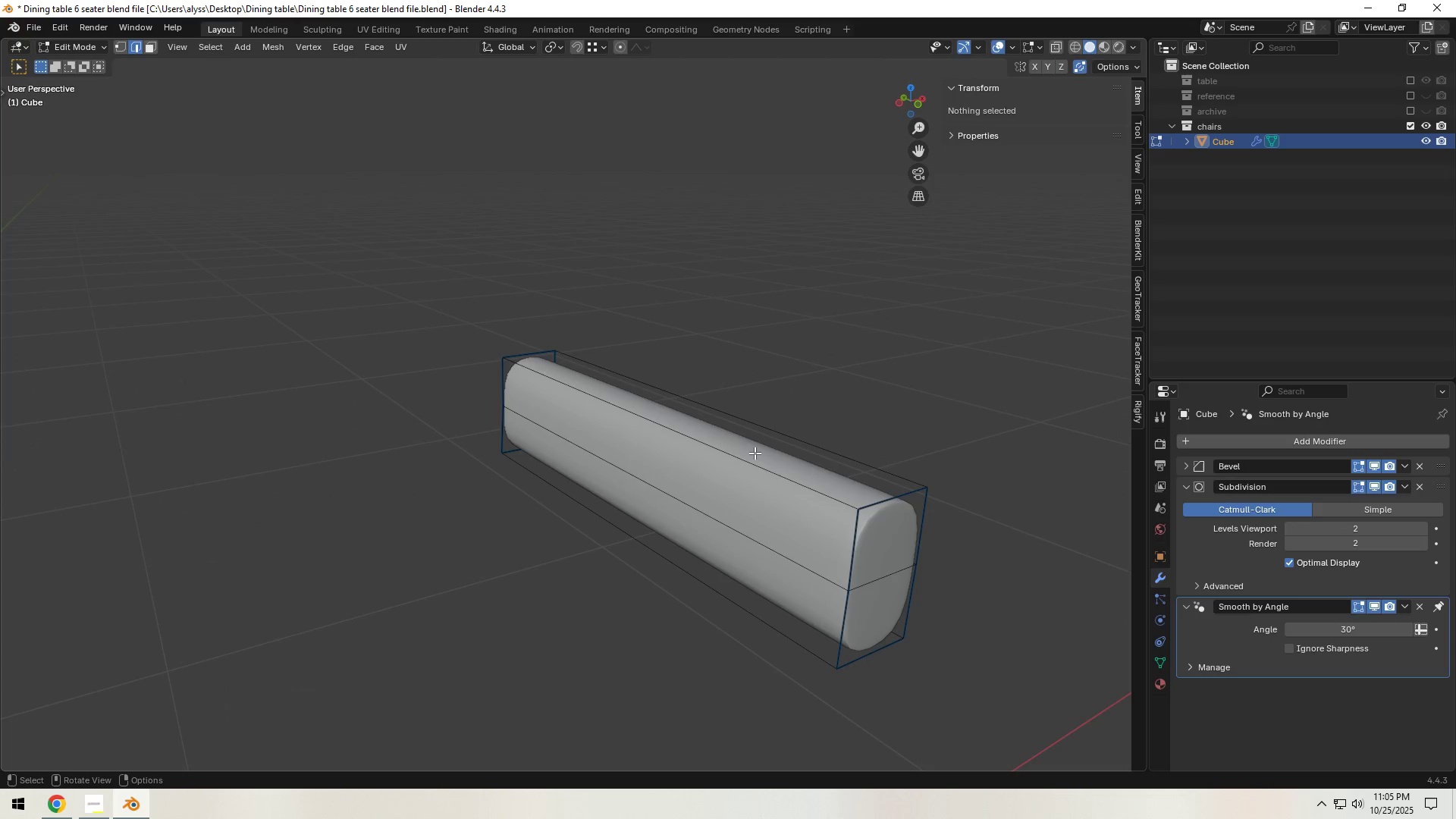 
left_click([723, 456])
 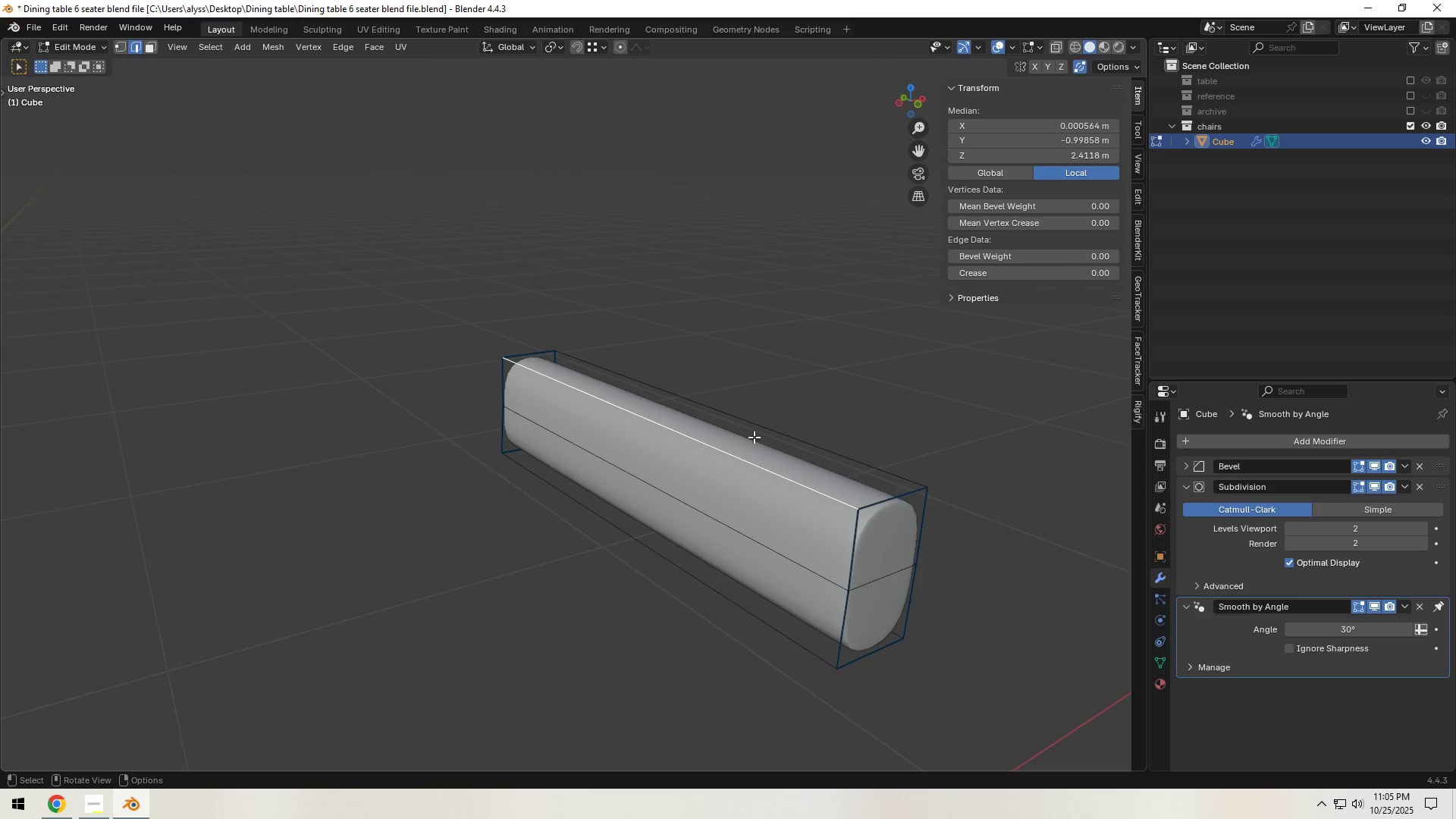 
hold_key(key=ShiftLeft, duration=0.4)
double_click([770, 431])
 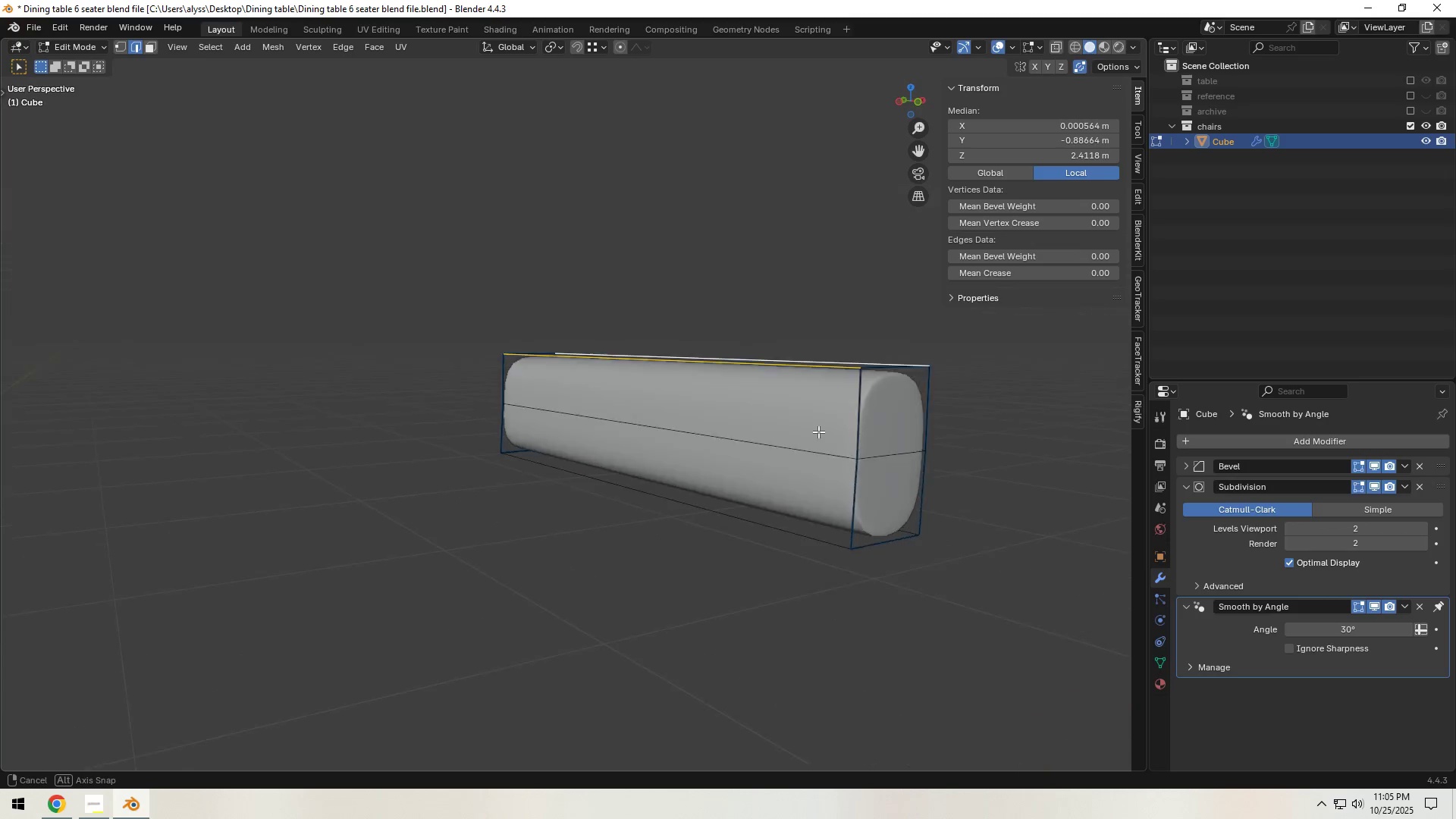 
hold_key(key=ShiftLeft, duration=0.5)
 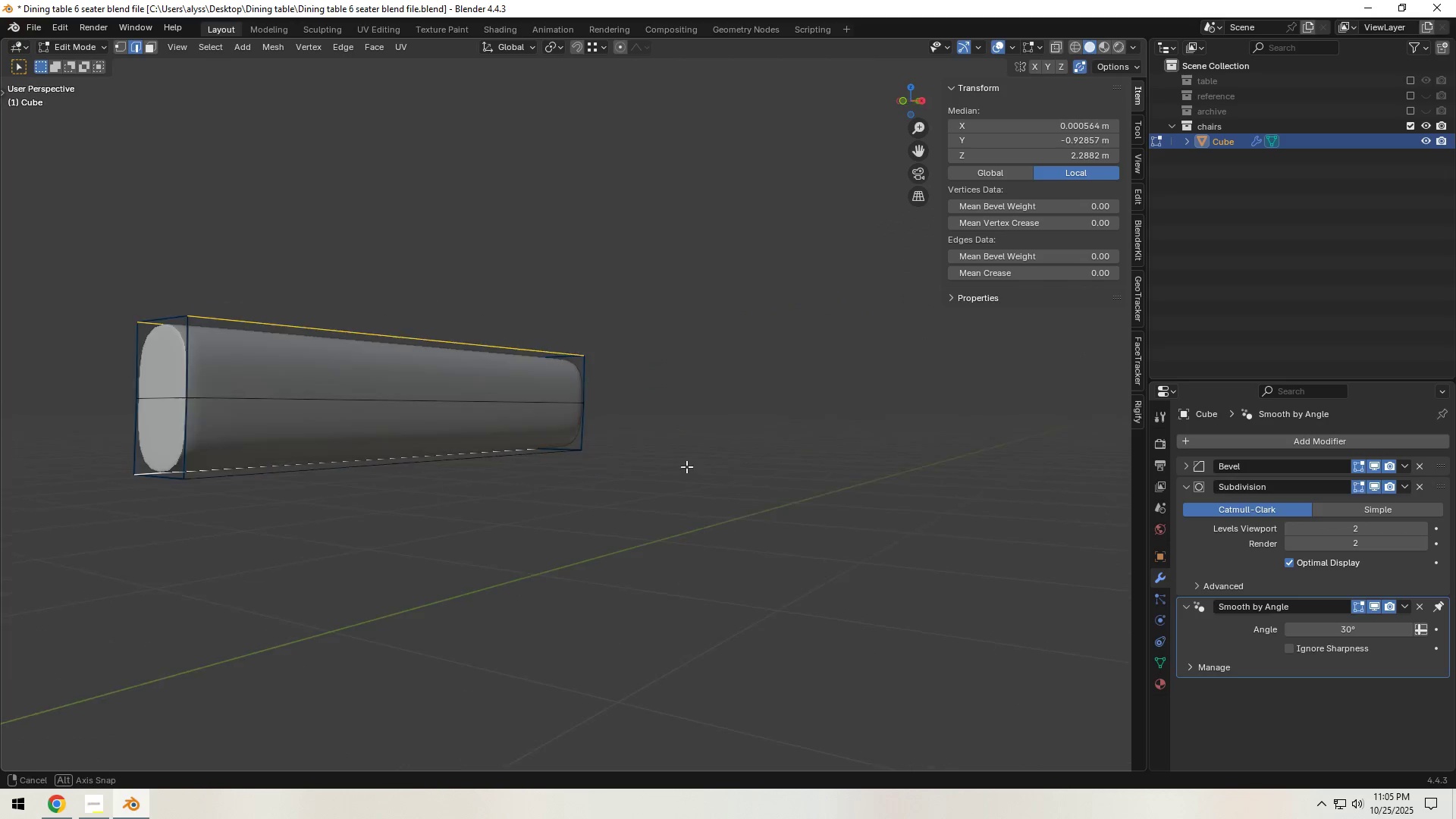 
hold_key(key=ShiftLeft, duration=0.63)
left_click([469, 466])
 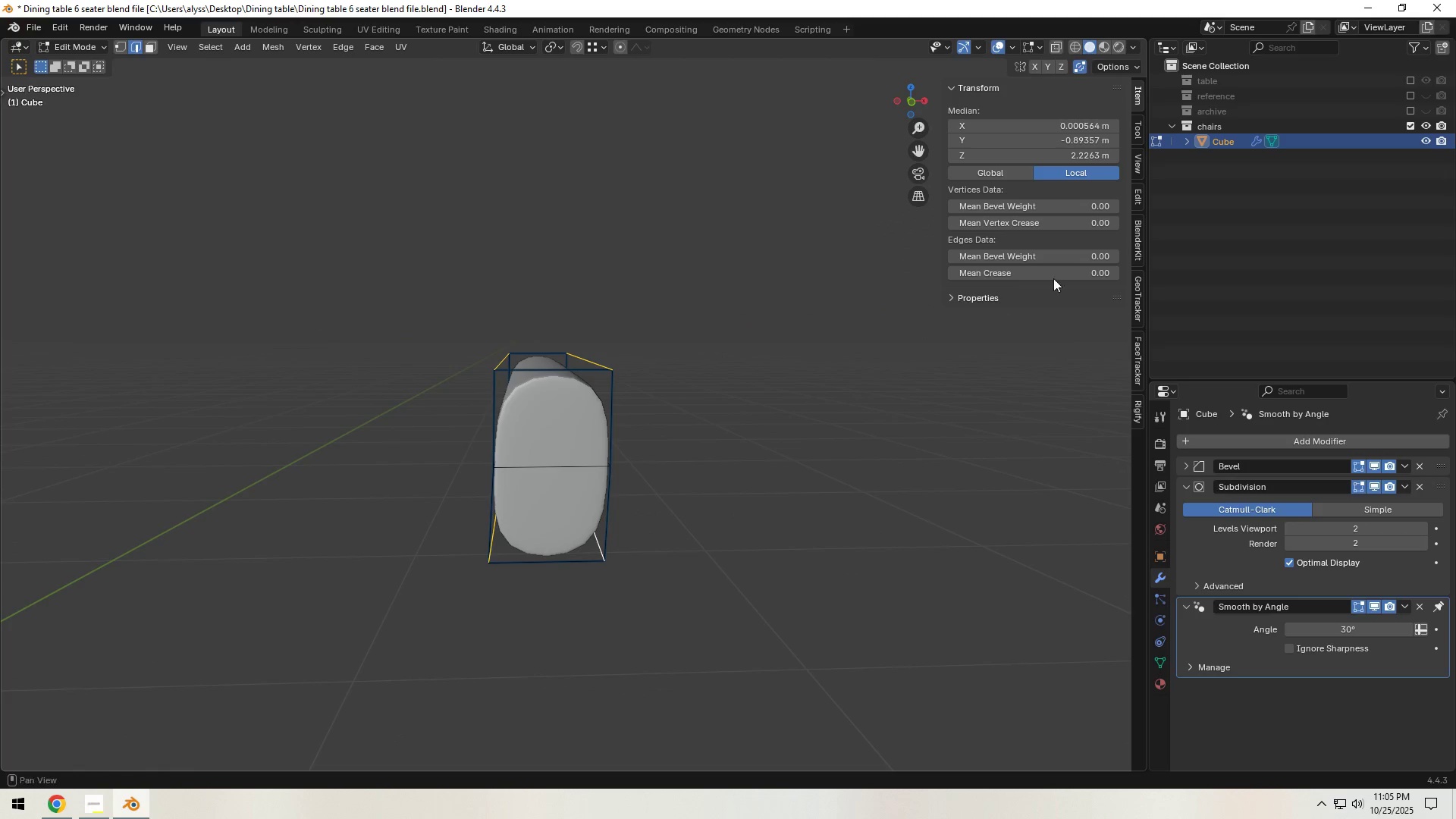 
left_click([1068, 255])
 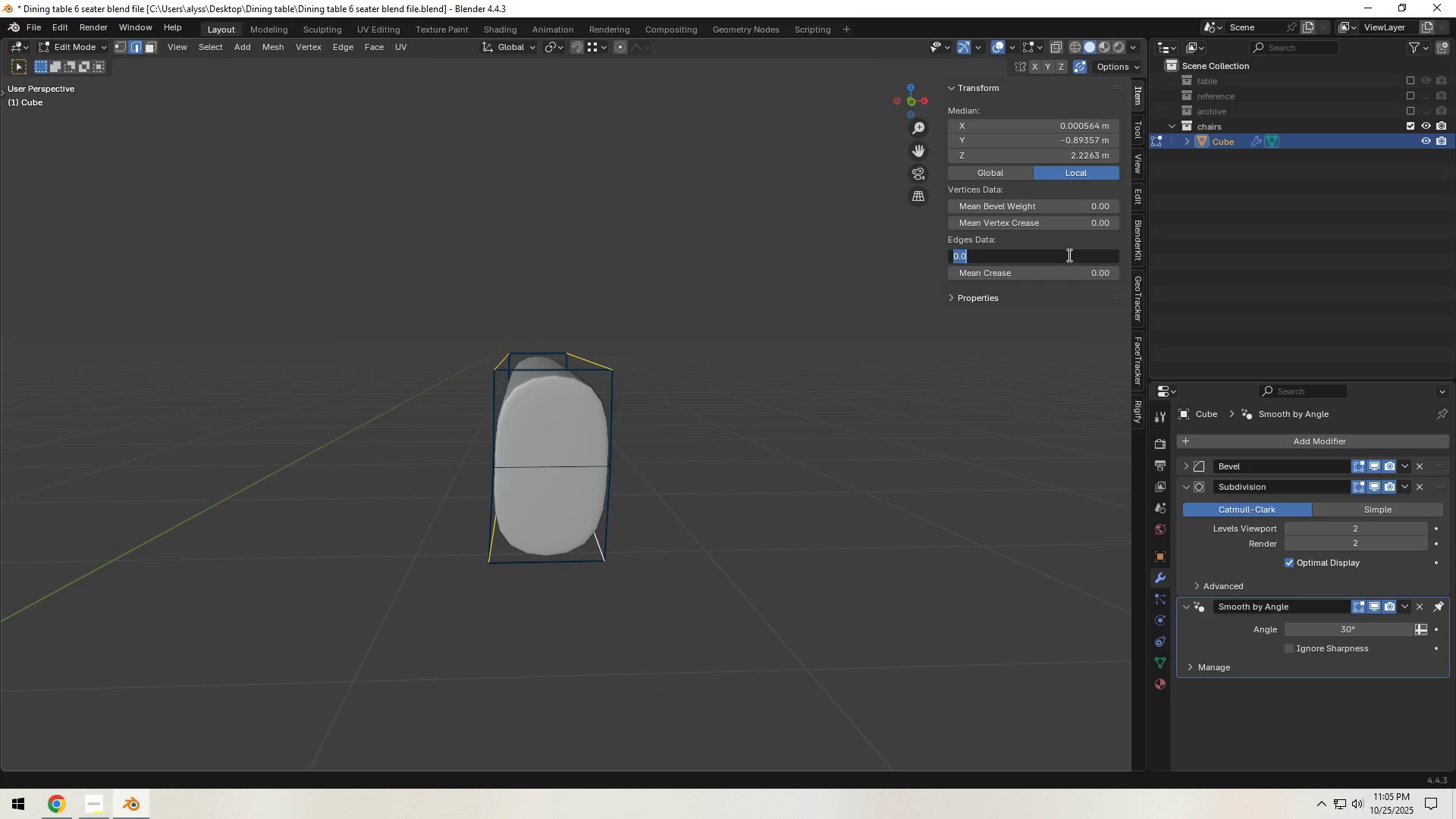 
type(.1)
key(NumpadEnter)
type(asx)
 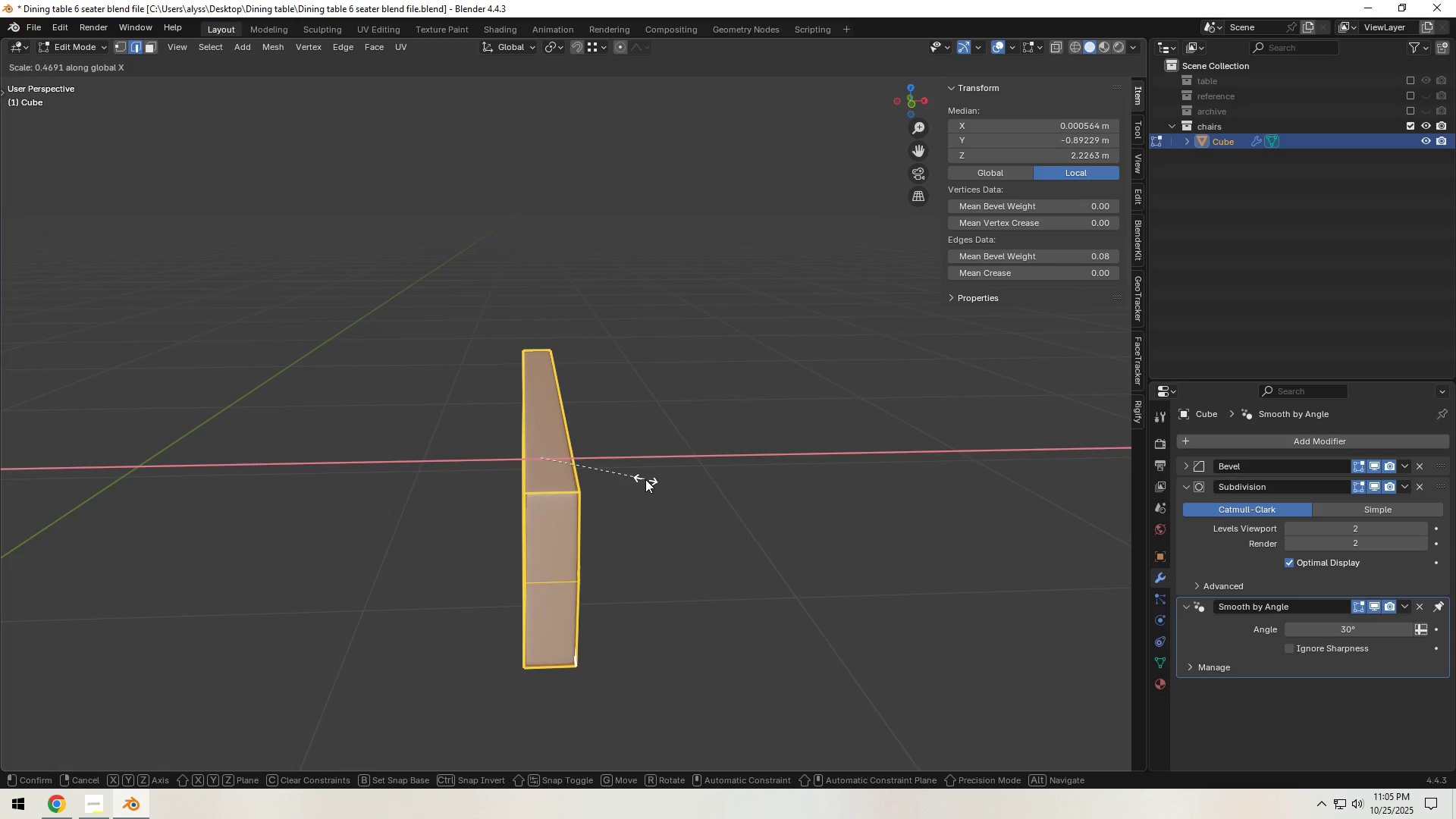 
double_click([711, 400])
 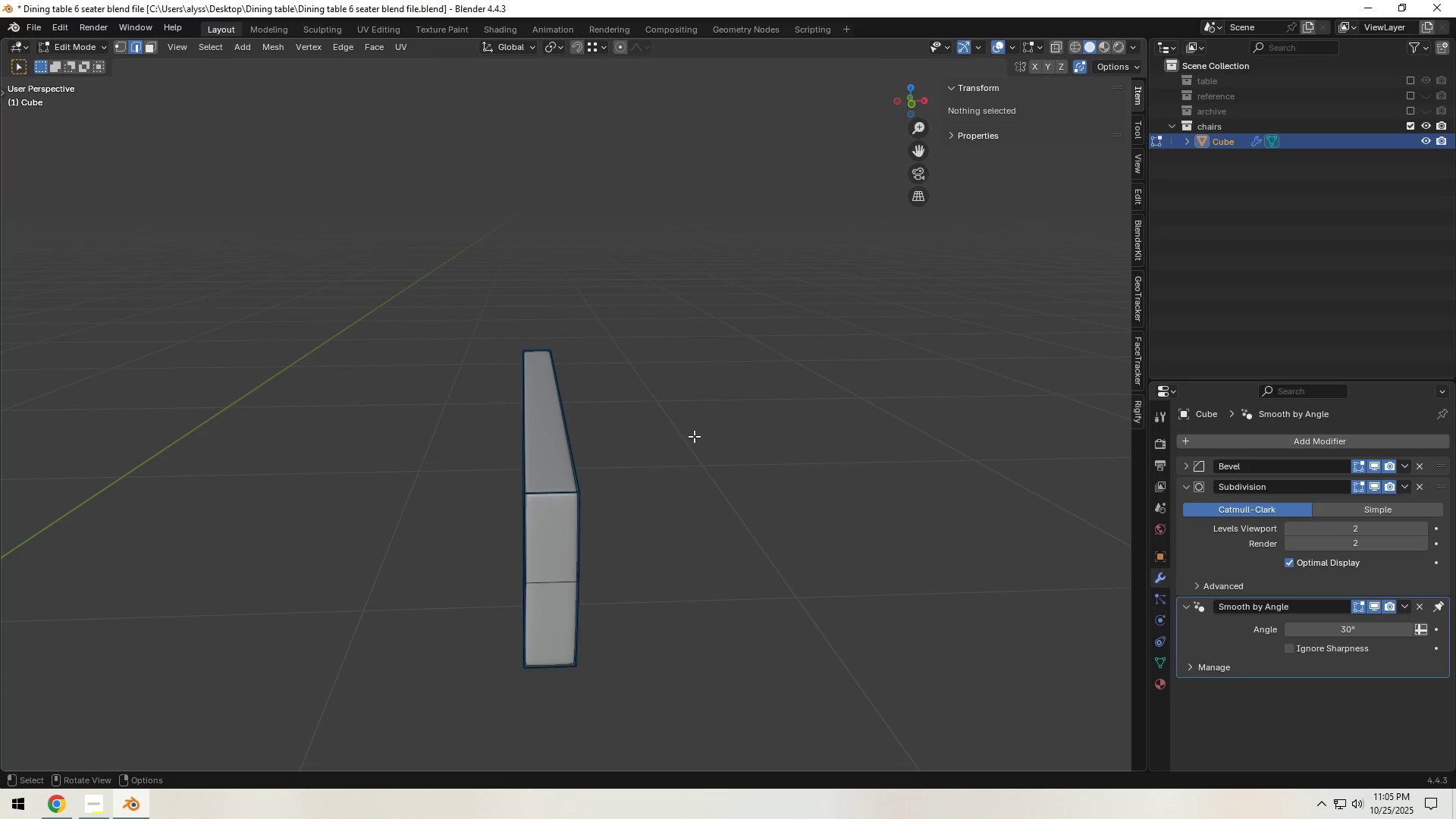 
key(Alt+H)
 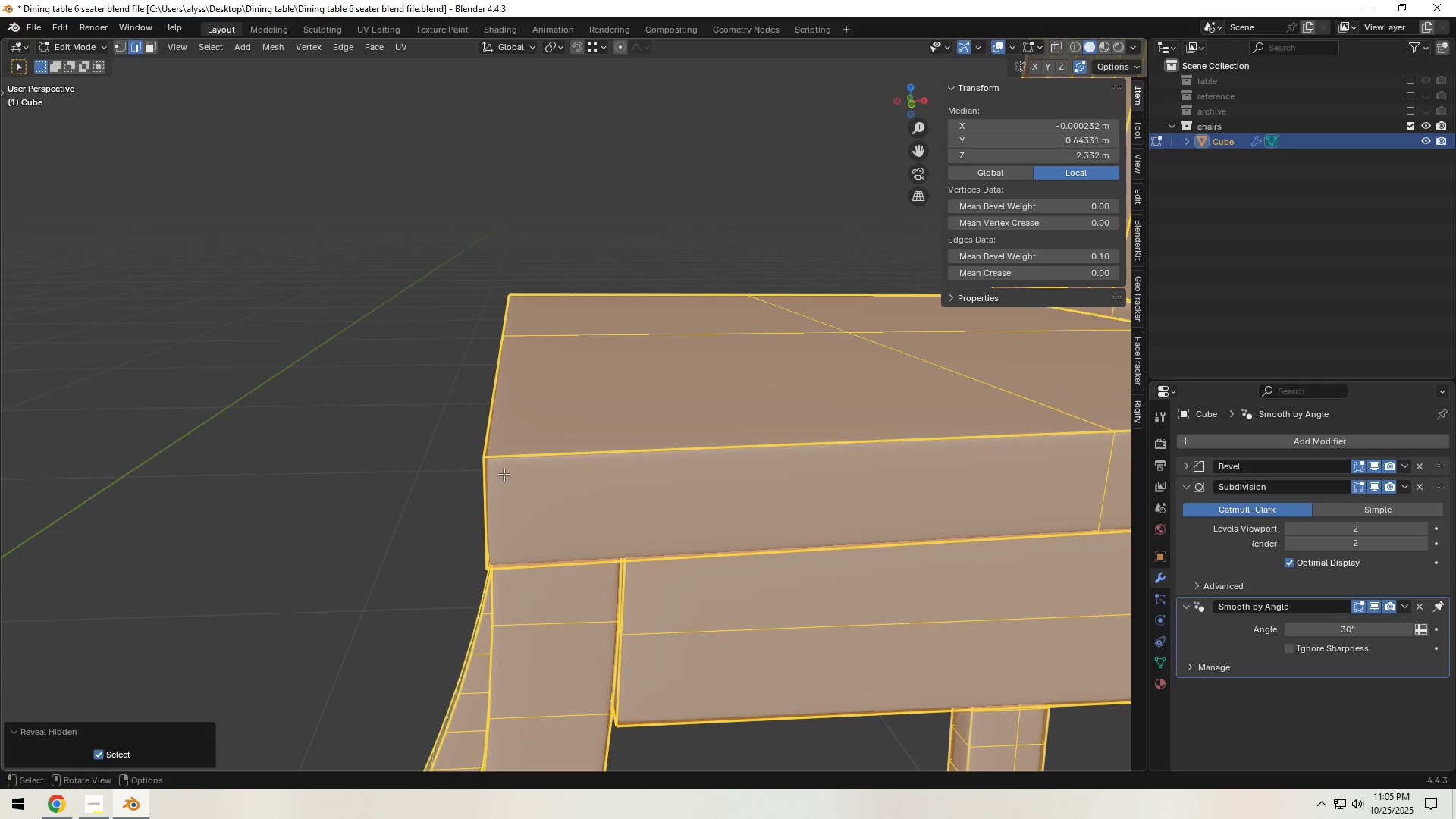 
left_click([340, 463])
 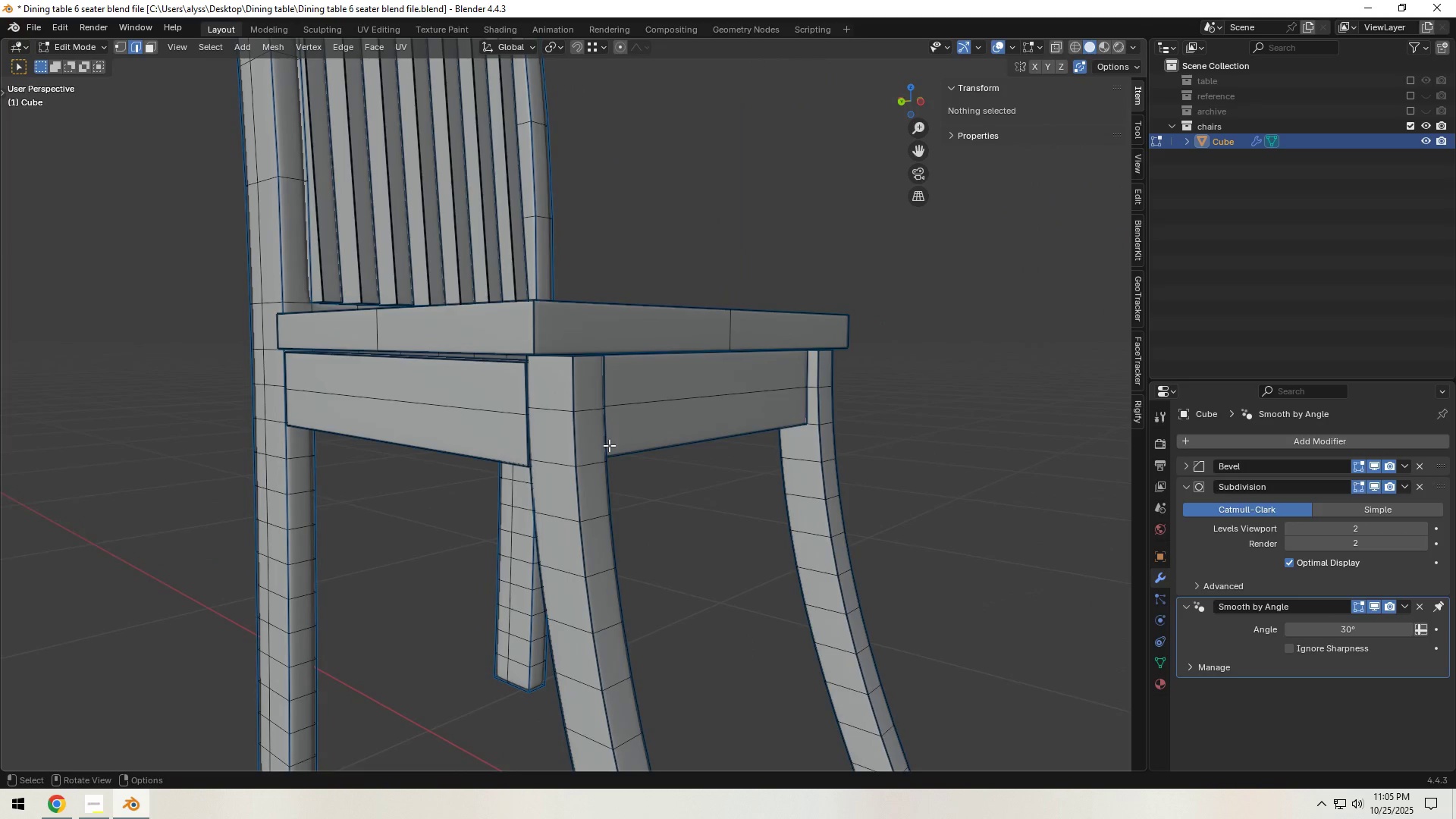 
key(Tab)
 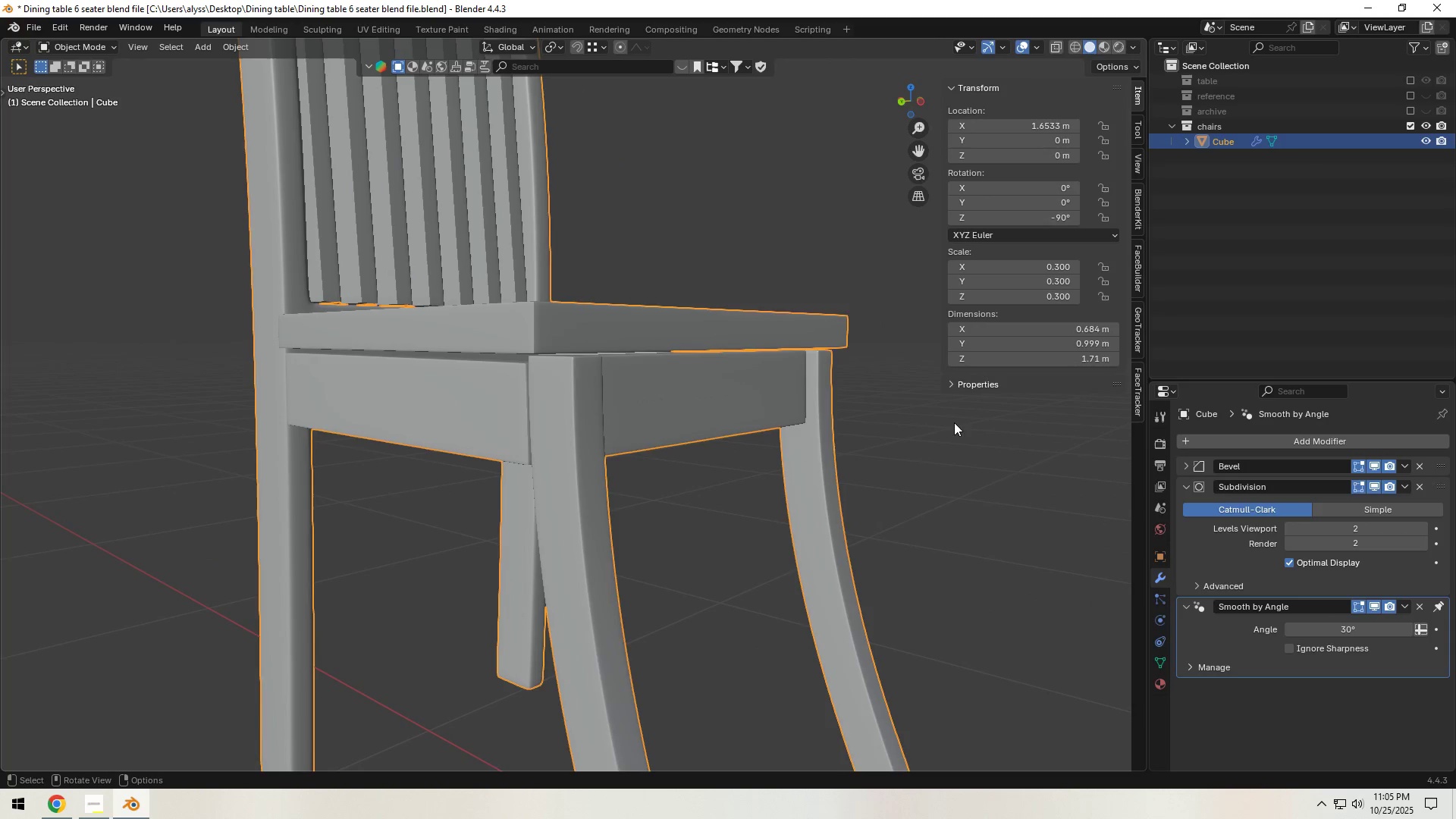 
left_click([954, 422])
 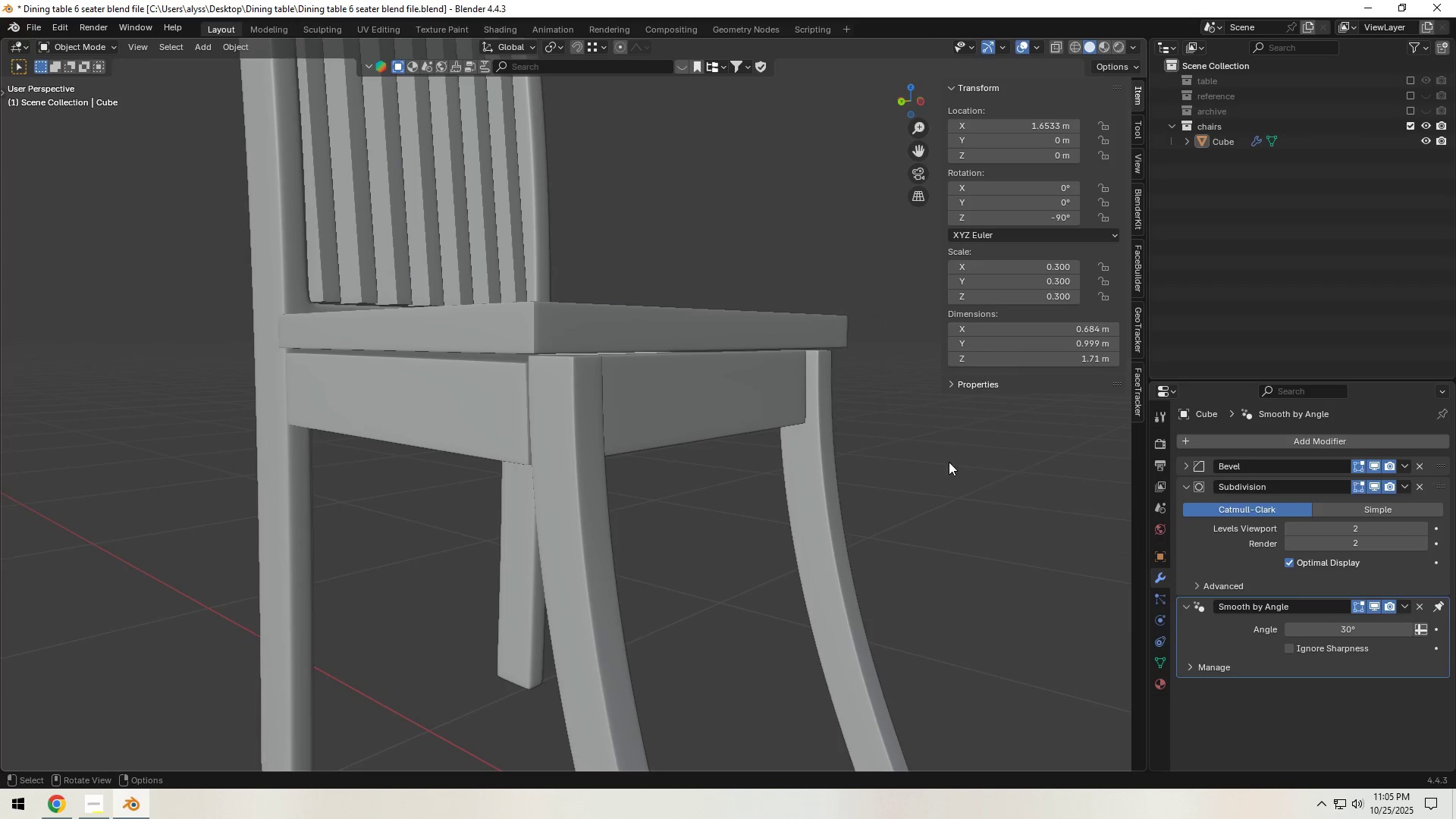 
scroll: coordinate [603, 466], scroll_direction: down, amount: 9.0
 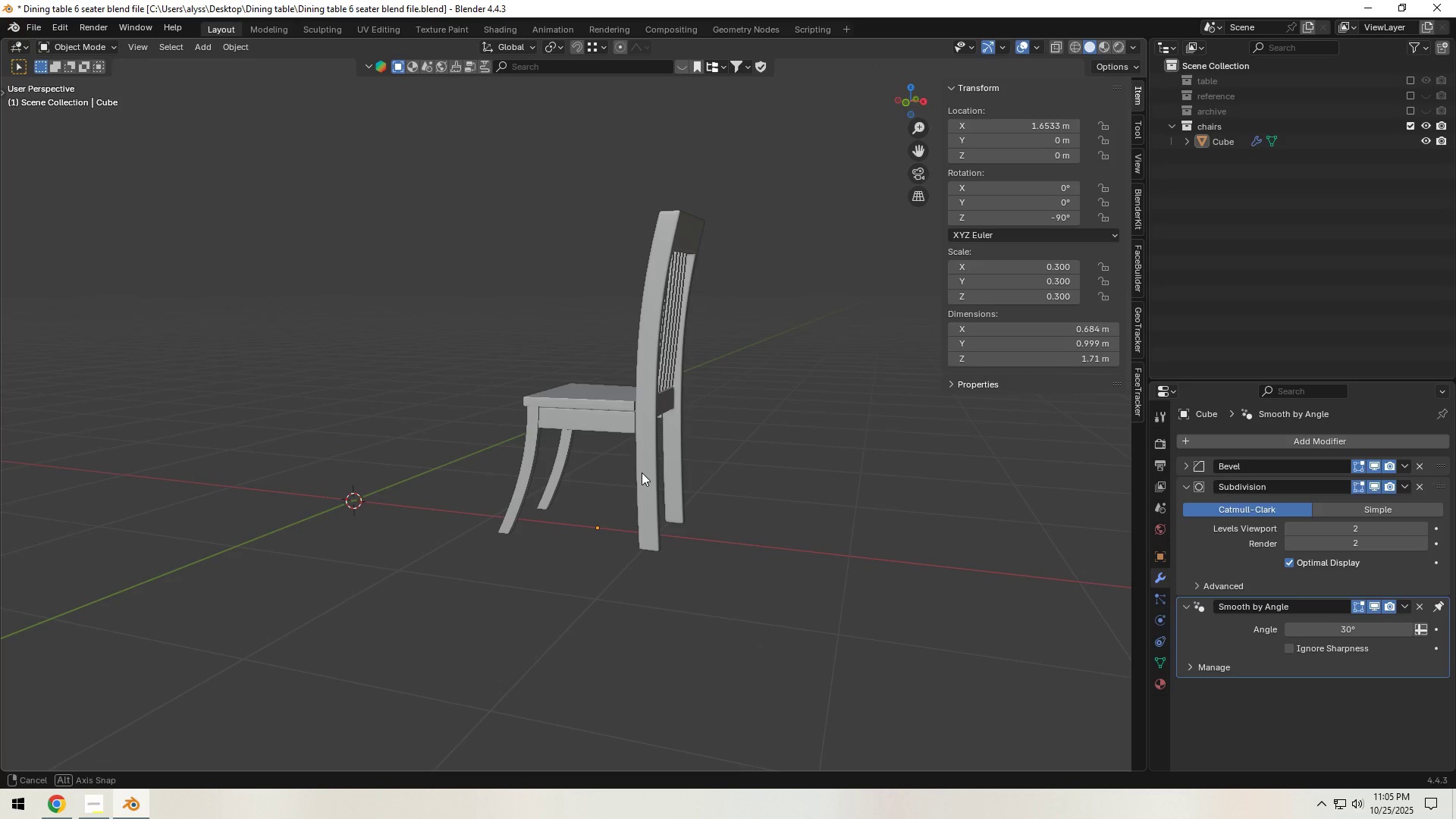 
key(Control+S)
 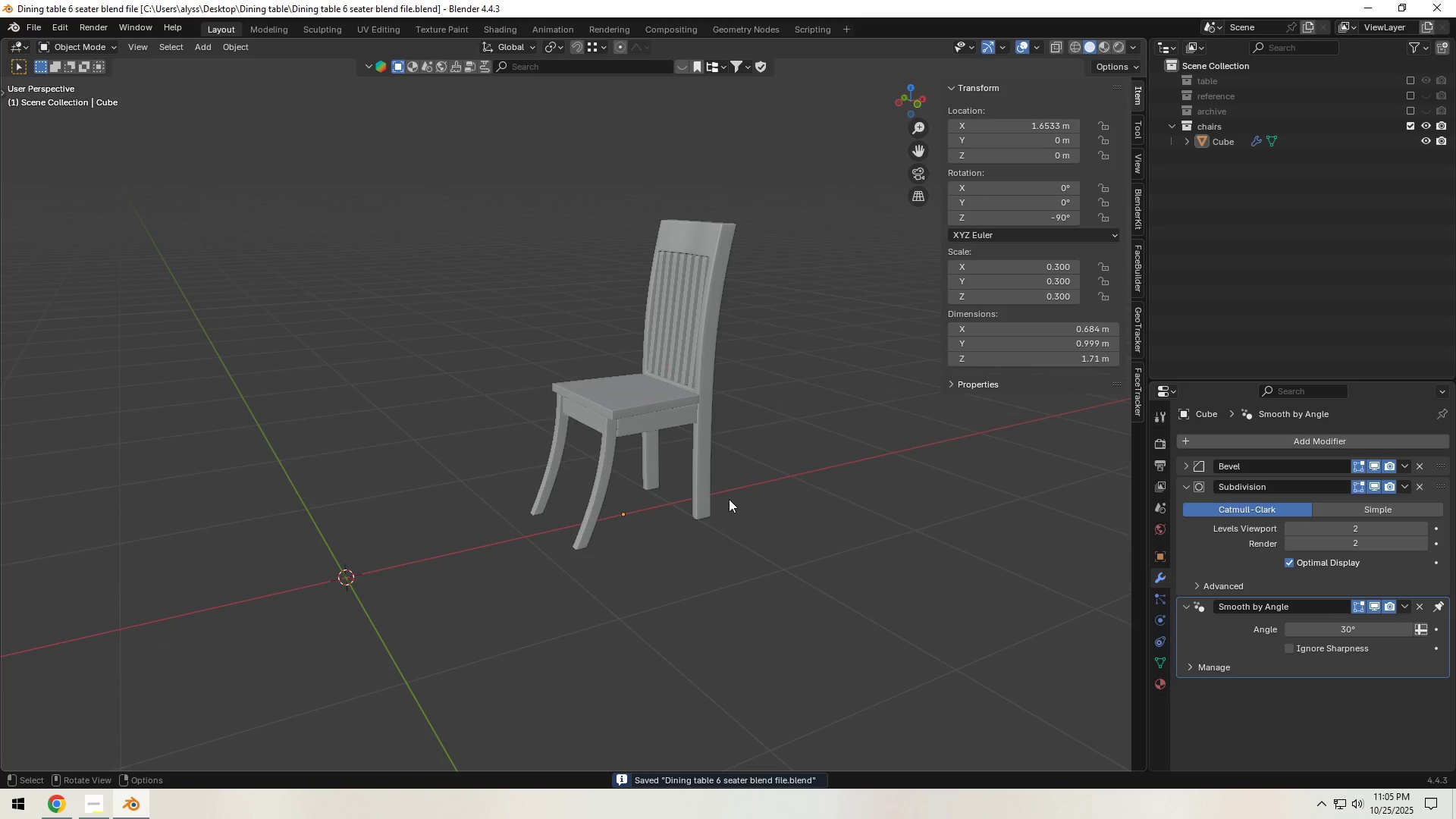 
key(Control+S)
 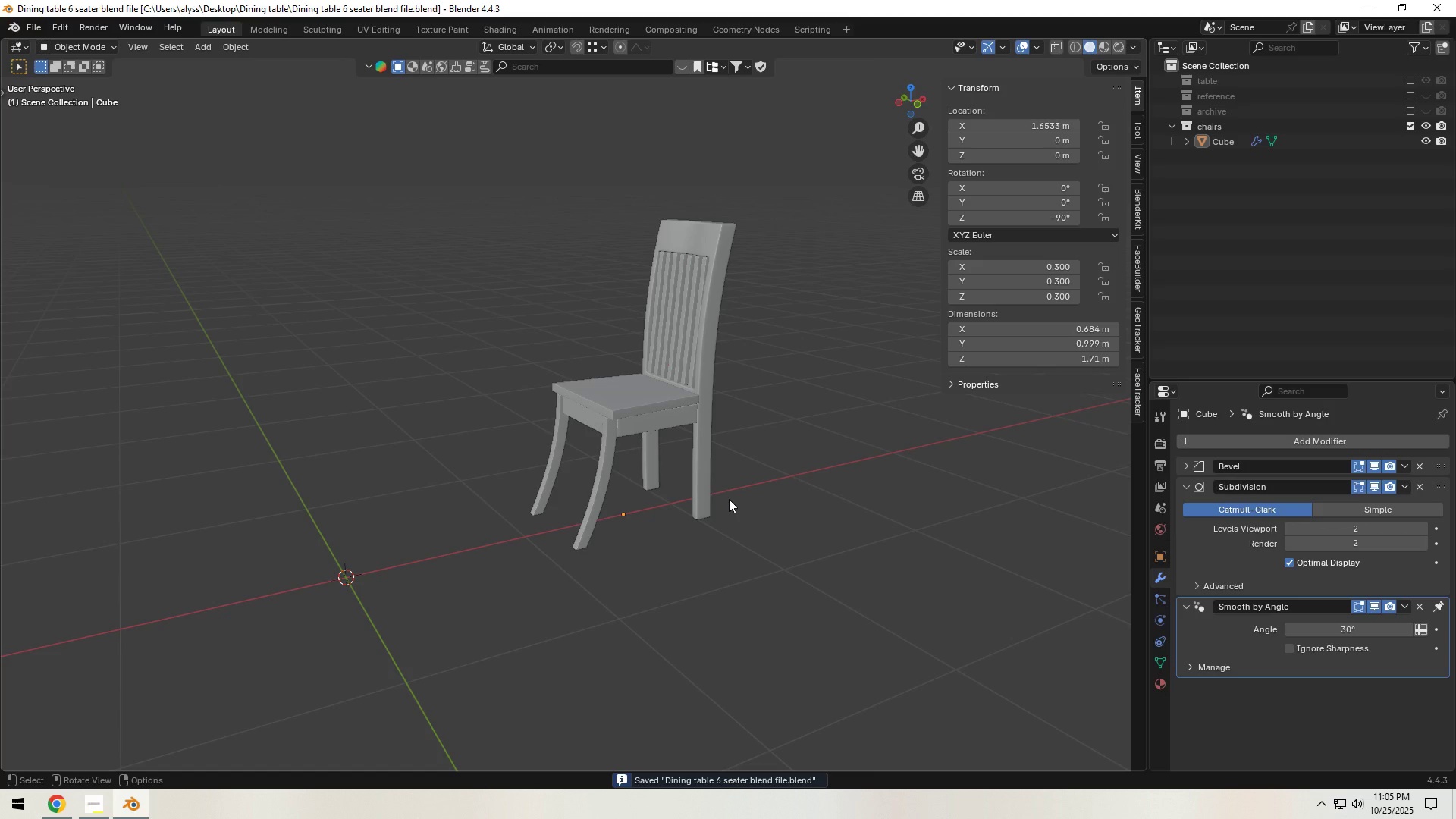 
wait(9.47)
 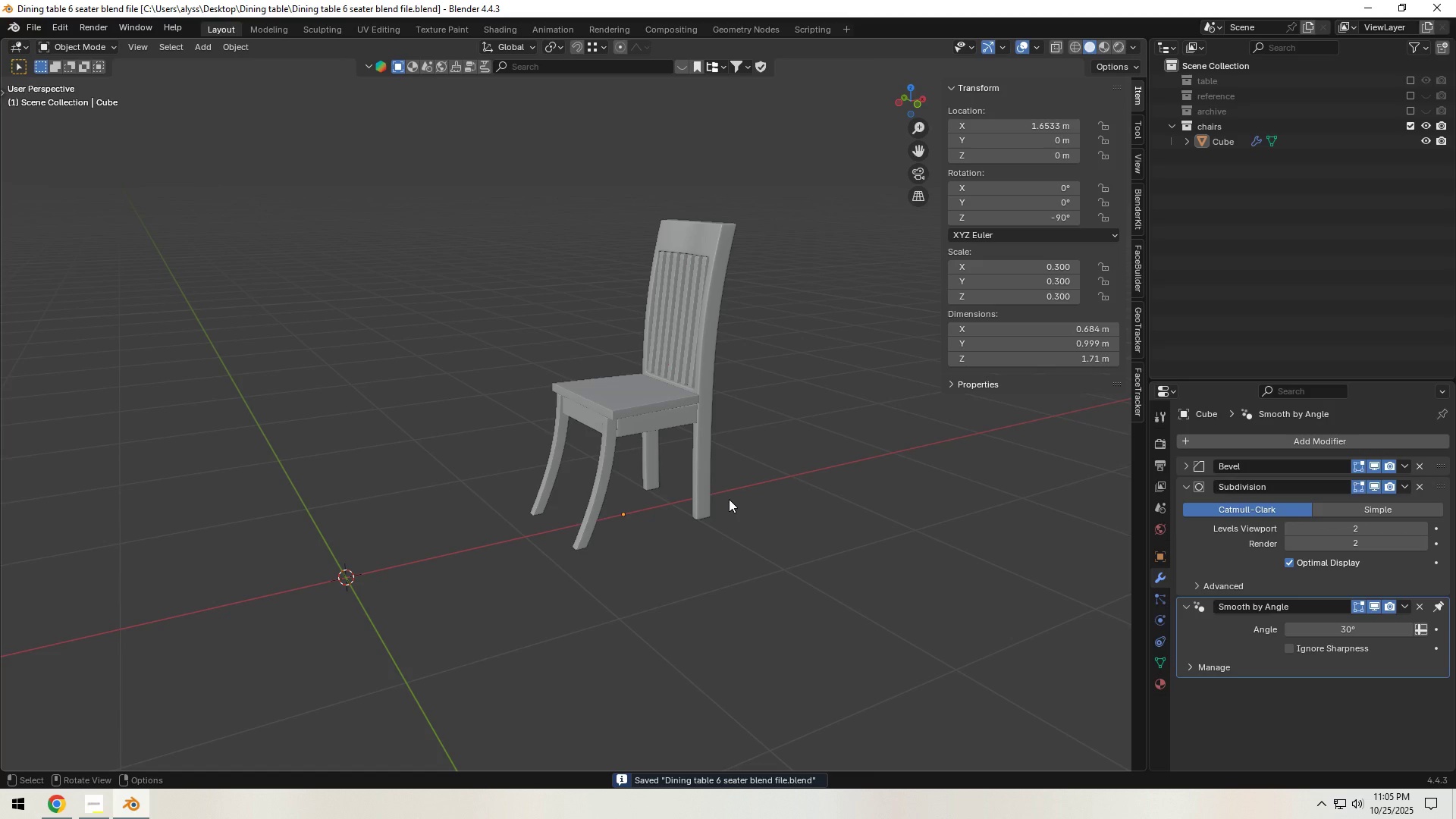 
key(Control+S)
 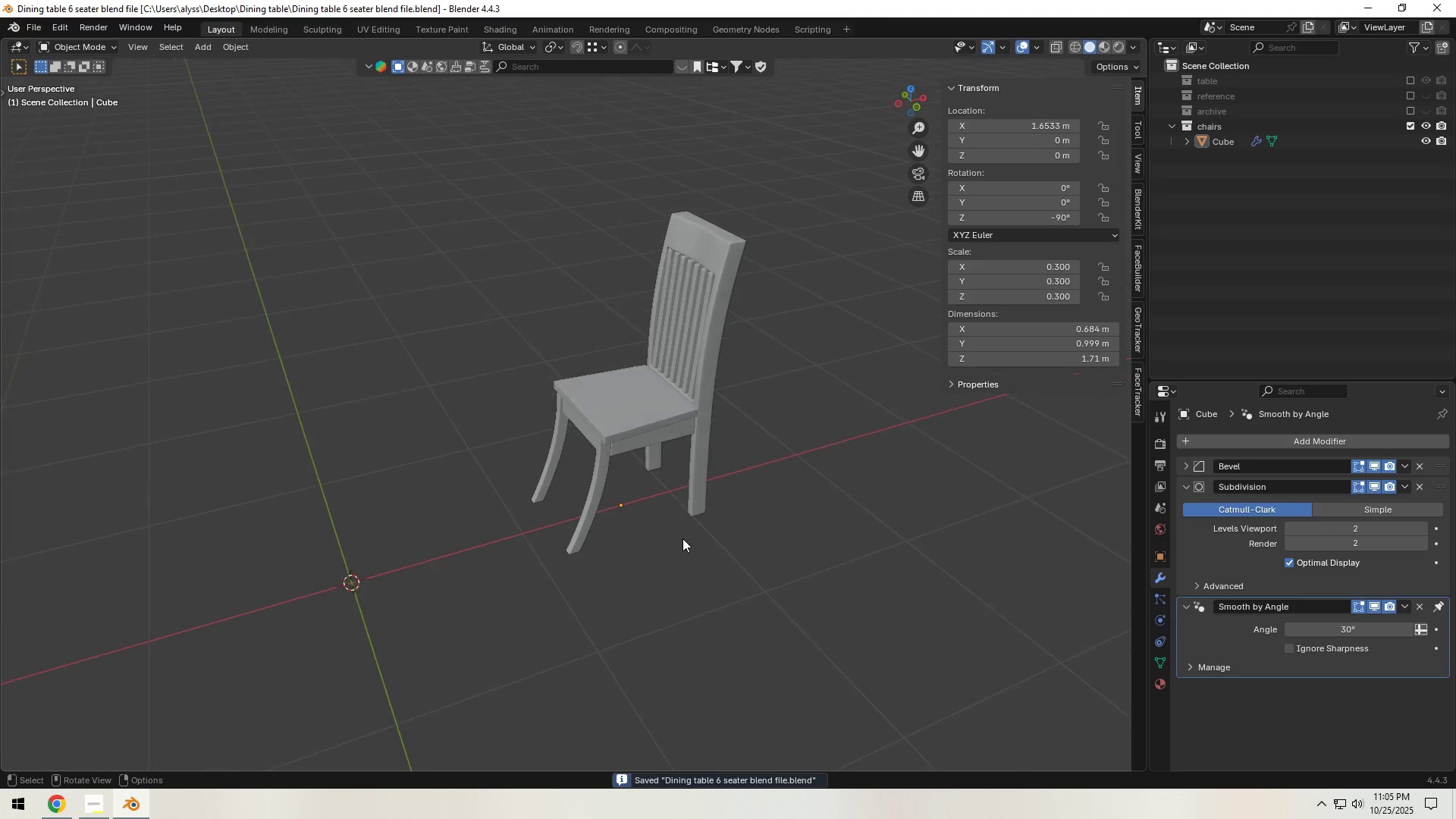 
scroll: coordinate [682, 548], scroll_direction: up, amount: 6.0
 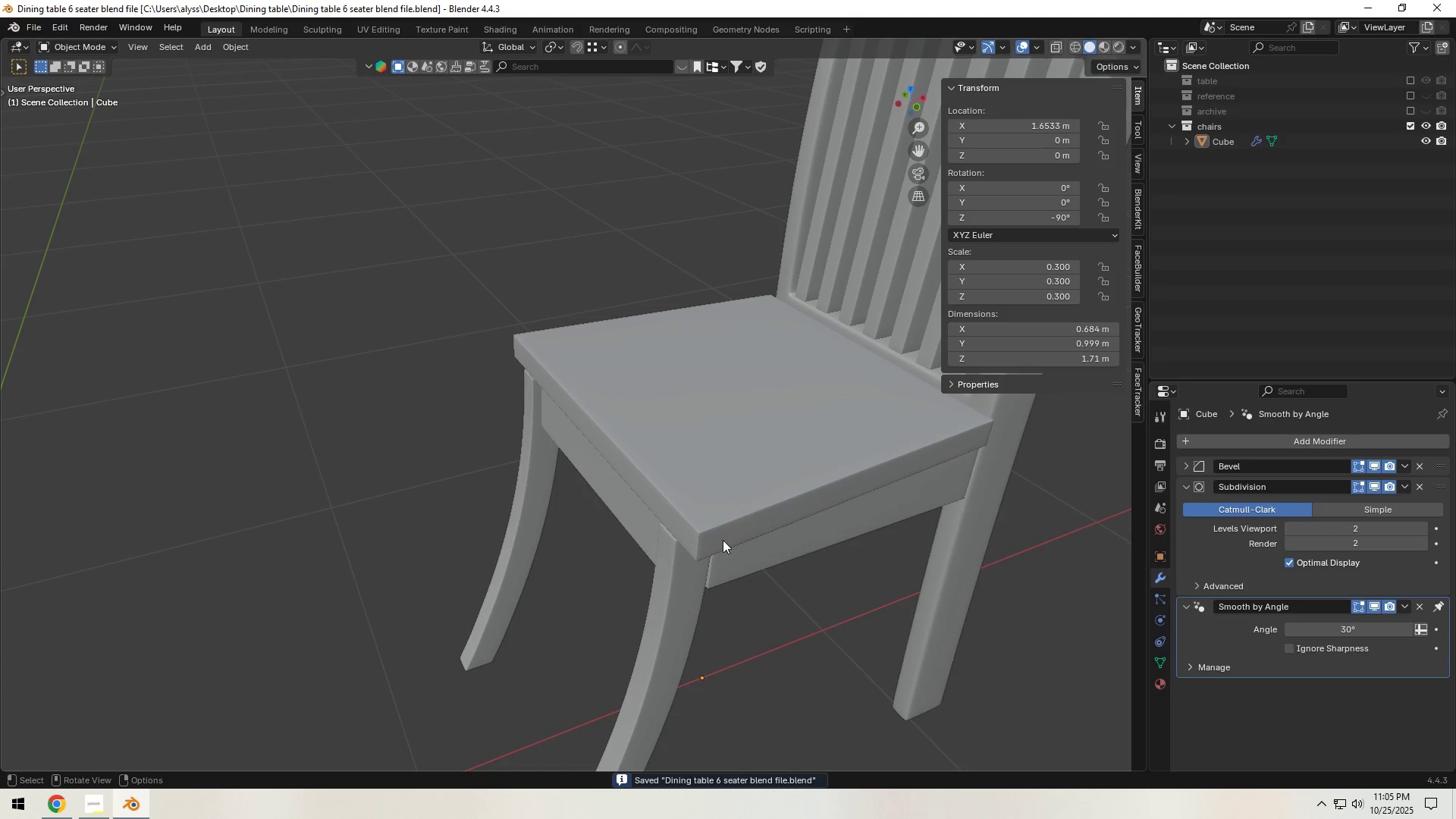 
key(Shift+ShiftLeft)
 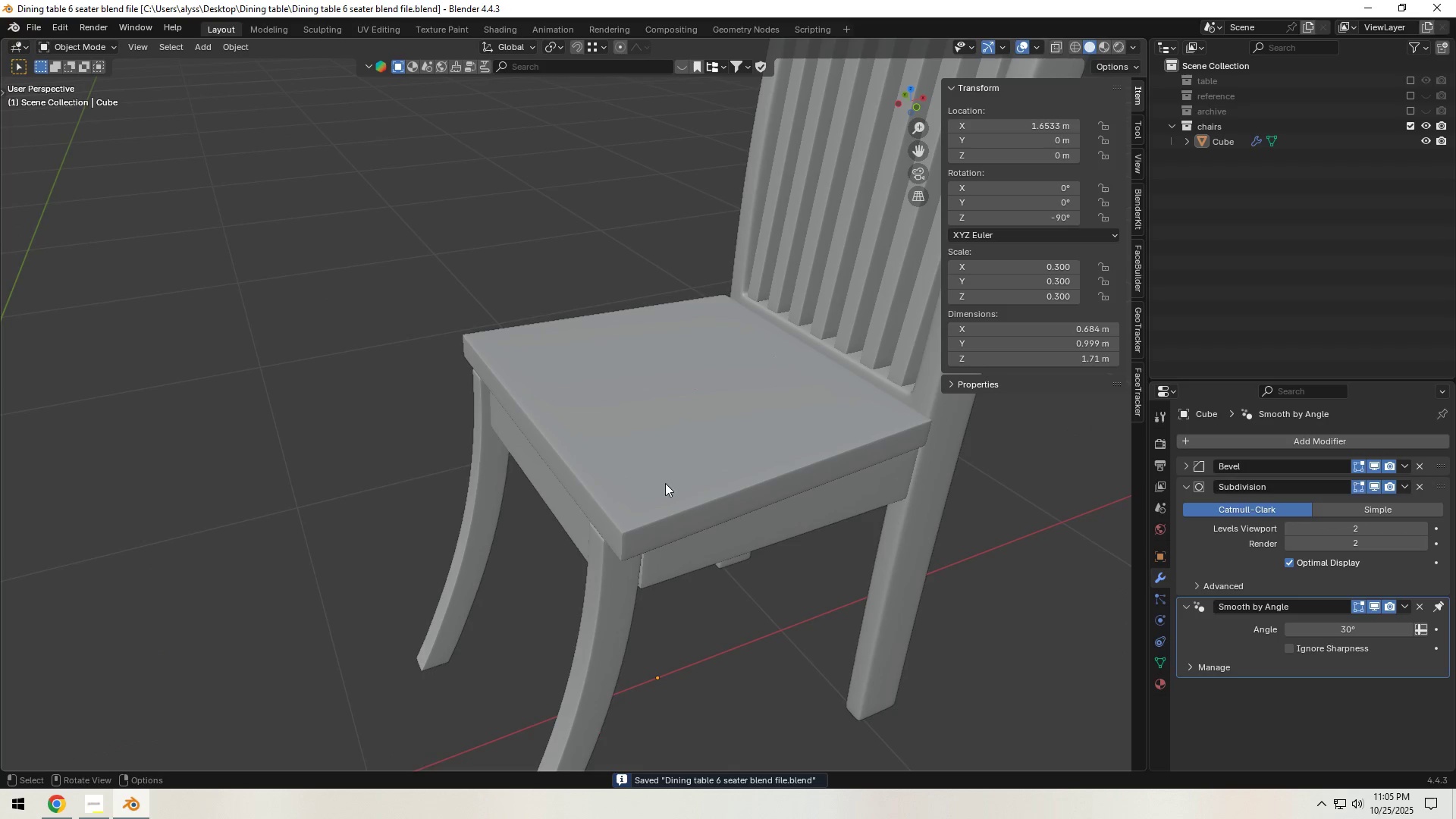 
left_click([666, 480])
 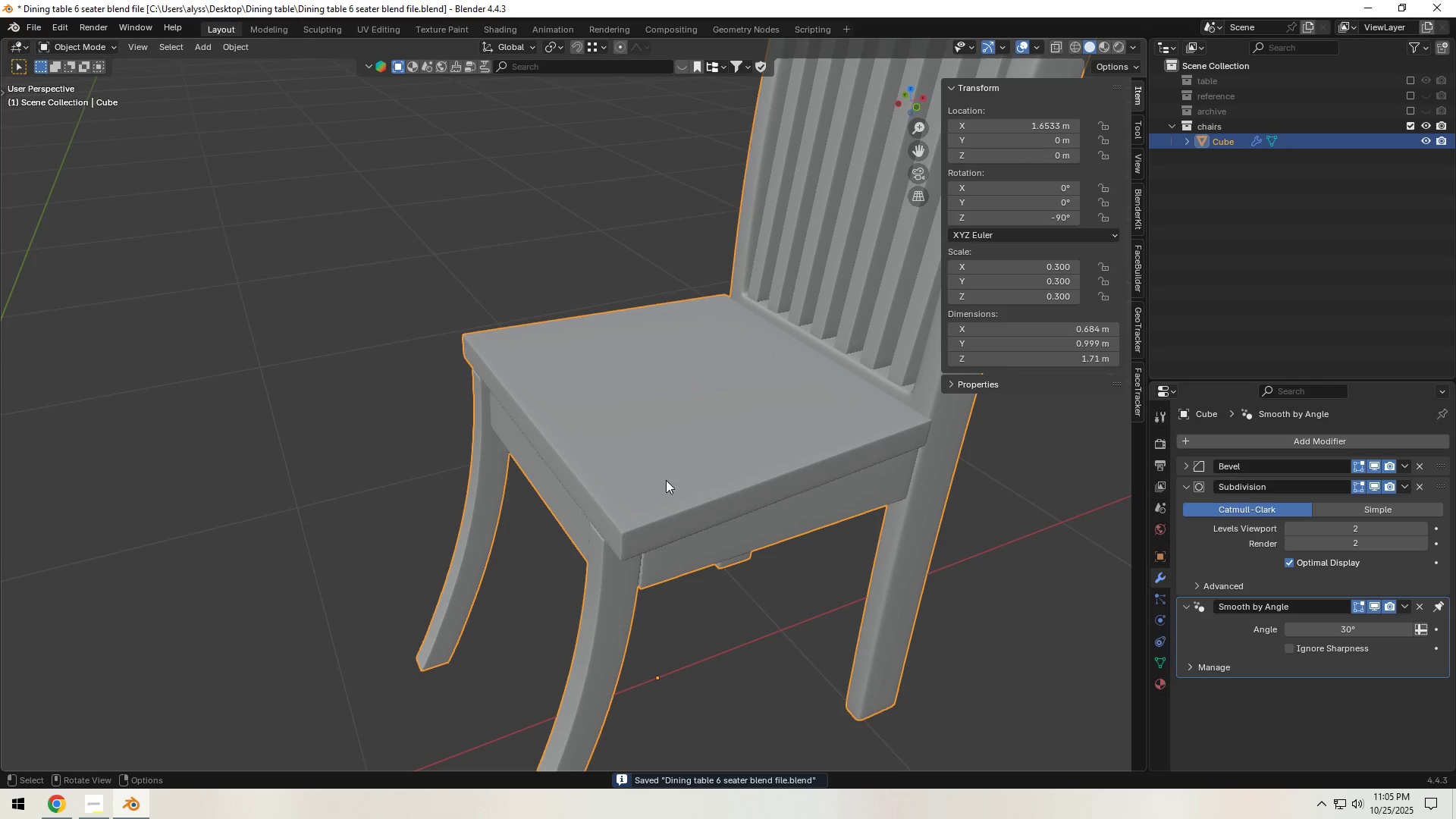 
key(Tab)
 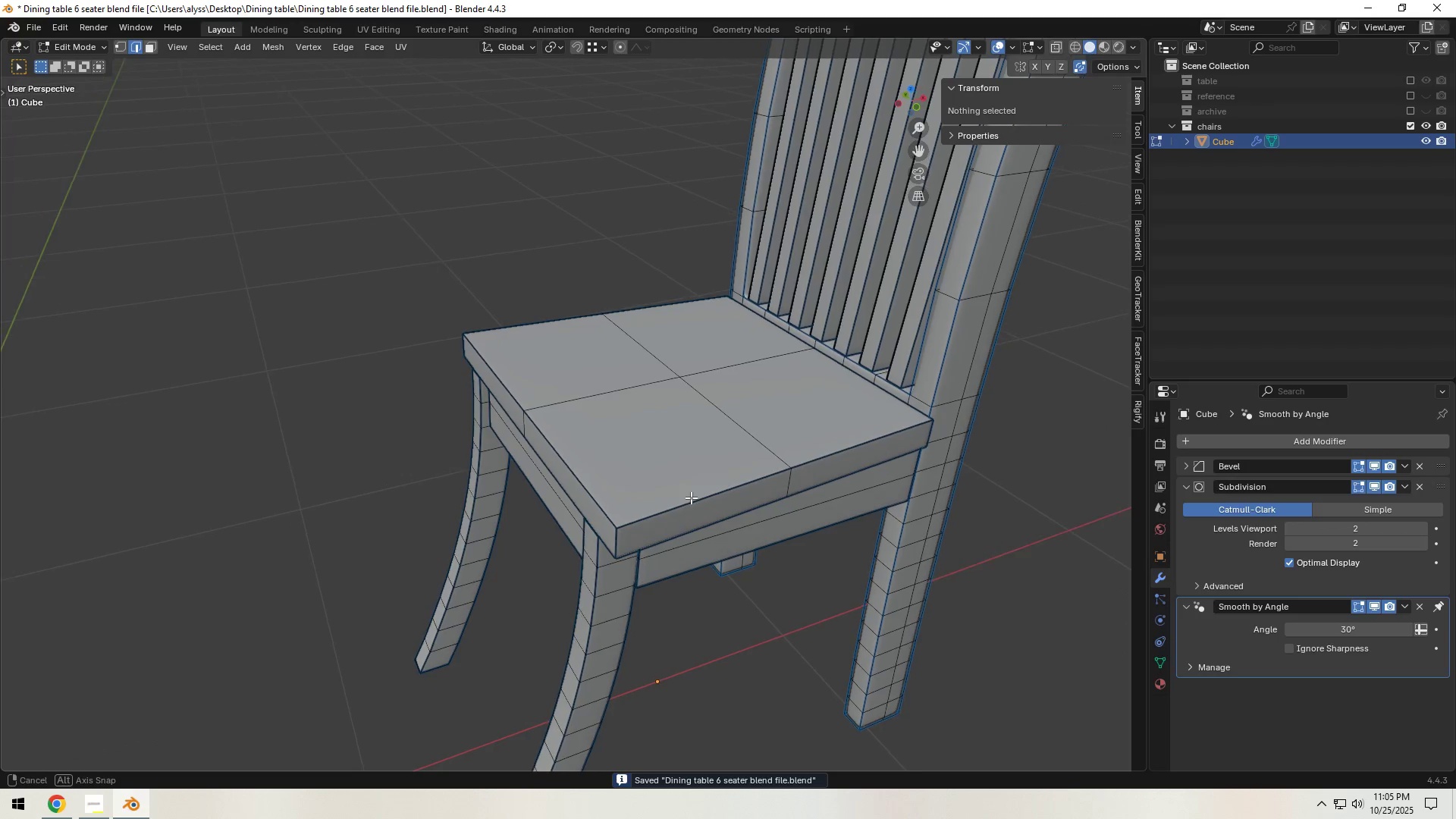 
scroll: coordinate [718, 527], scroll_direction: up, amount: 2.0
 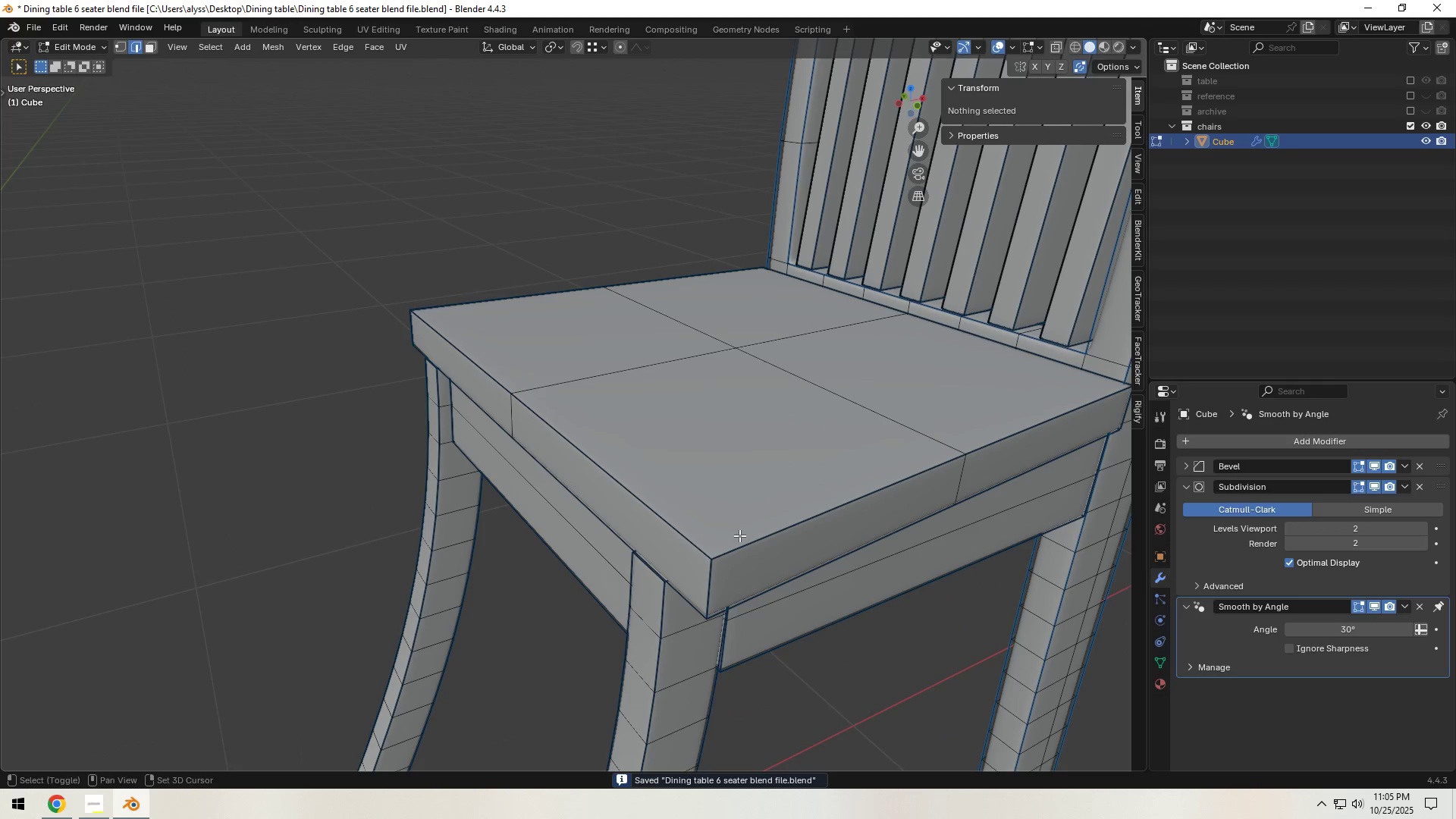 
hold_key(key=ShiftLeft, duration=0.6)
 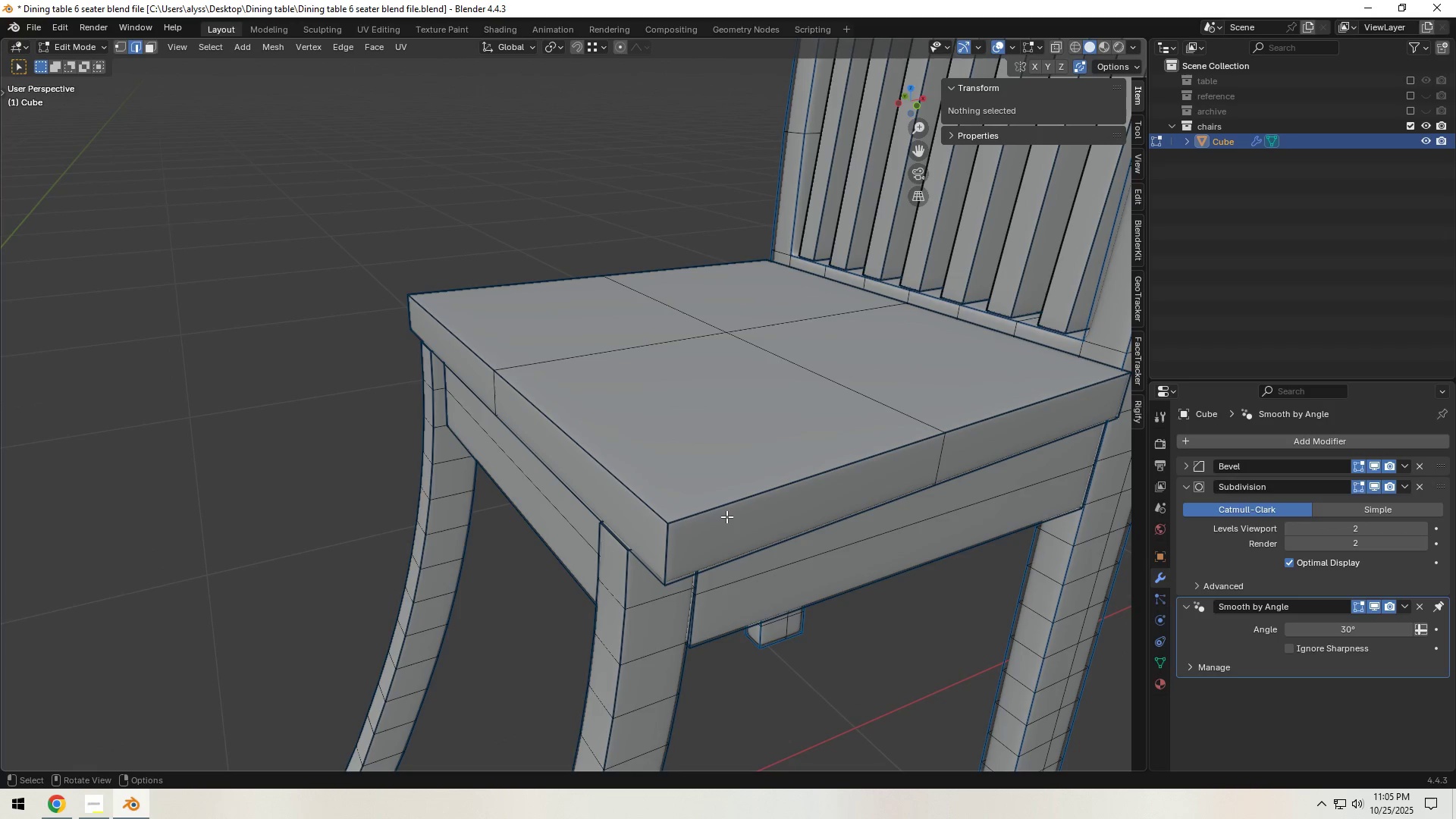 
left_click([729, 505])
 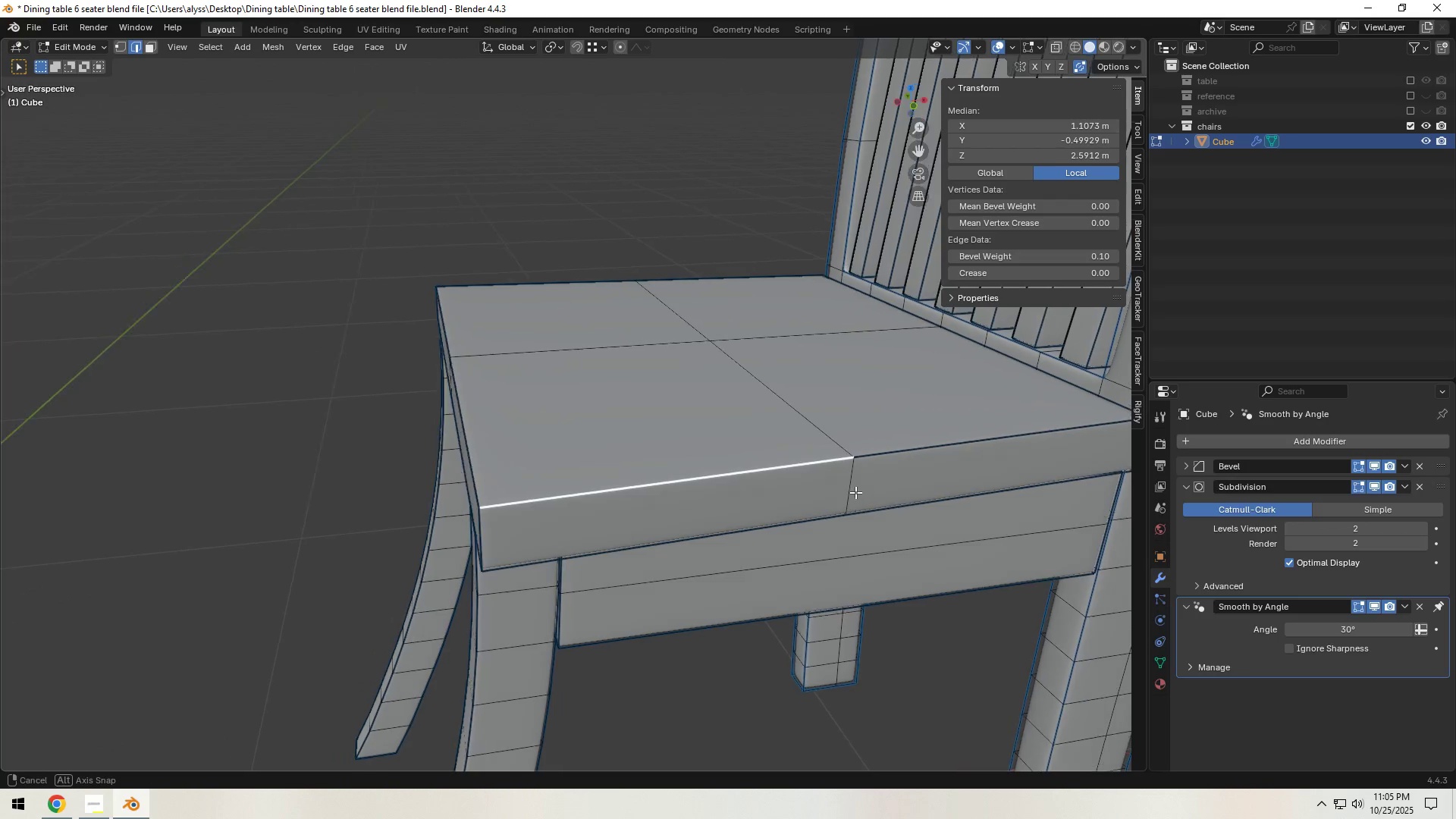 
hold_key(key=ShiftLeft, duration=0.53)
left_click([933, 454])
 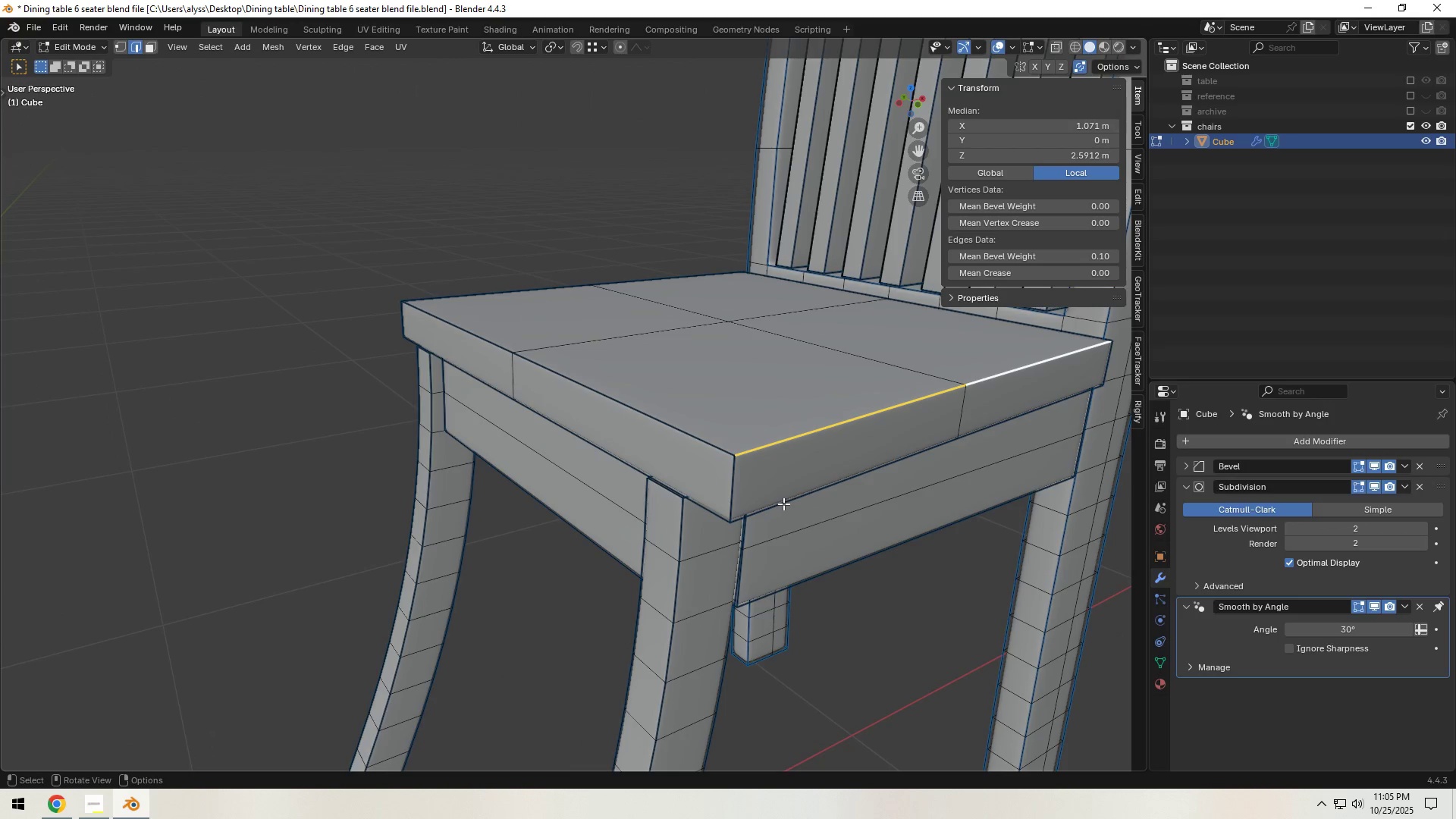 
hold_key(key=ShiftLeft, duration=0.42)
left_click([745, 488])
 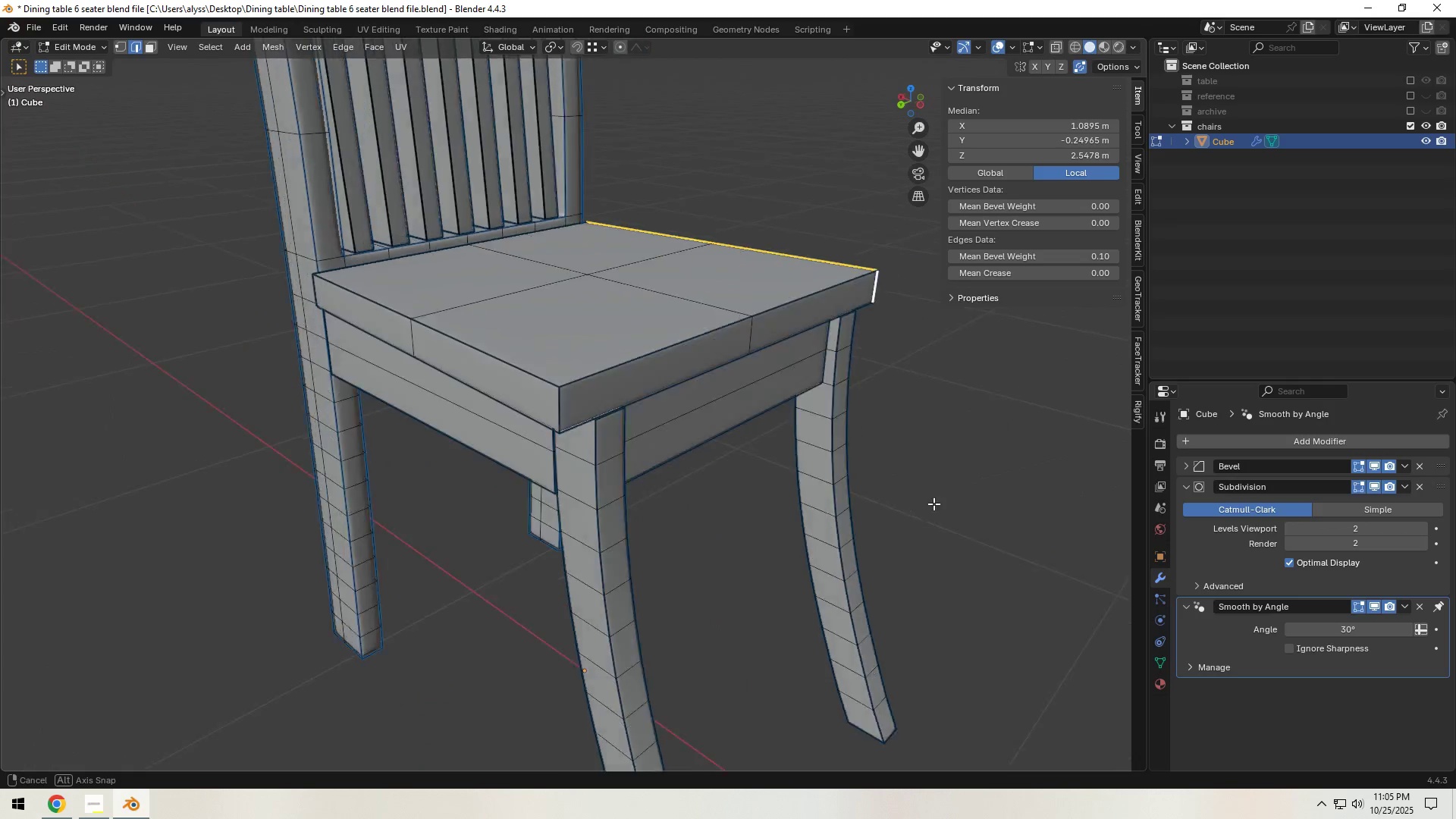 
hold_key(key=ShiftLeft, duration=1.53)
left_click([641, 404])
 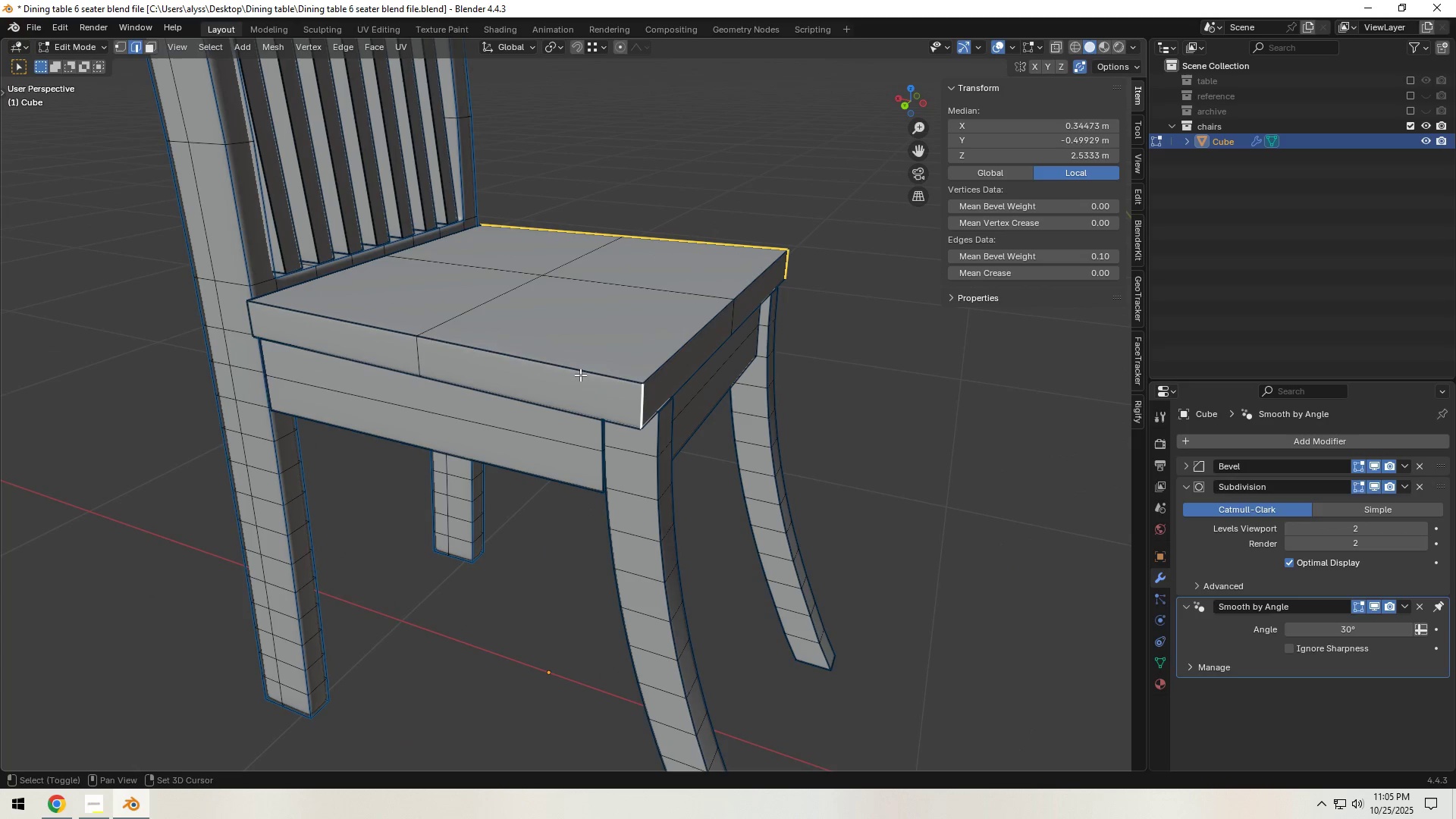 
double_click([580, 375])
 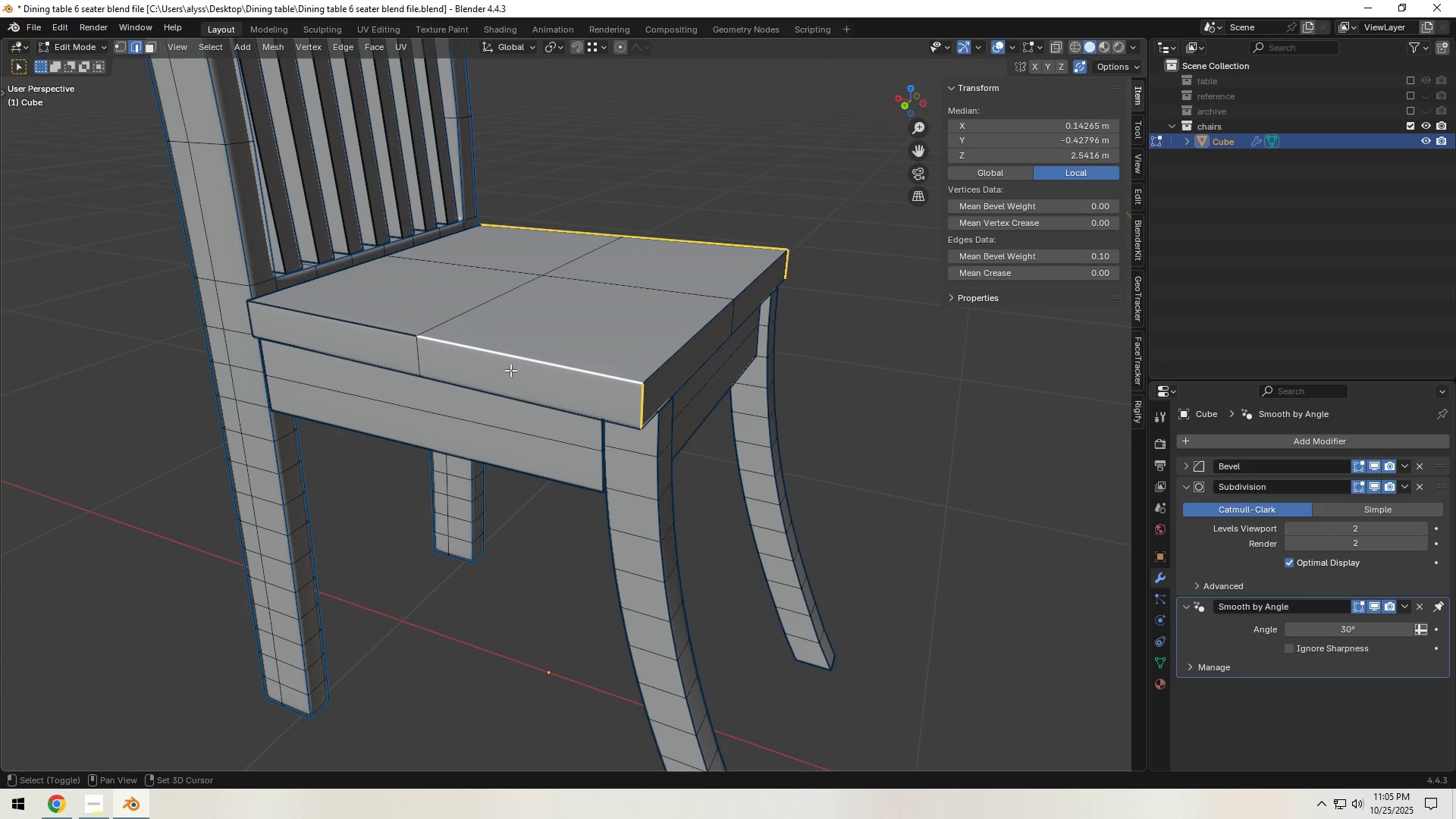 
hold_key(key=ShiftLeft, duration=0.72)
left_click([365, 330])
 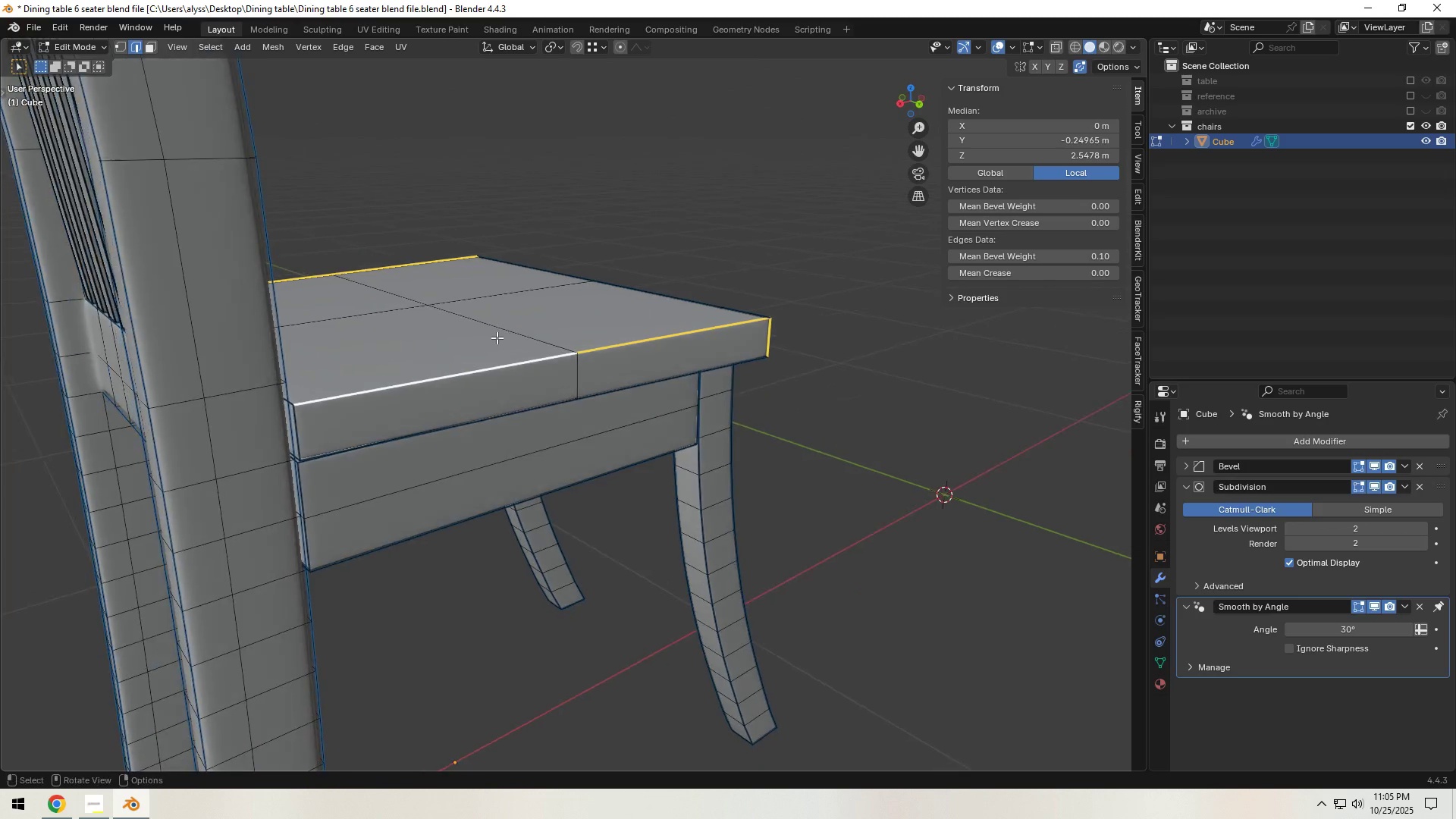 
hold_key(key=ShiftLeft, duration=0.74)
left_click([306, 435])
 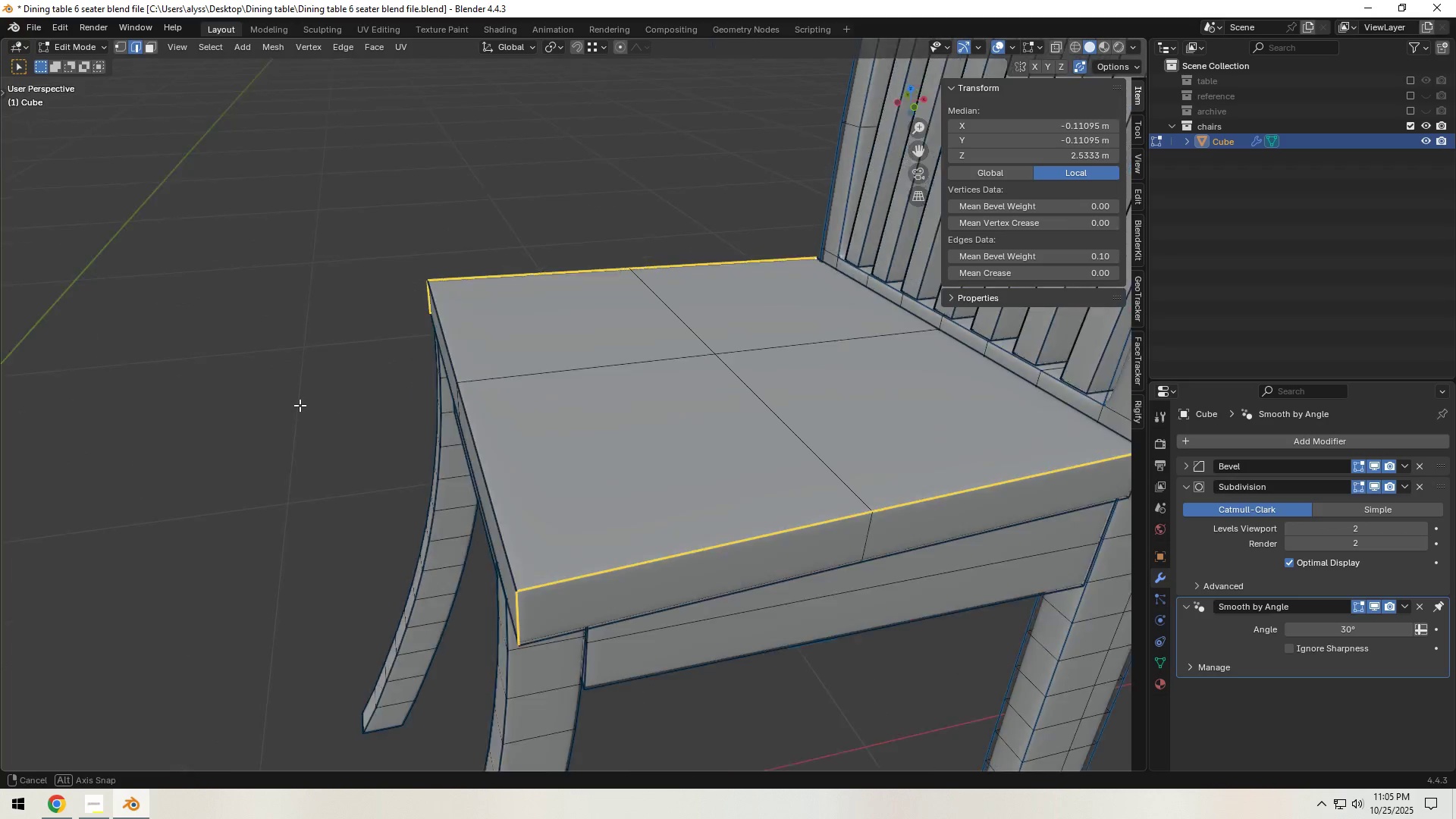 
hold_key(key=ShiftLeft, duration=1.22)
left_click([776, 444])
 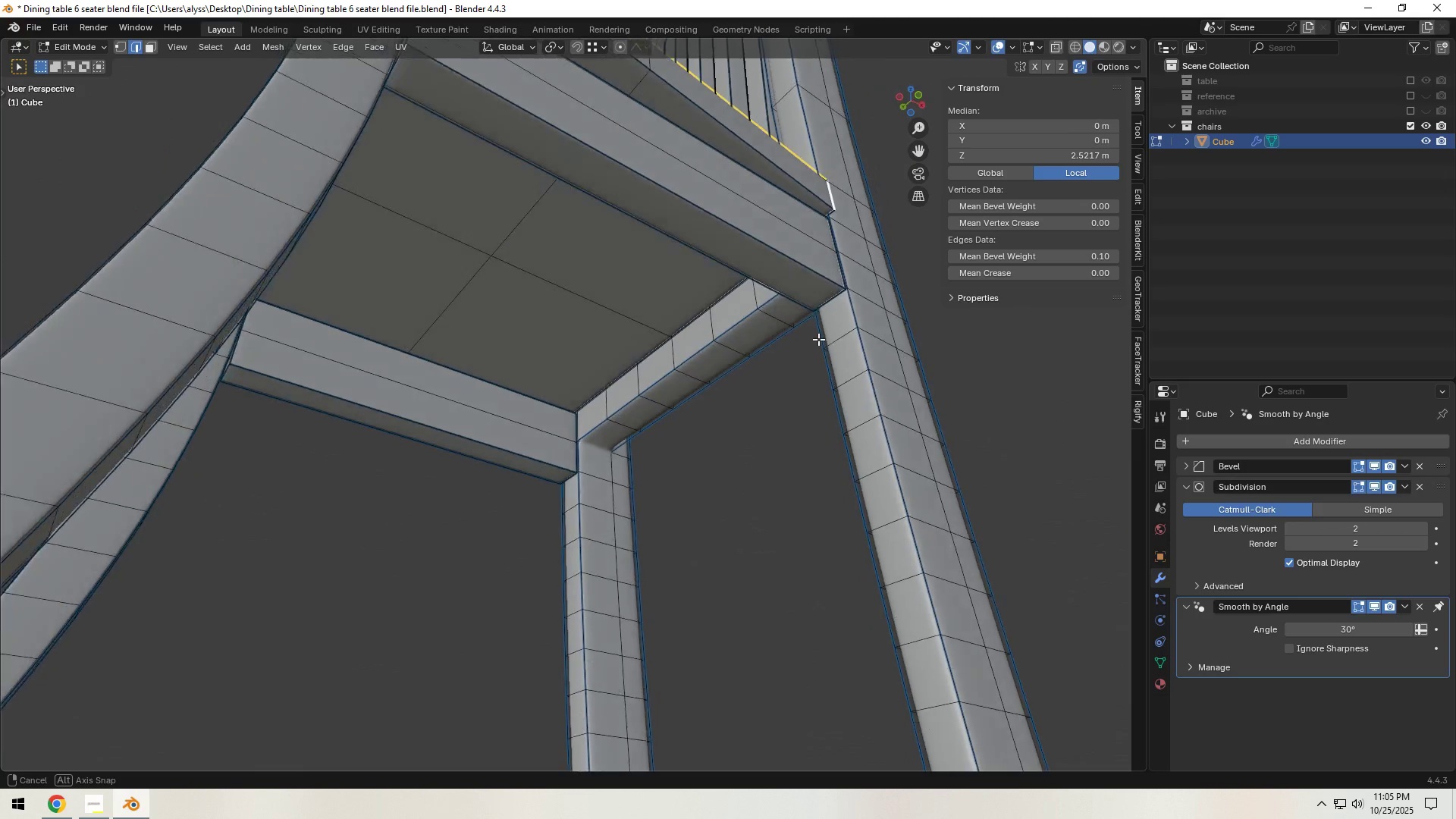 
hold_key(key=ShiftLeft, duration=1.53)
left_click([694, 317])
 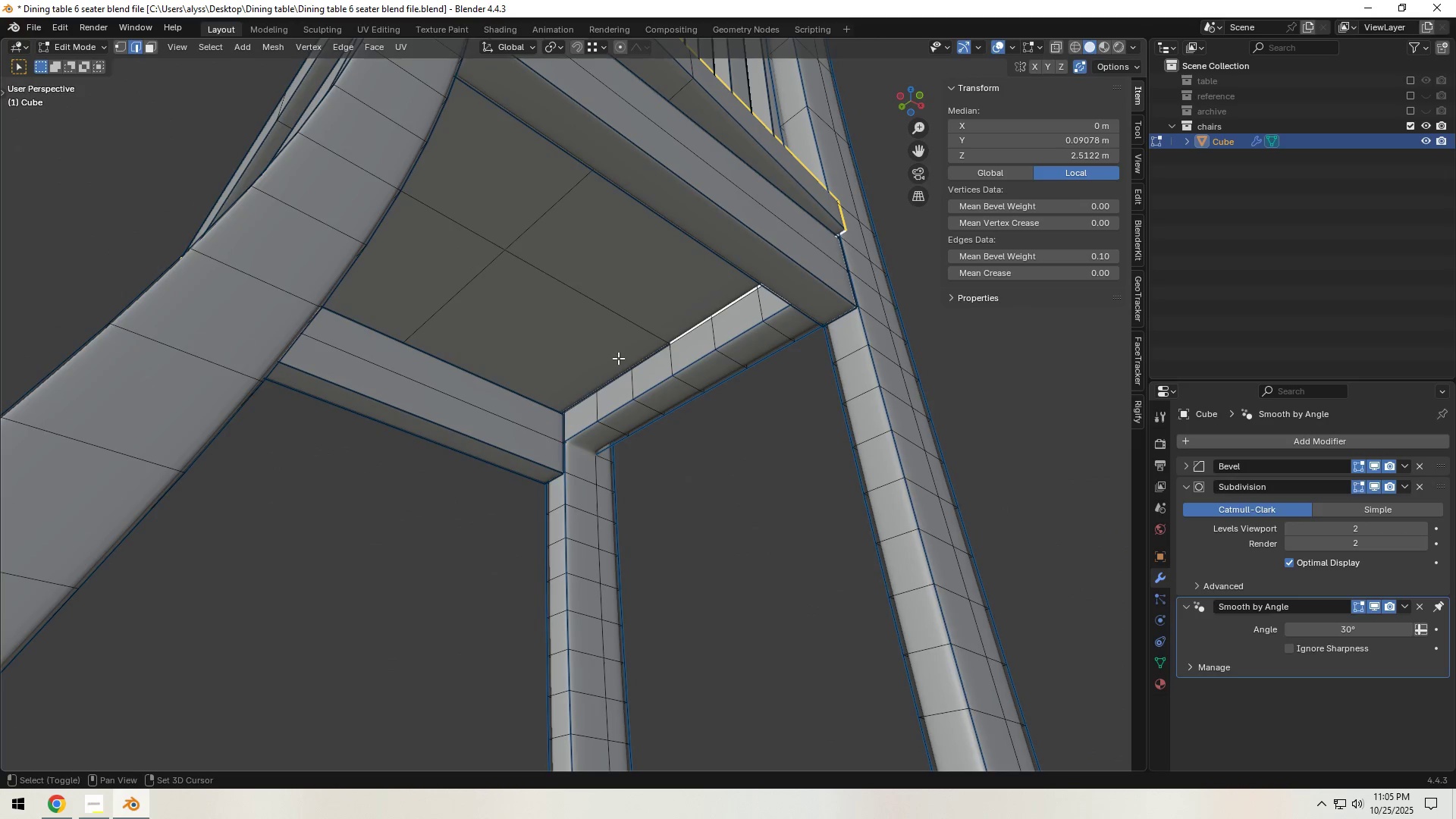 
hold_key(key=ShiftLeft, duration=0.3)
left_click([614, 360])
 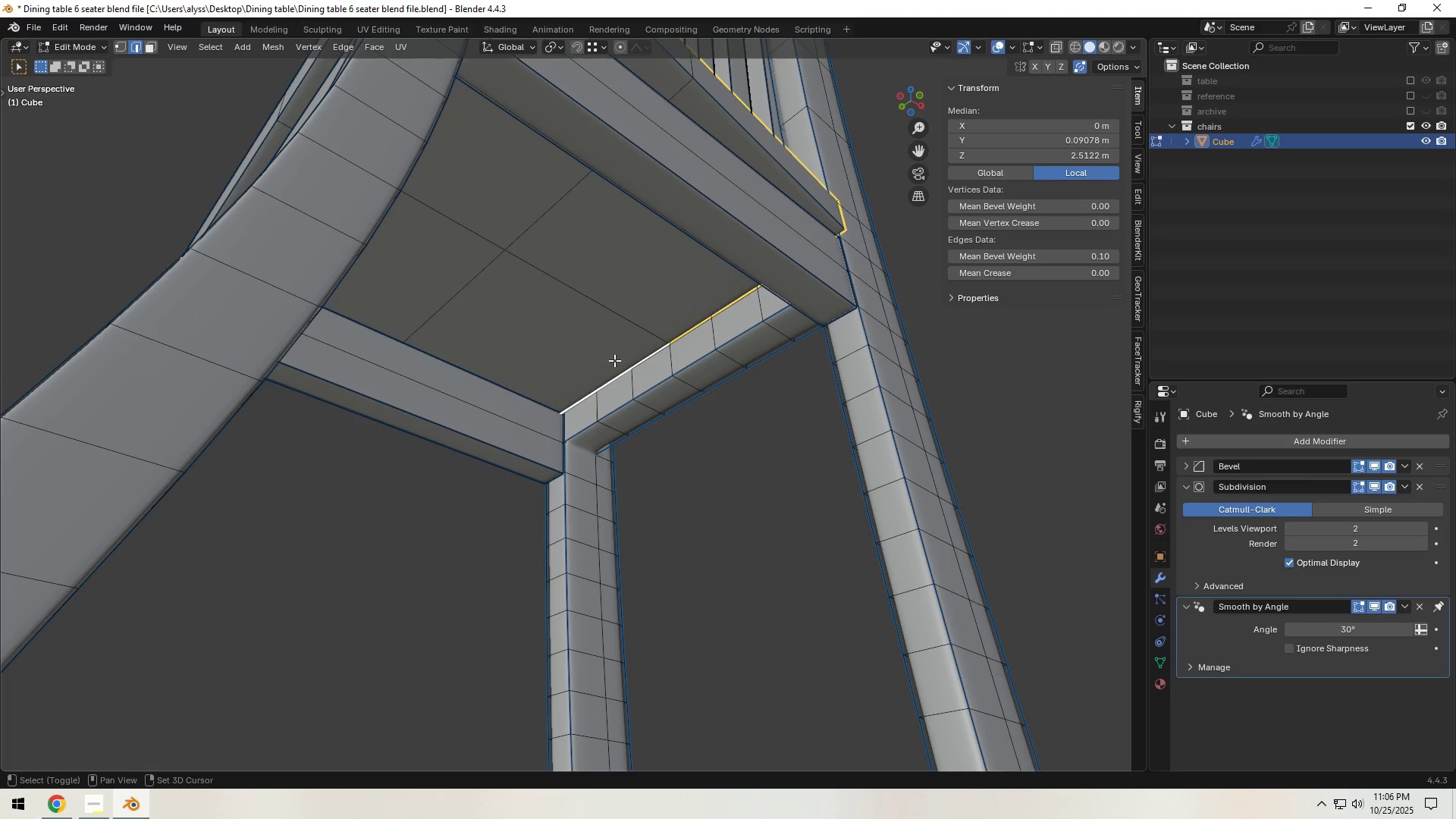 
key(Control+E)
 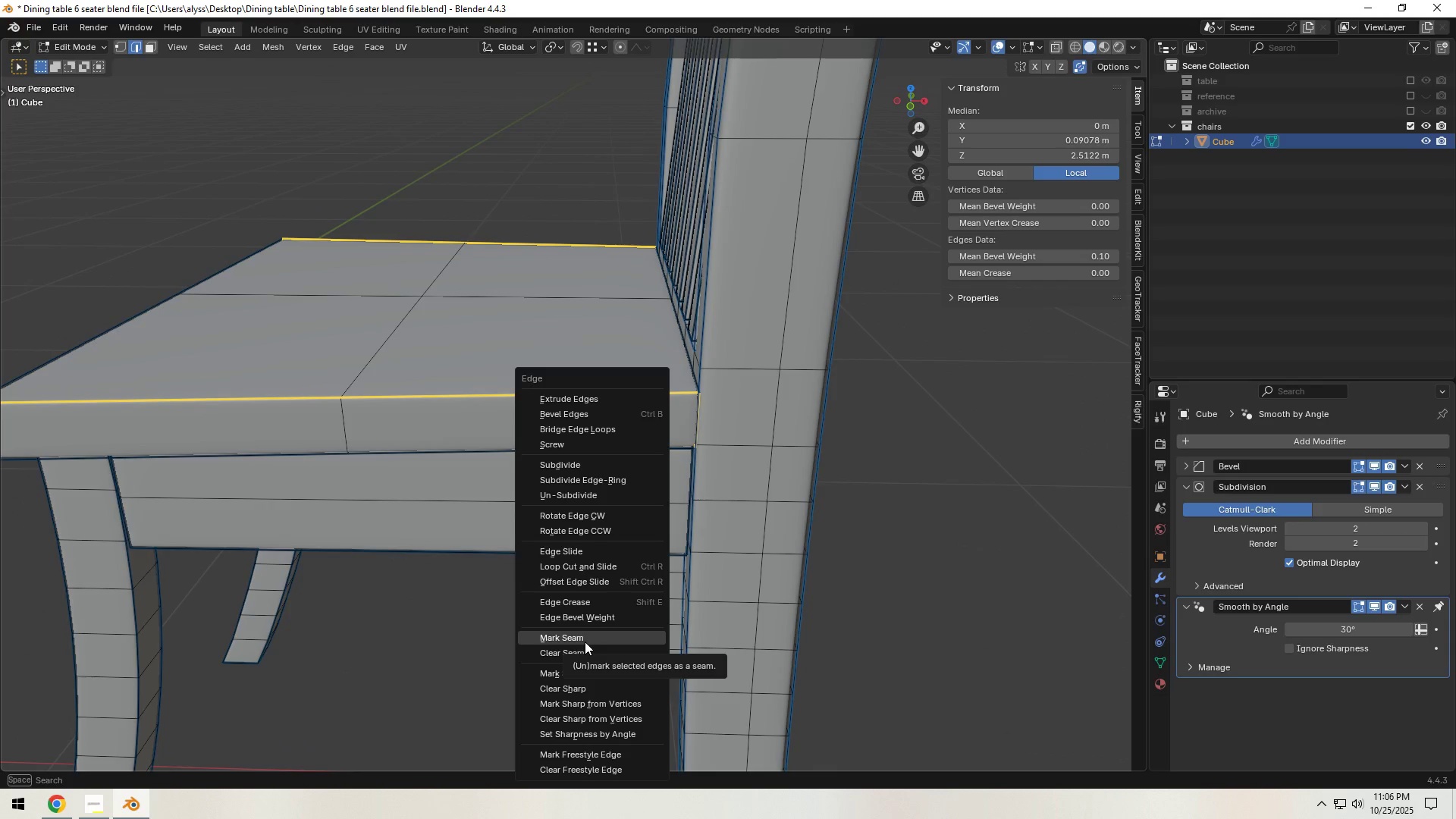 
left_click([585, 642])
 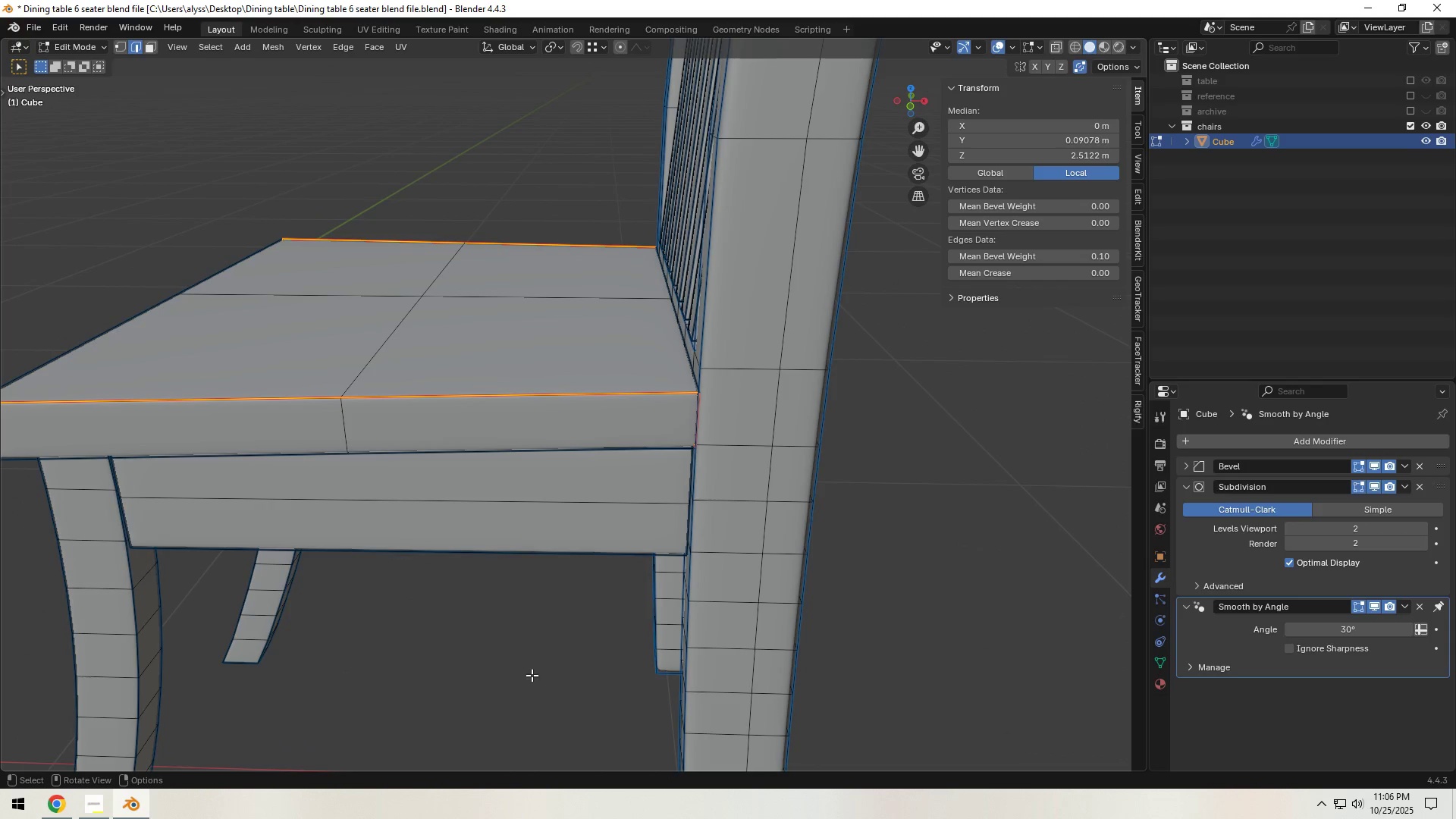 
left_click([532, 676])
 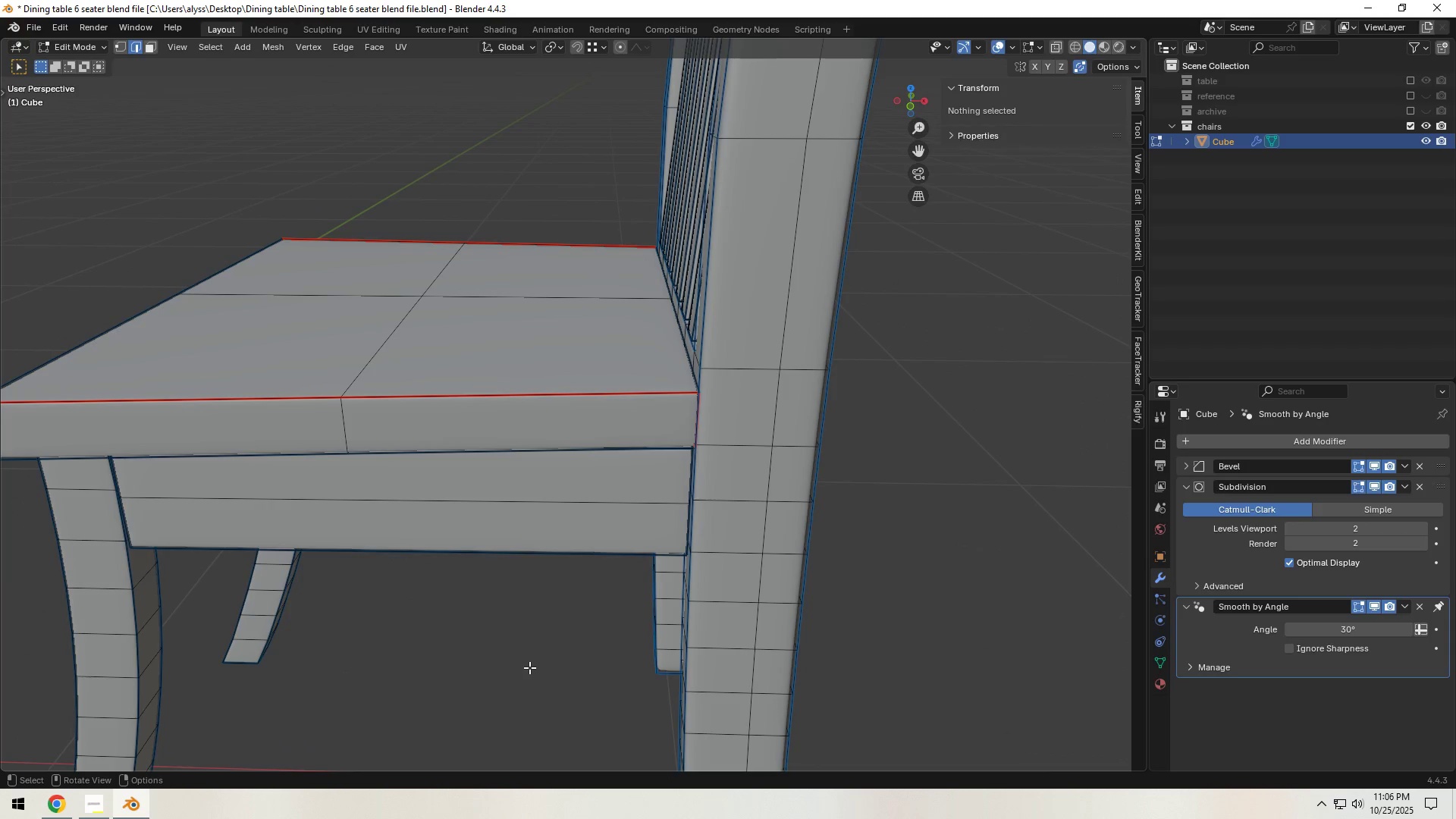 
scroll: coordinate [526, 659], scroll_direction: down, amount: 2.0
 